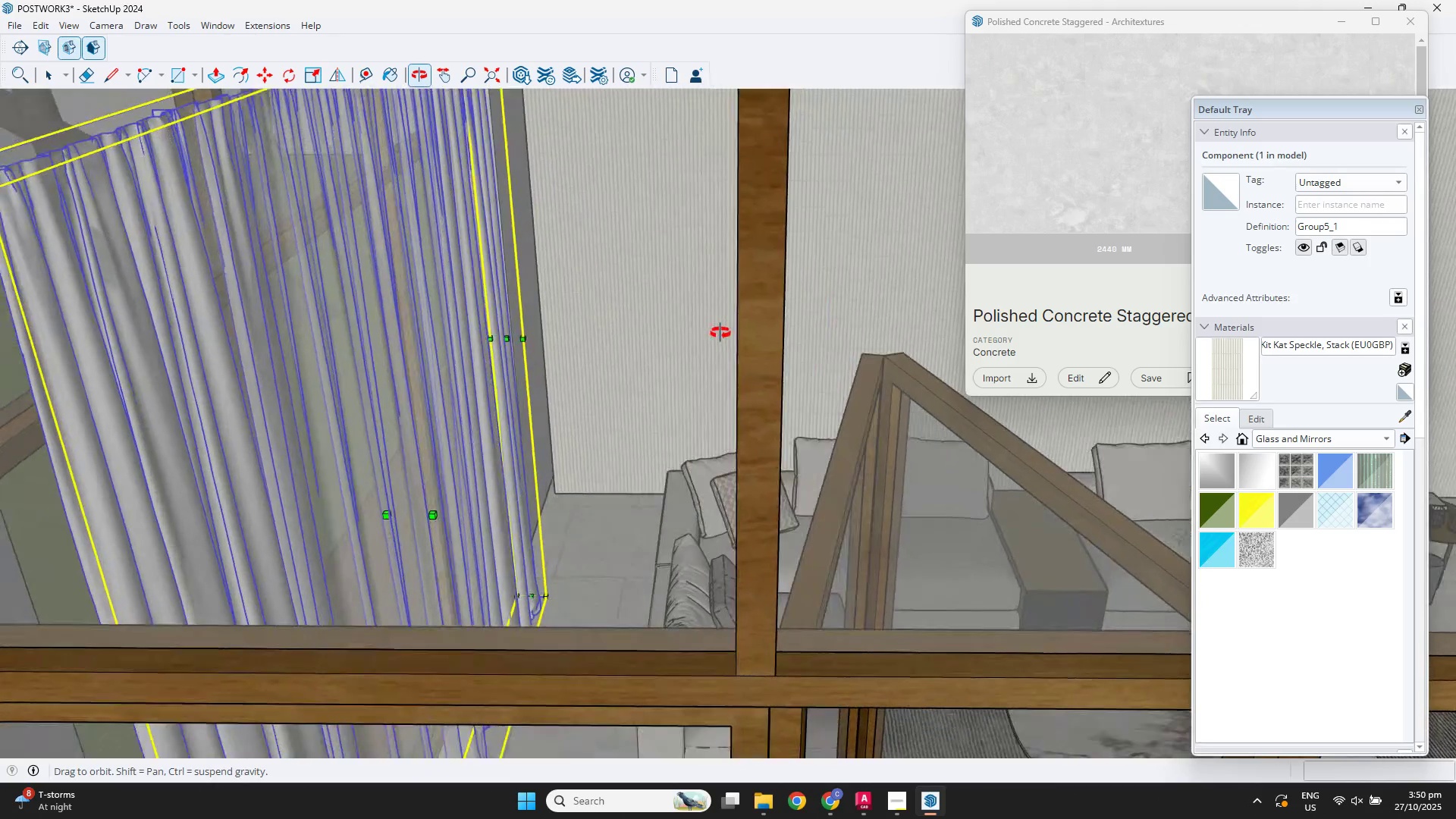 
hold_key(key=ShiftLeft, duration=0.56)
 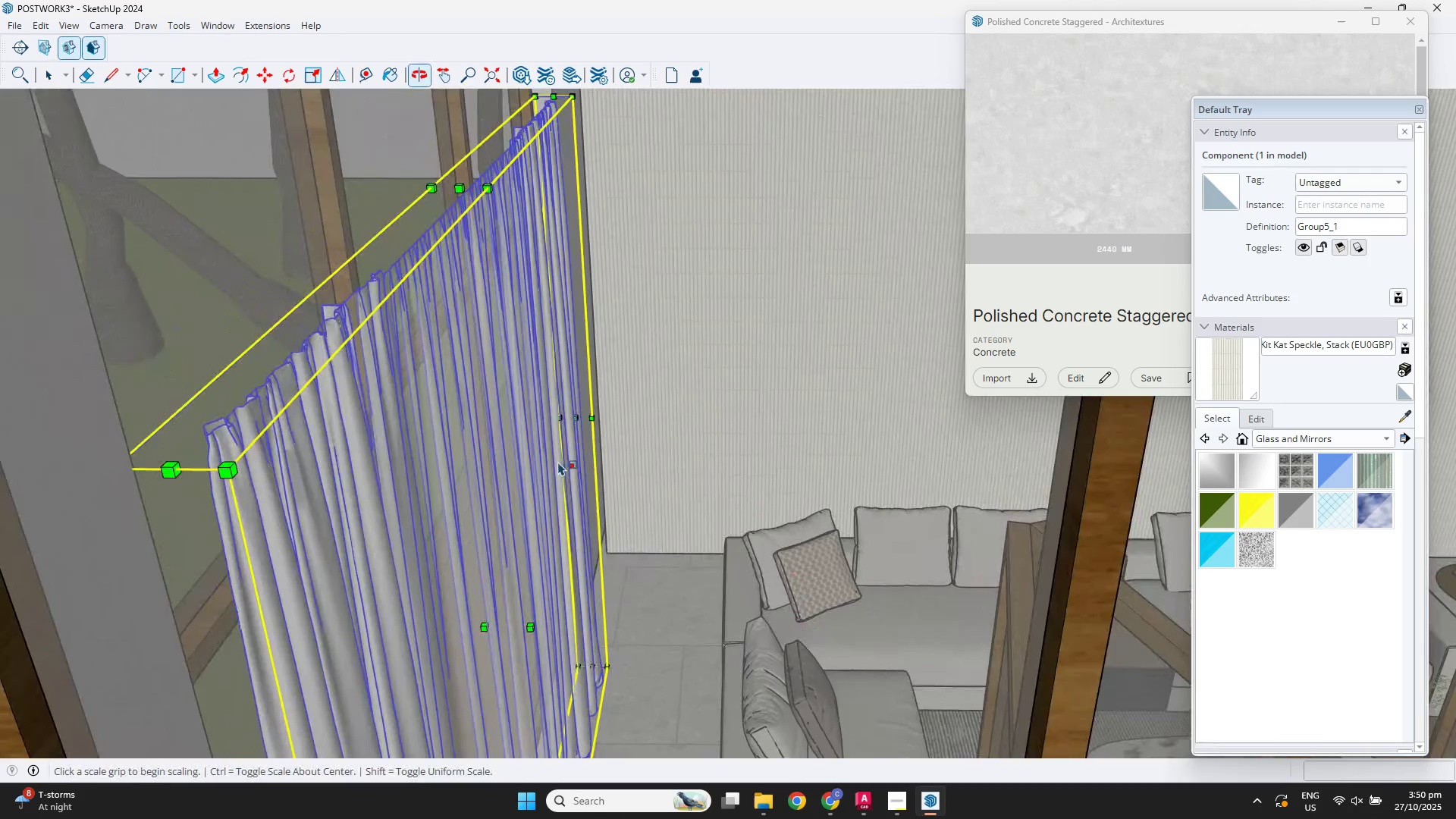 
scroll: coordinate [439, 167], scroll_direction: up, amount: 9.0
 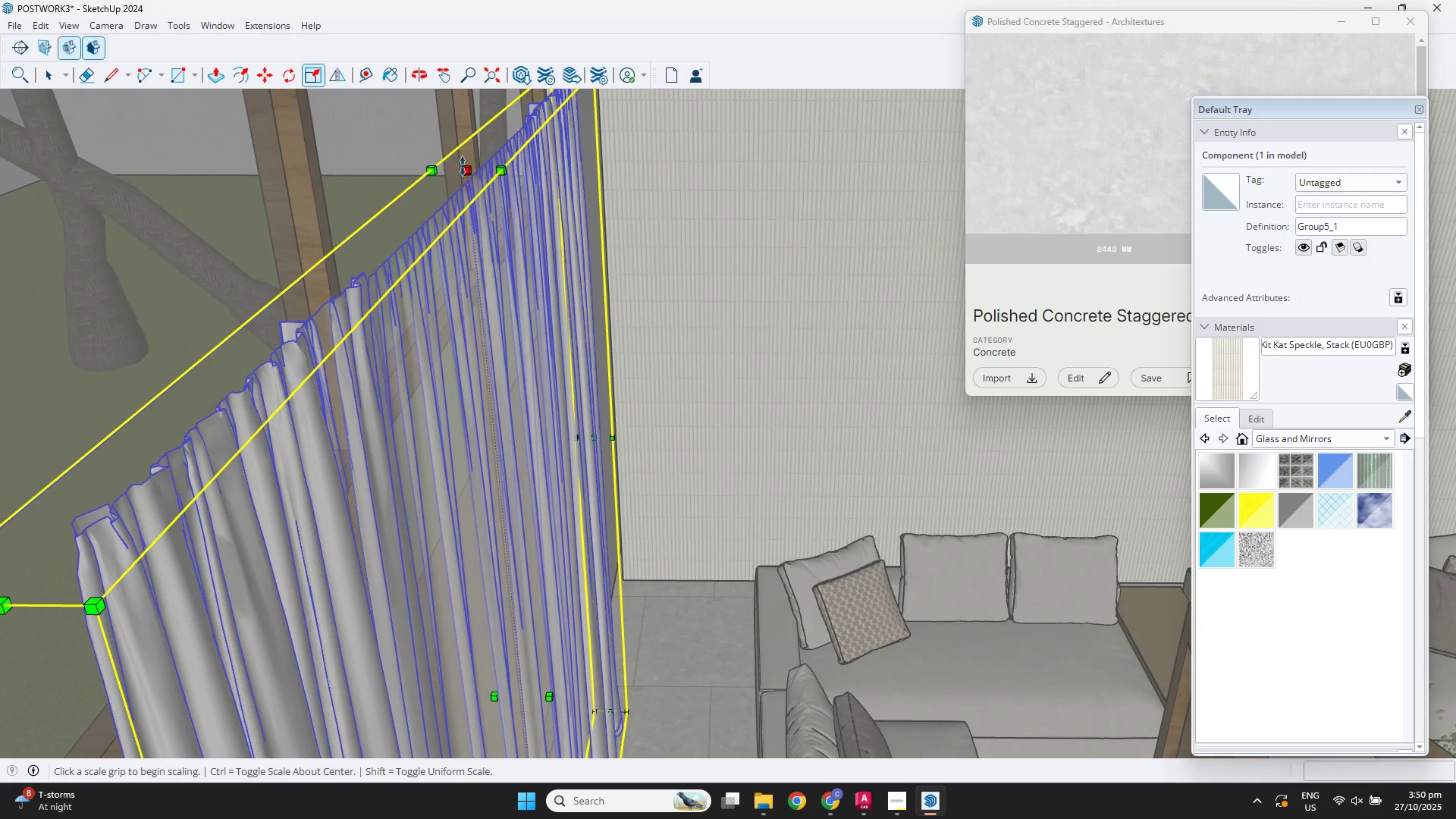 
left_click([465, 167])
 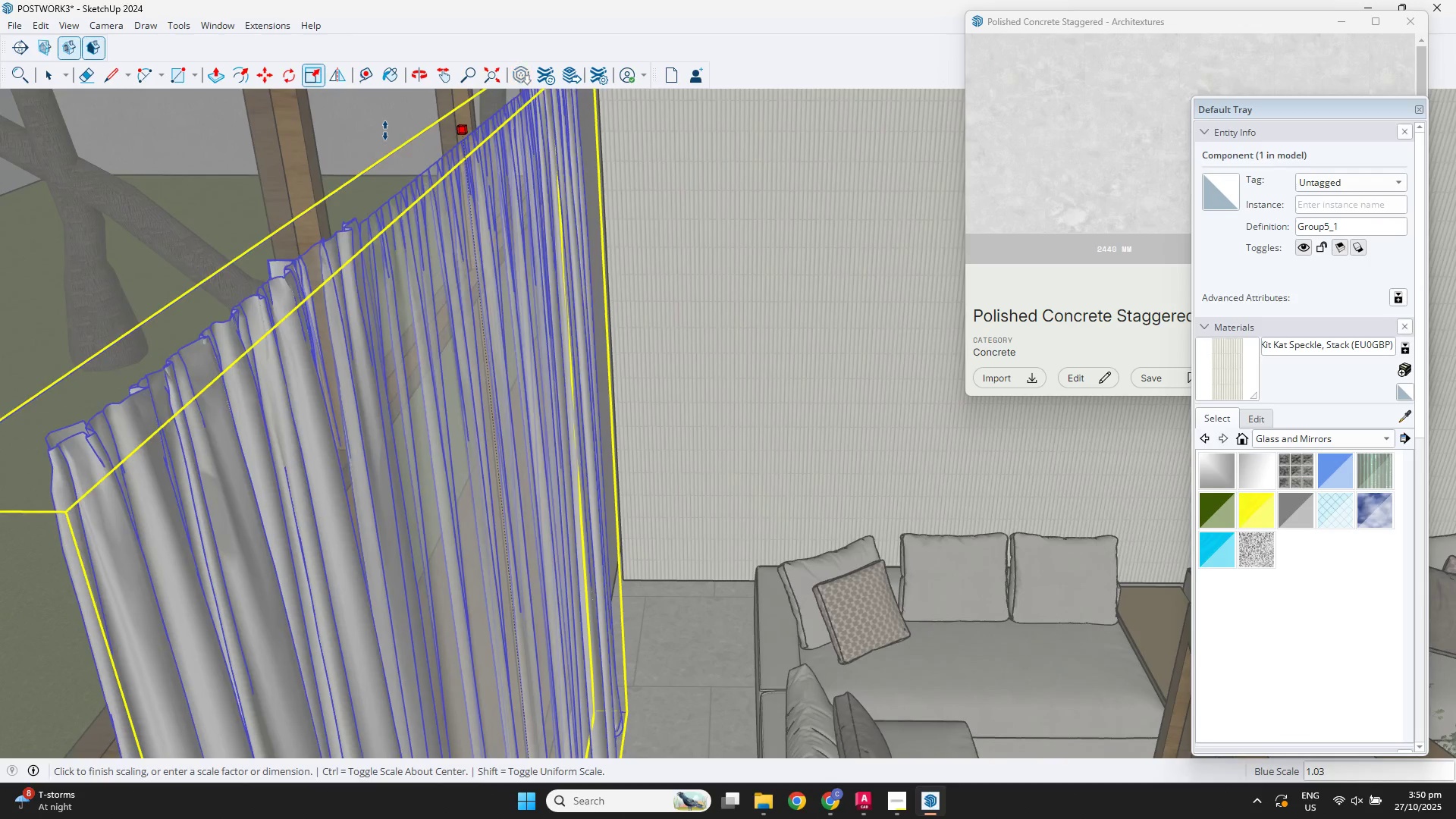 
scroll: coordinate [333, 131], scroll_direction: down, amount: 3.0
 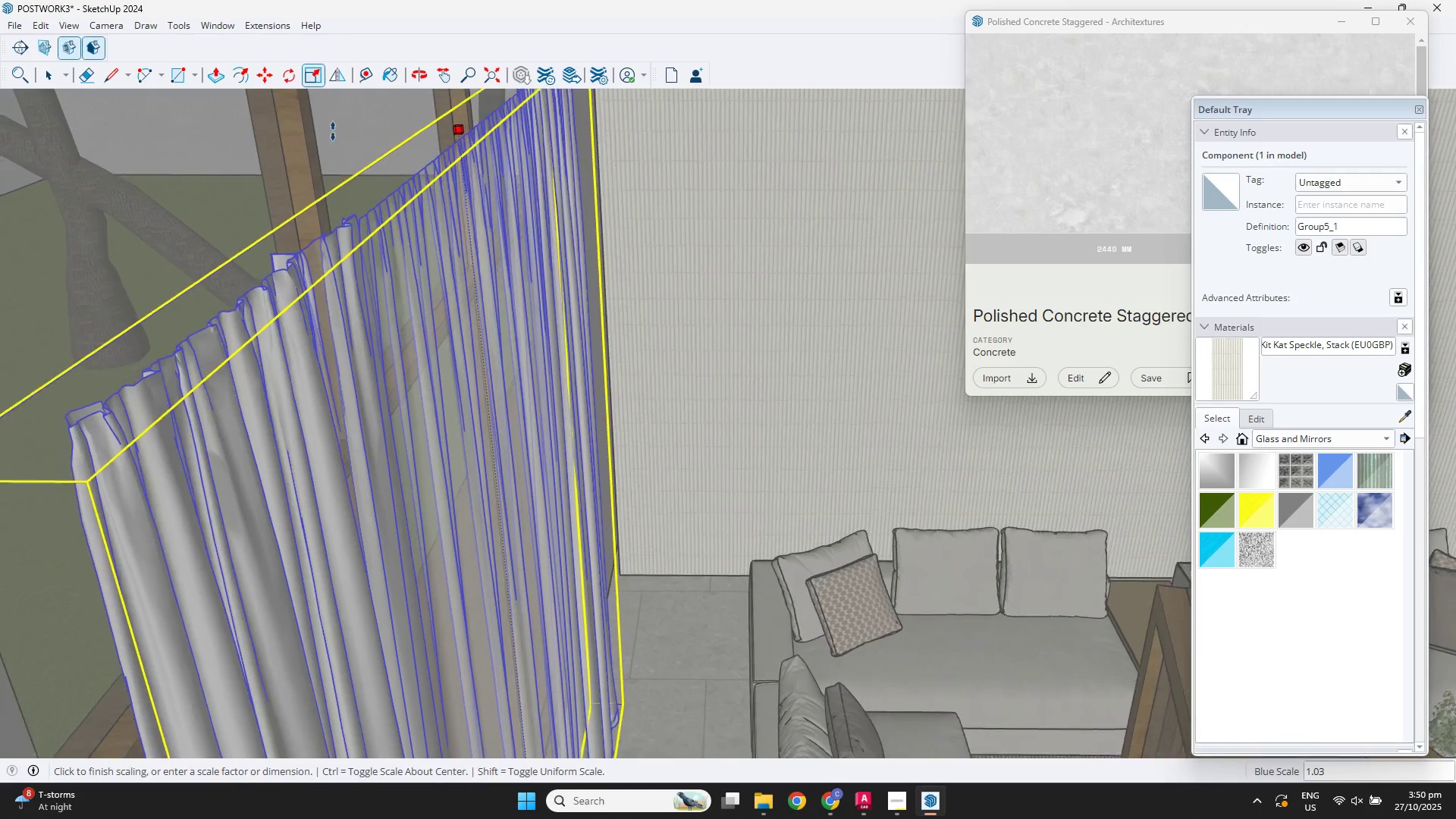 
hold_key(key=ShiftLeft, duration=0.47)
 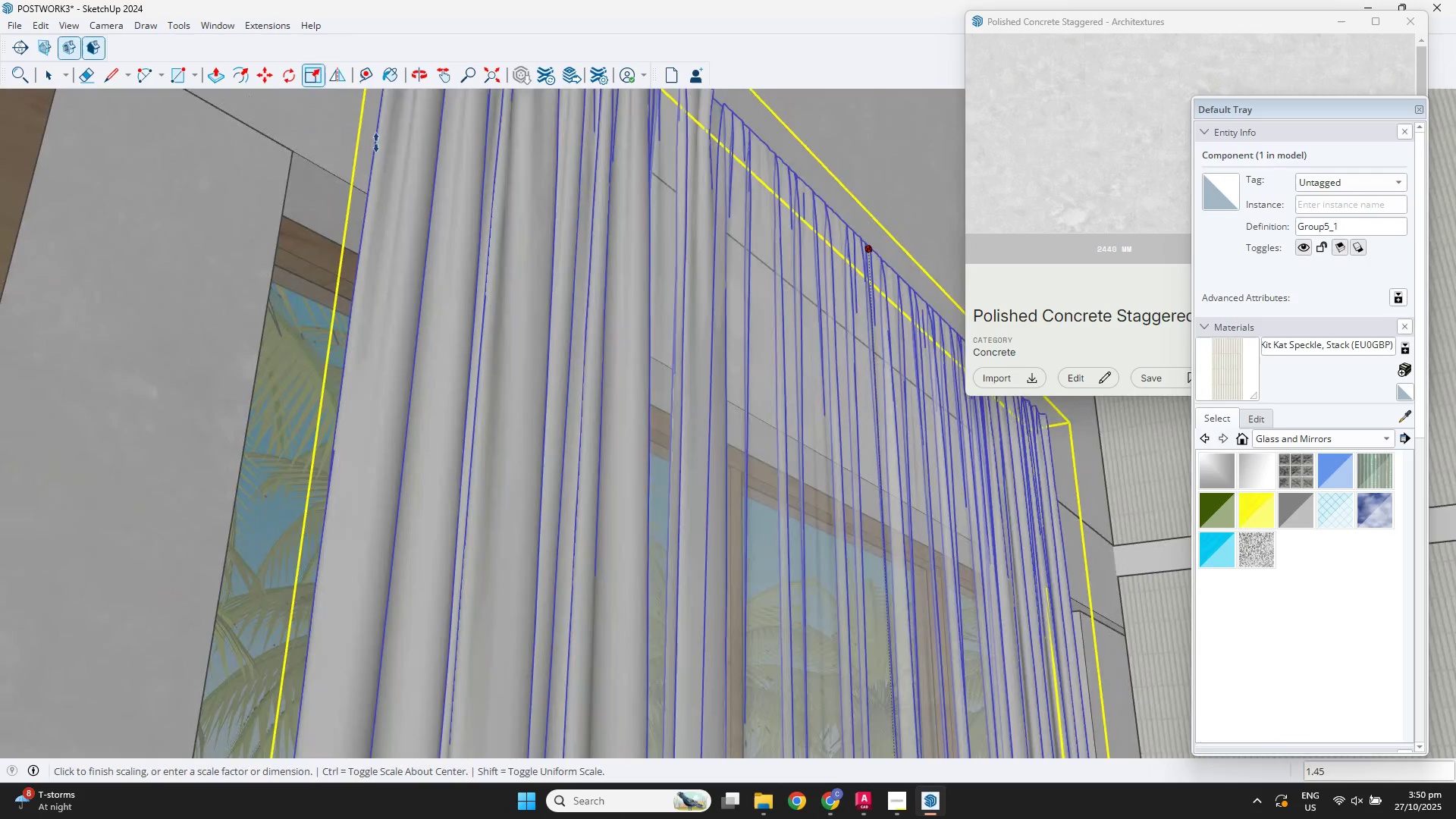 
scroll: coordinate [408, 171], scroll_direction: down, amount: 1.0
 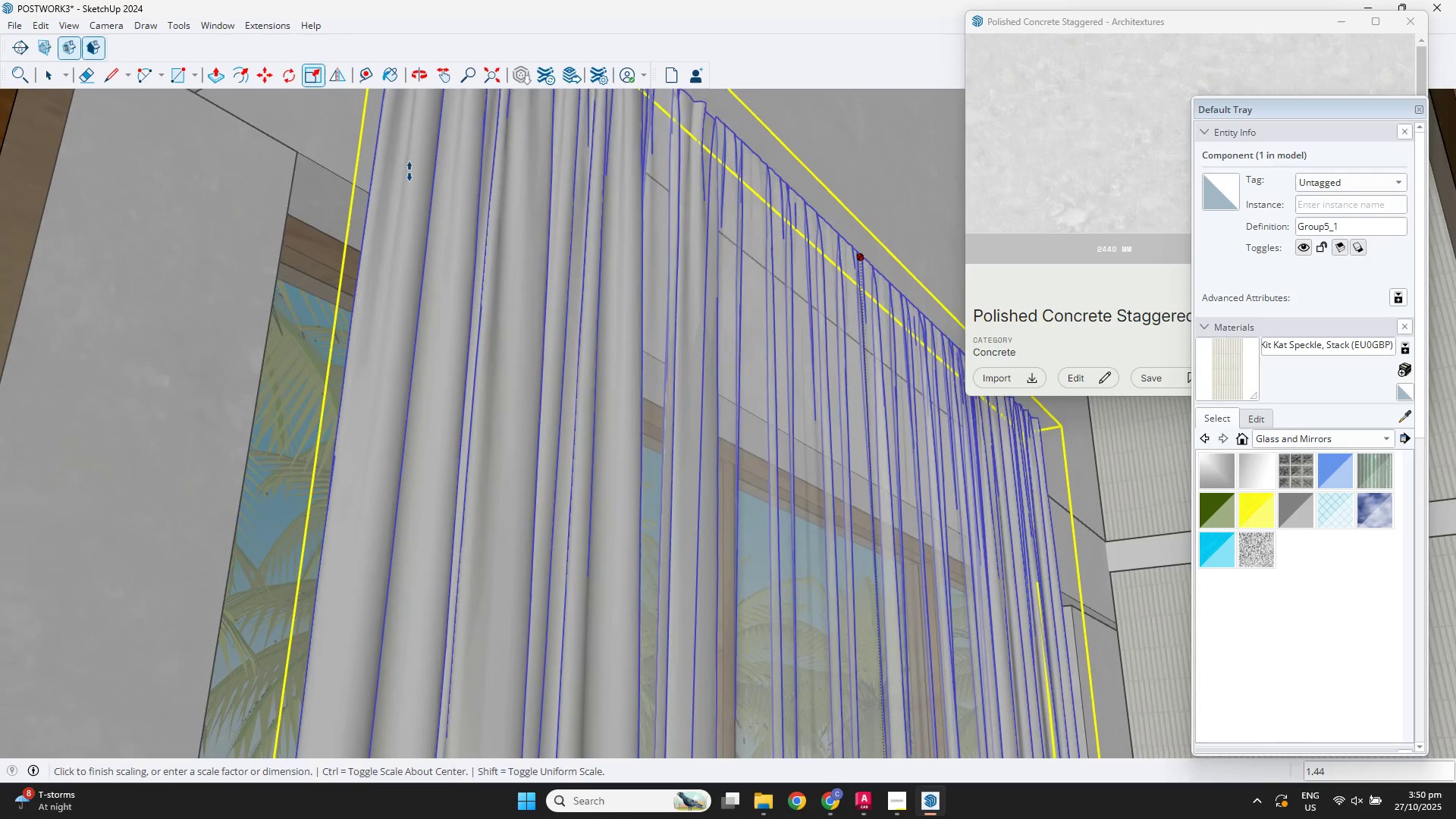 
hold_key(key=ShiftLeft, duration=1.0)
 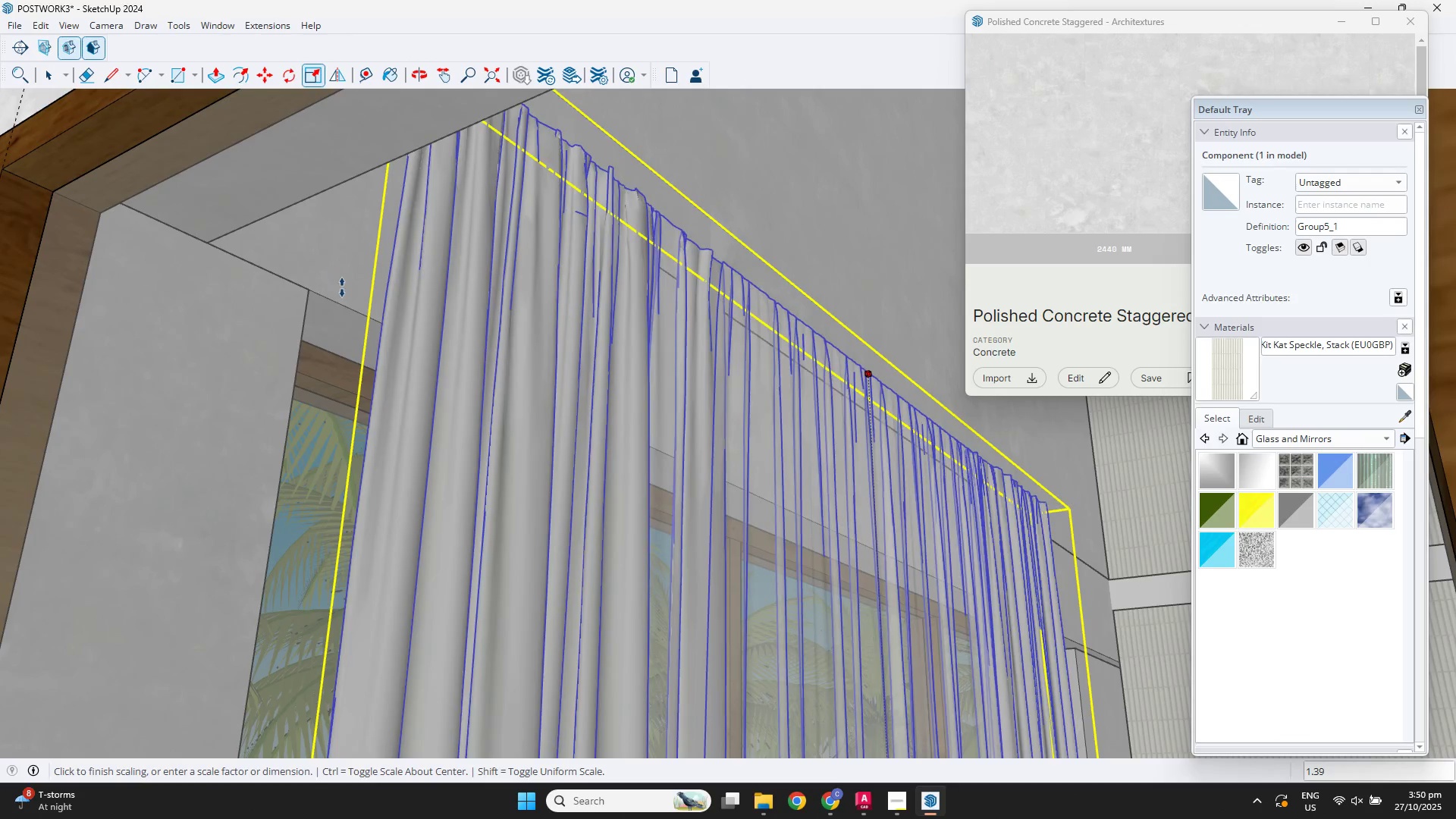 
left_click([342, 288])
 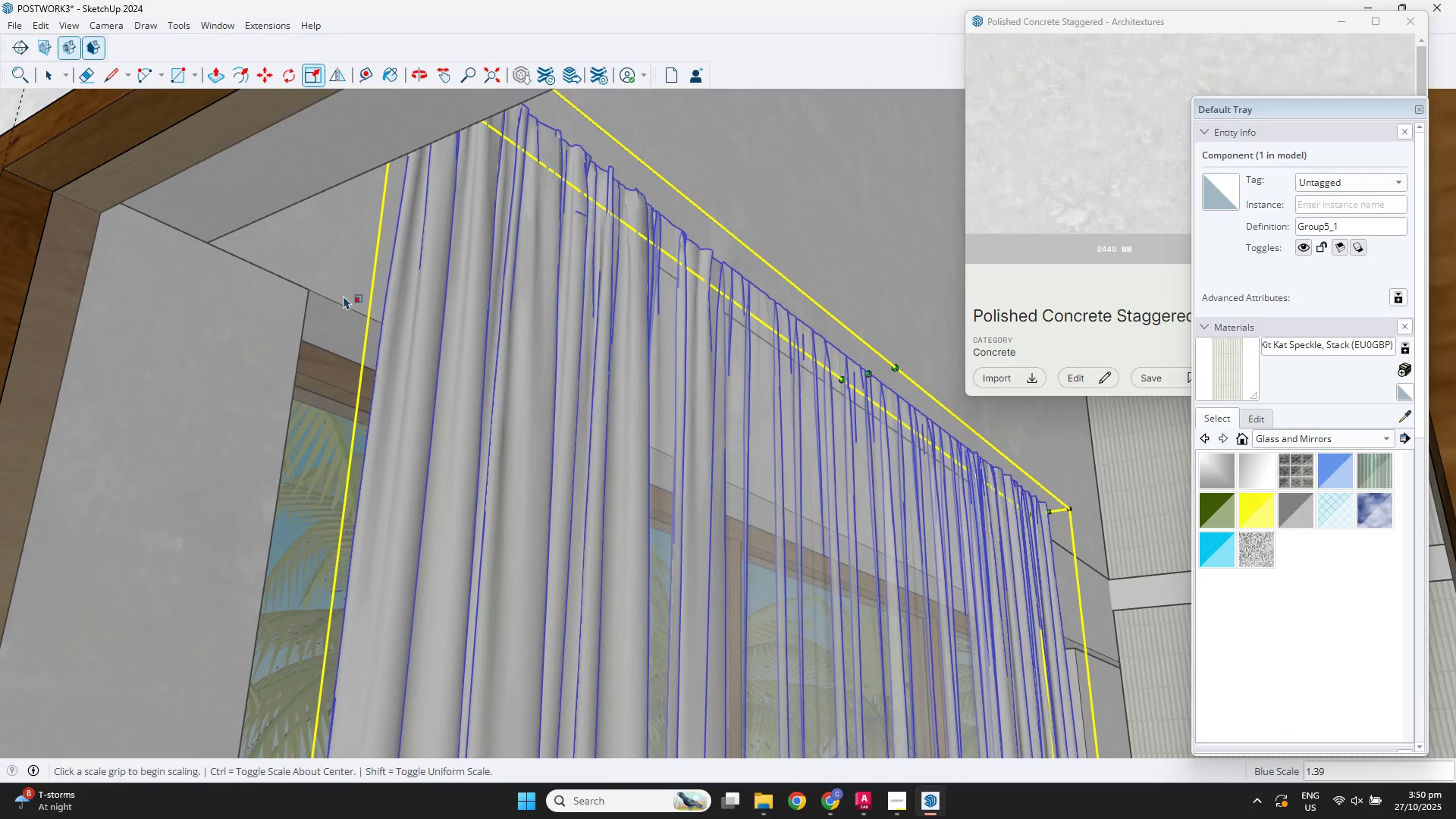 
scroll: coordinate [406, 363], scroll_direction: down, amount: 17.0
 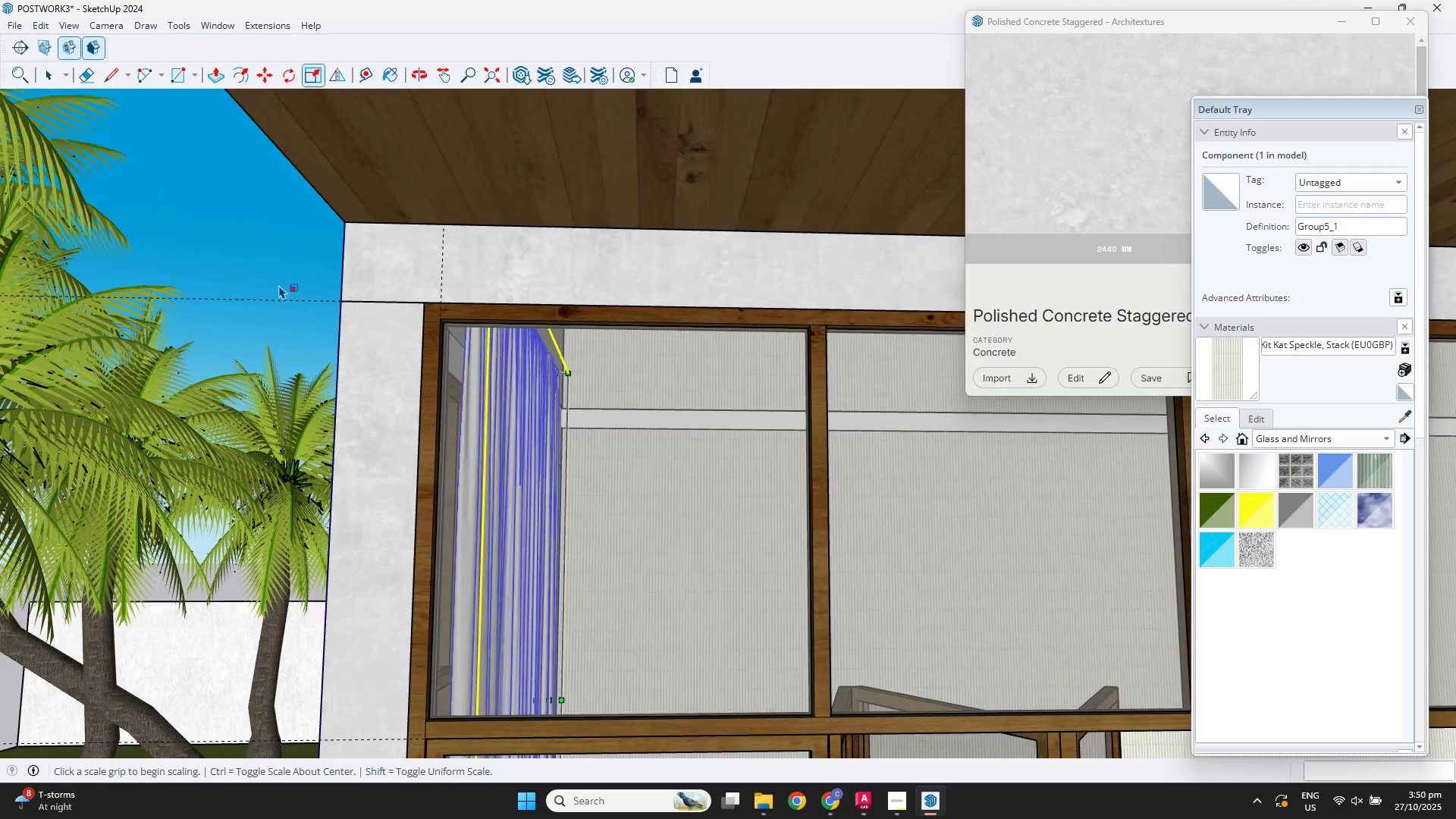 
key(Space)
 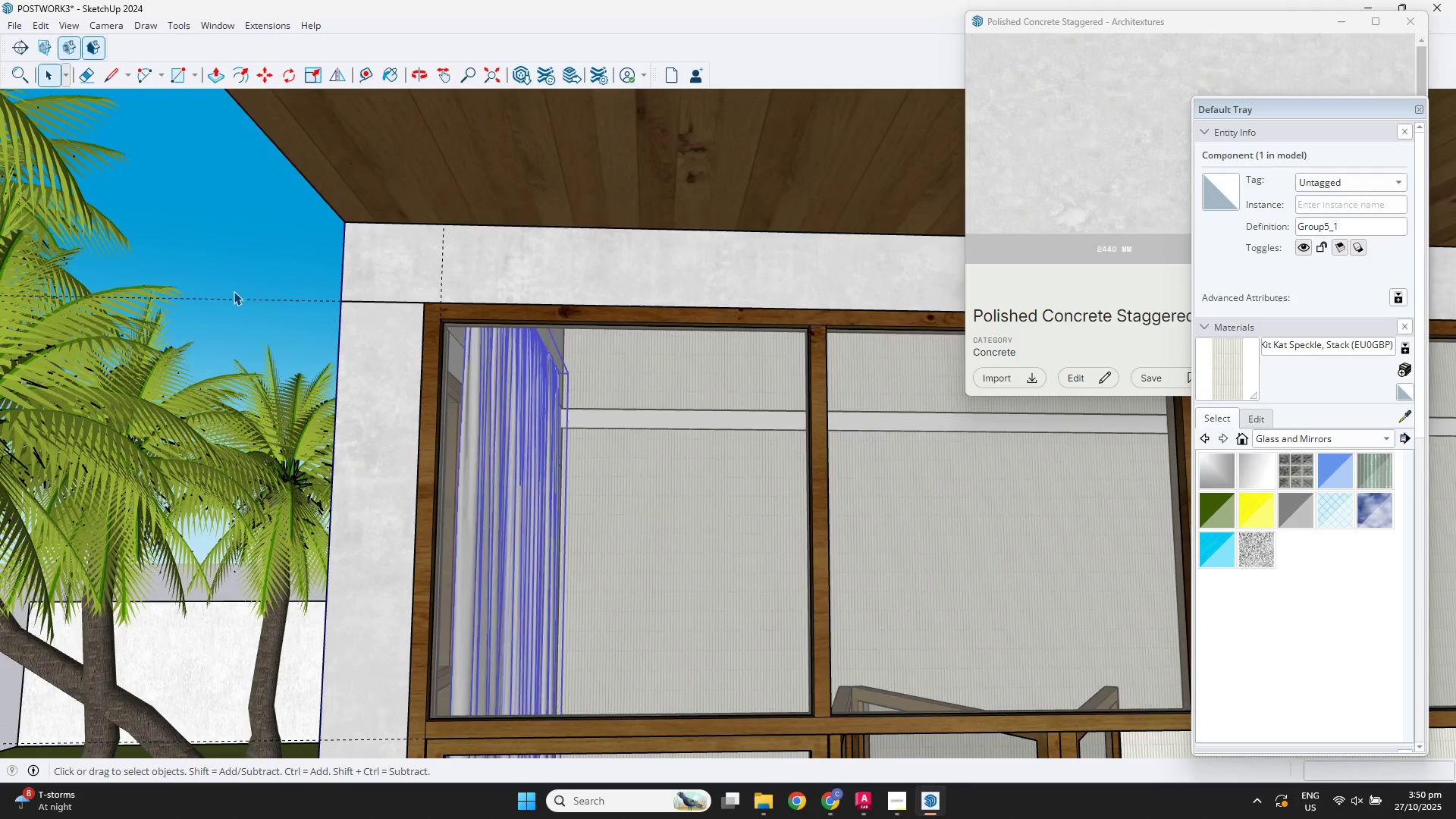 
left_click([234, 291])
 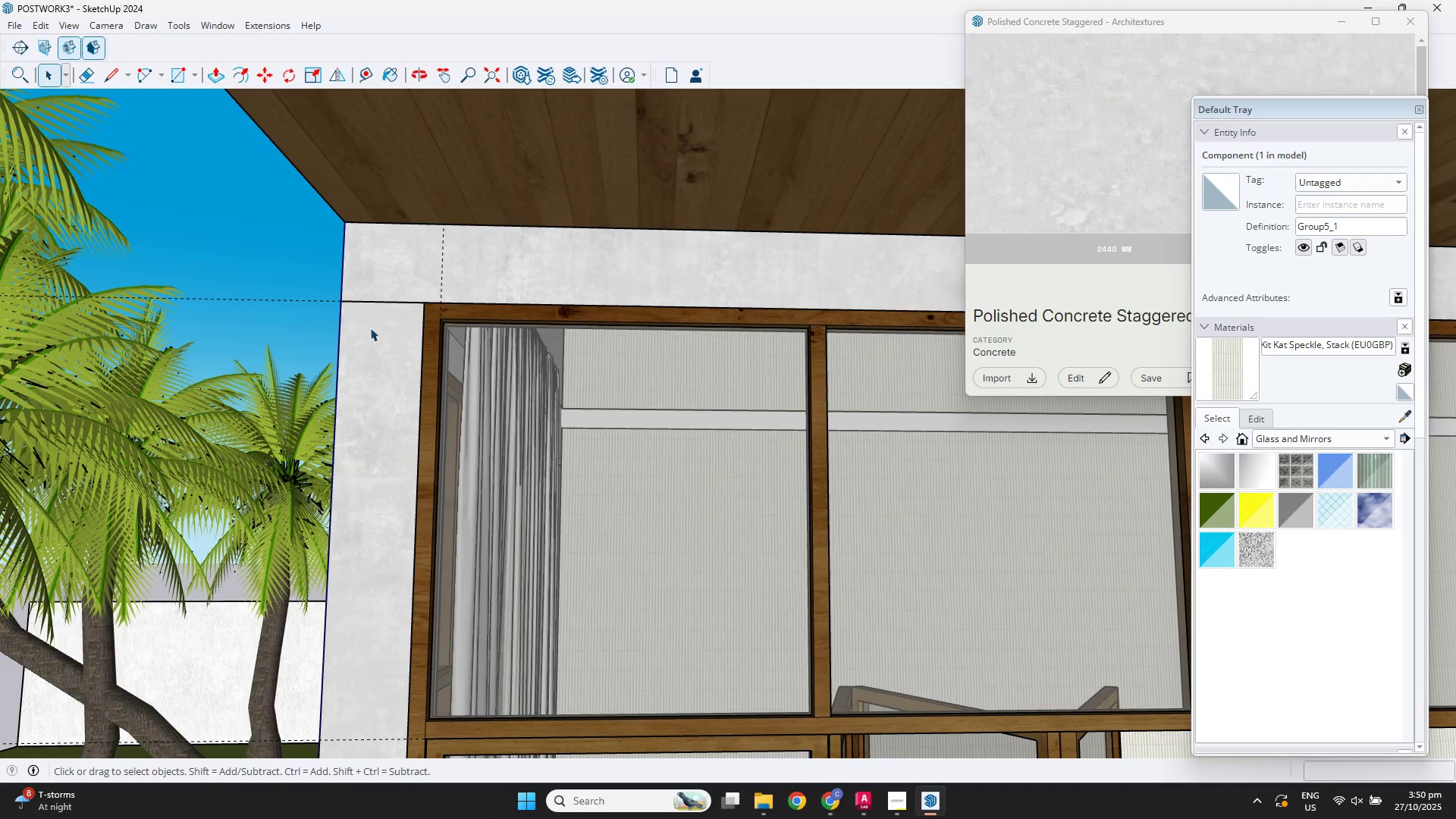 
scroll: coordinate [648, 424], scroll_direction: down, amount: 16.0
 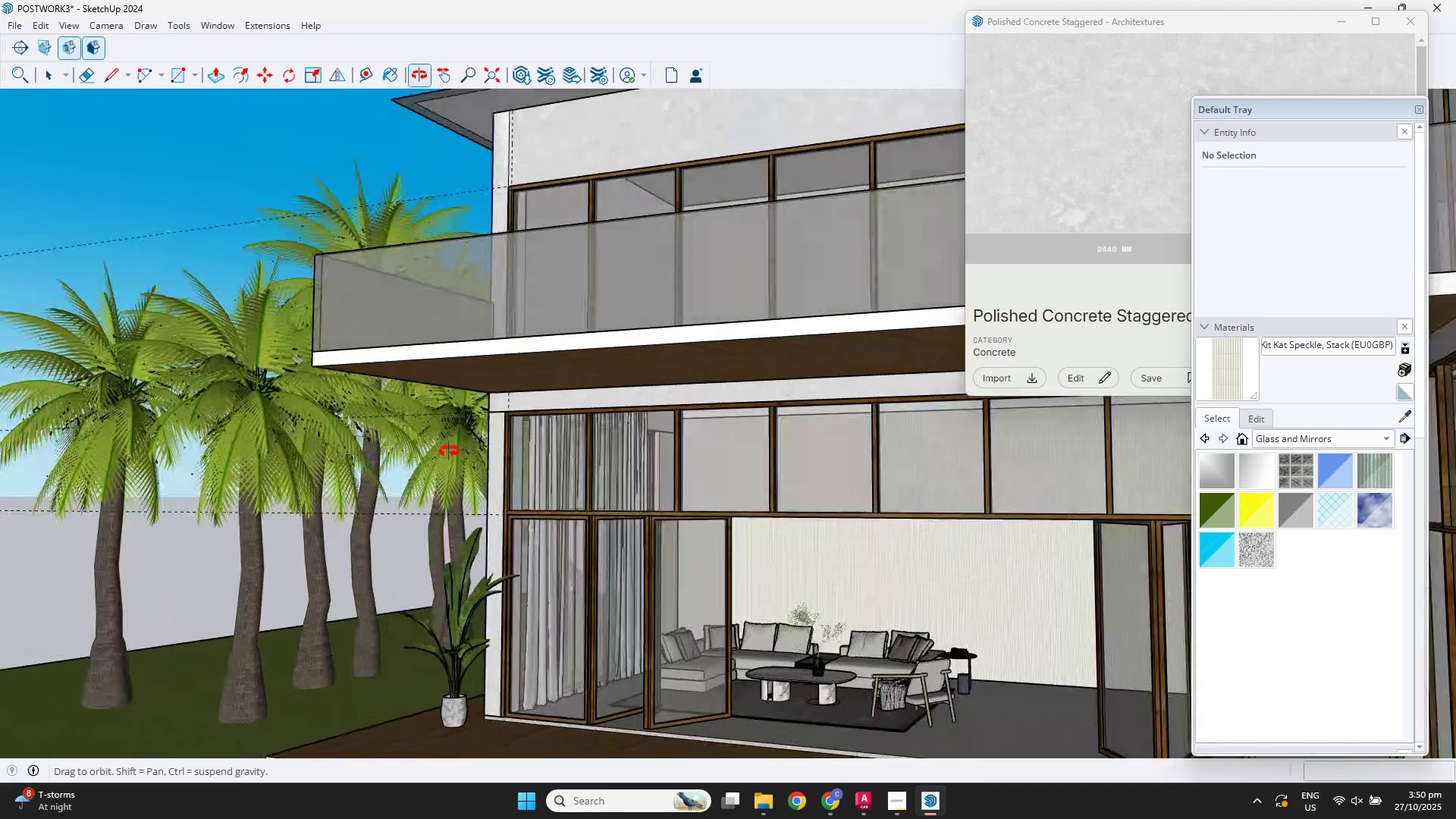 
scroll: coordinate [761, 549], scroll_direction: up, amount: 8.0
 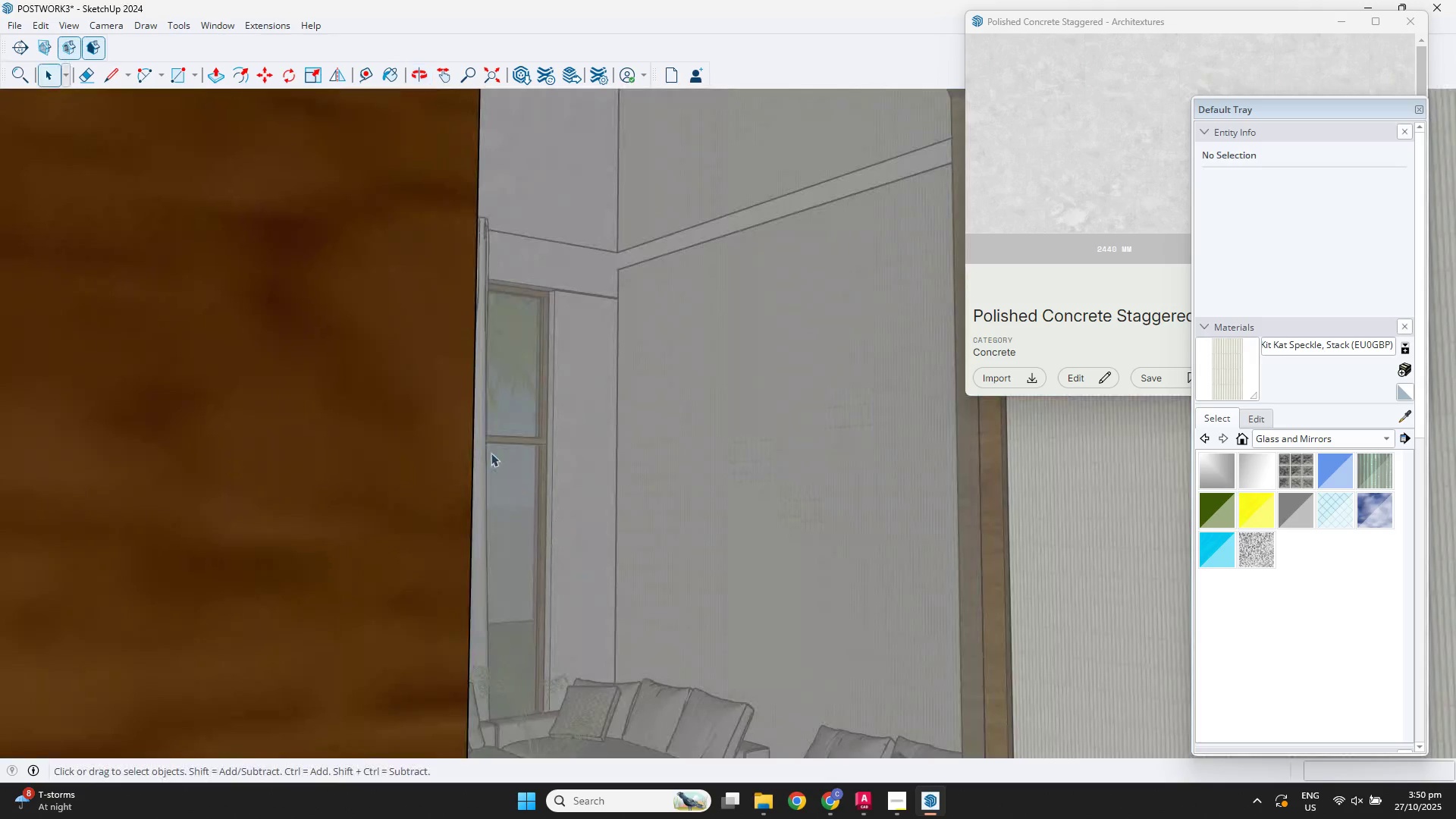 
hold_key(key=ShiftLeft, duration=0.91)
 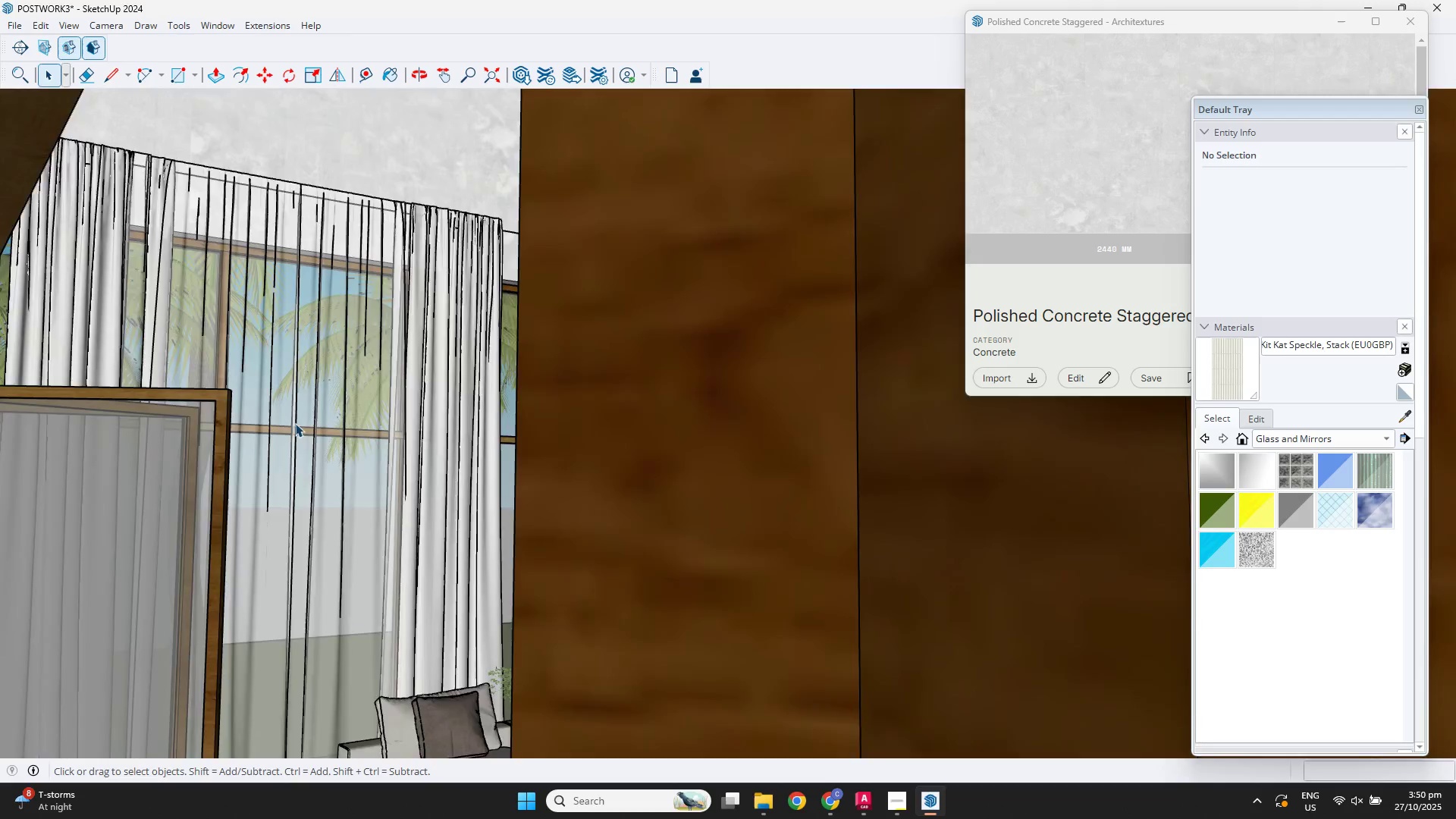 
scroll: coordinate [367, 378], scroll_direction: up, amount: 3.0
 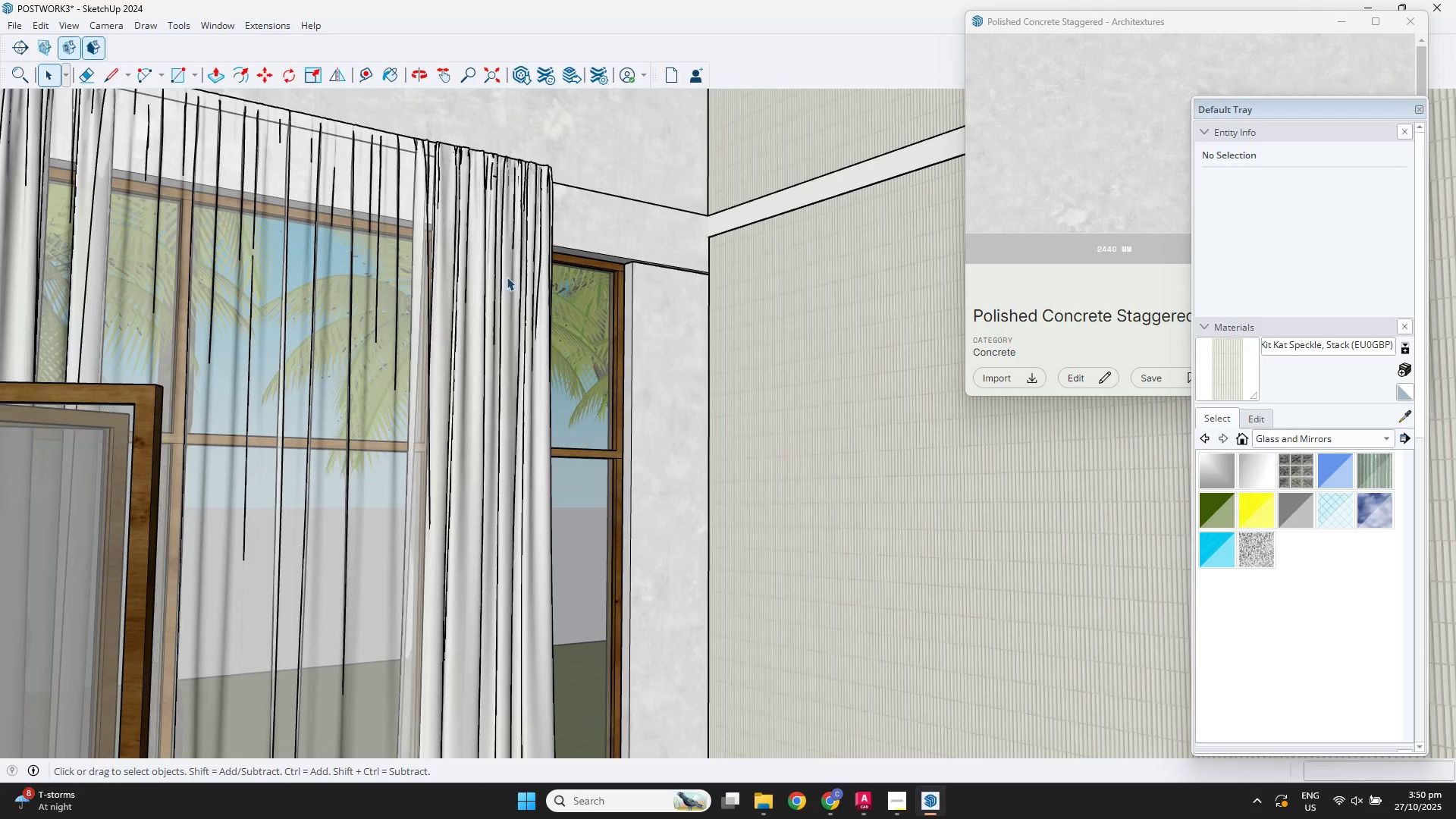 
left_click([508, 273])
 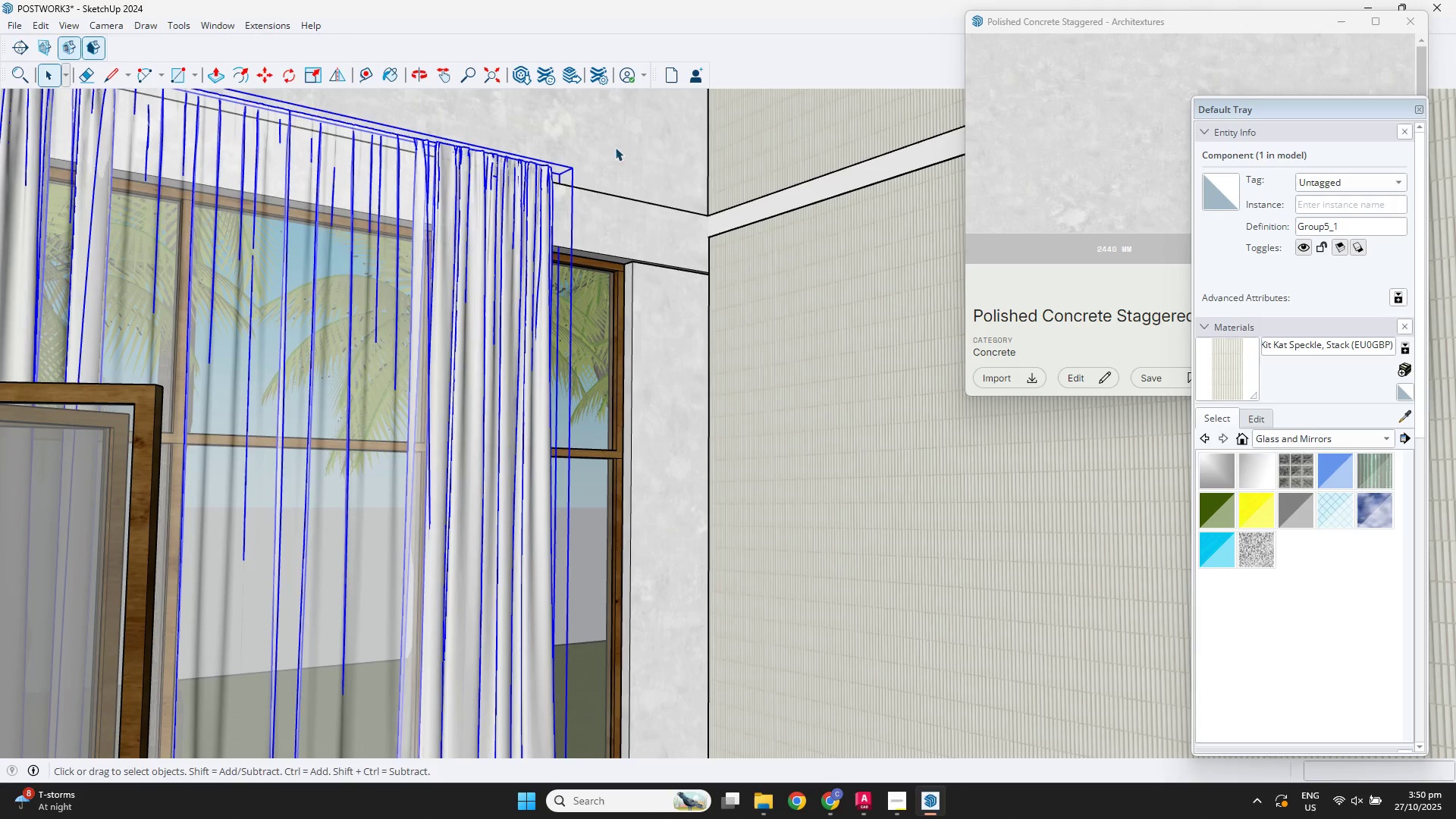 
key(M)
 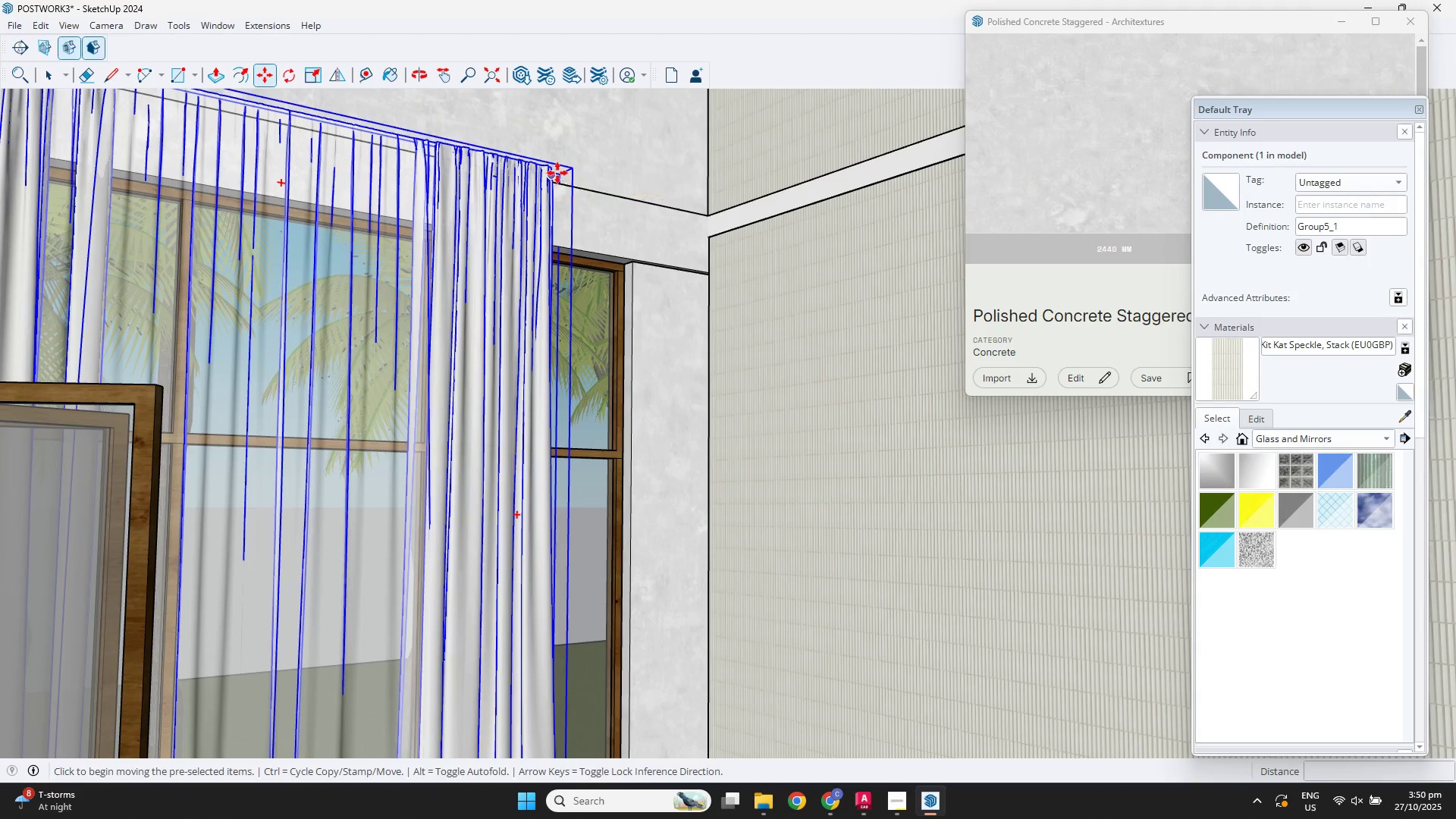 
left_click([558, 172])
 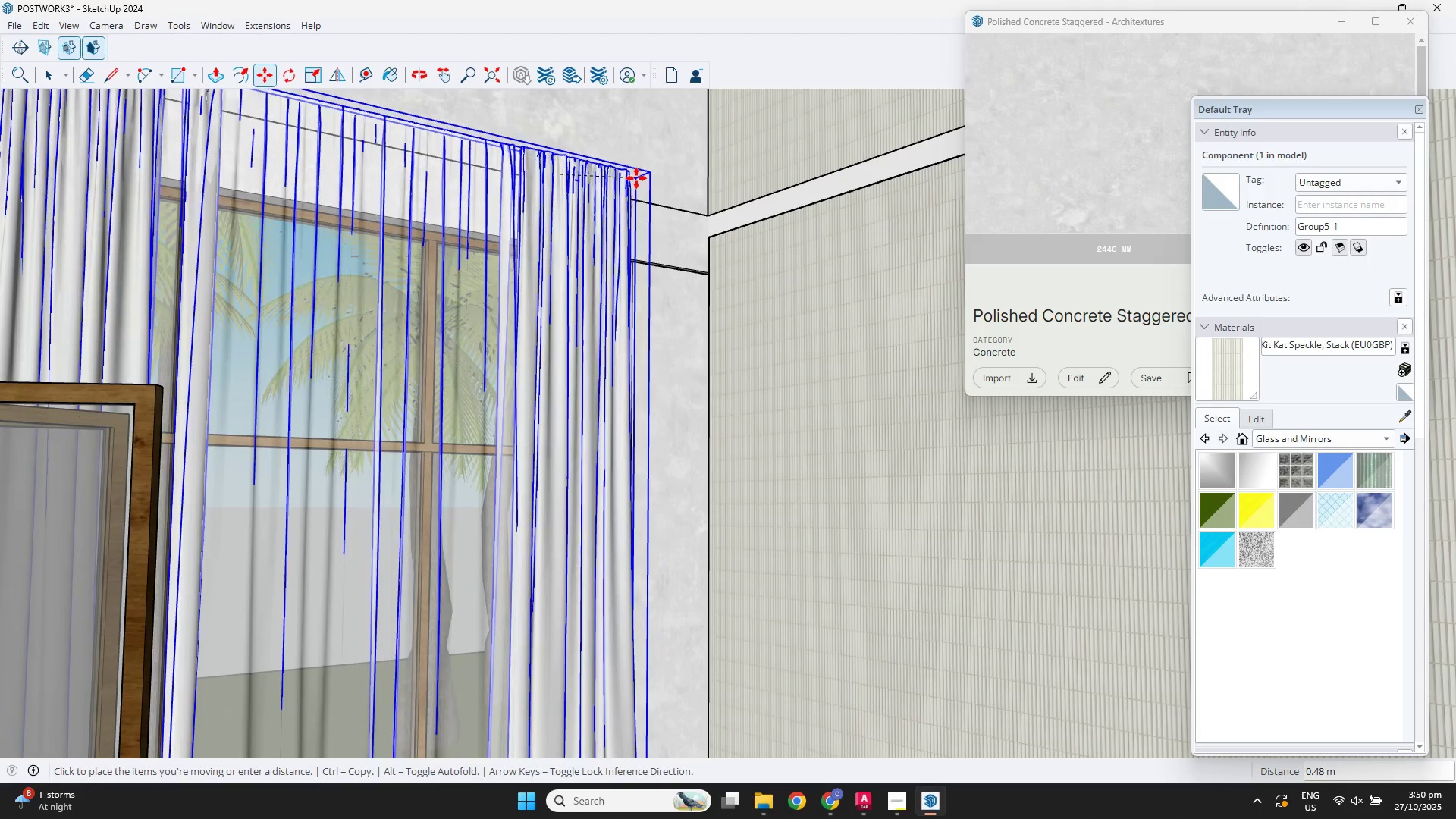 
key(ArrowLeft)
 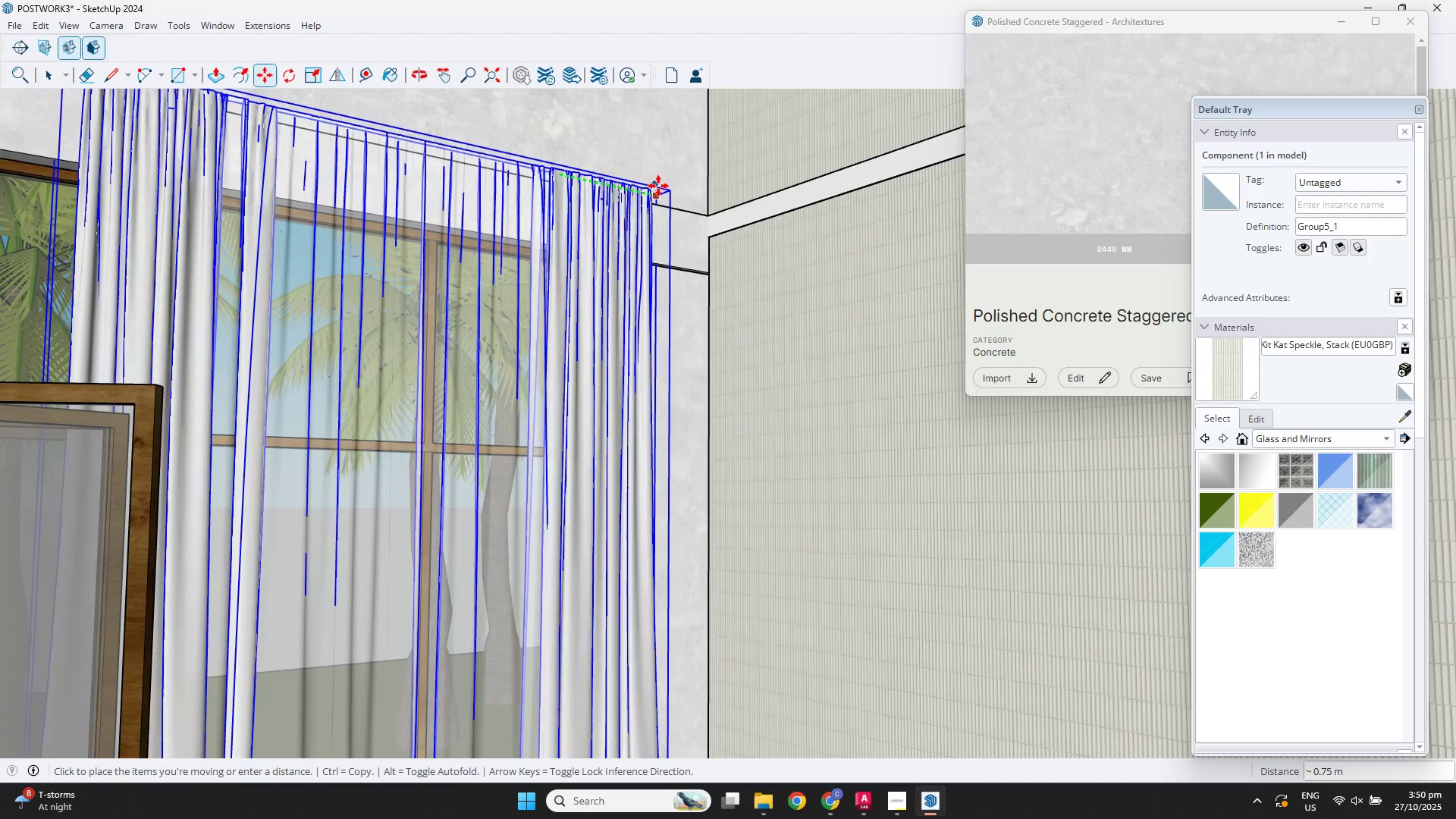 
left_click([661, 187])
 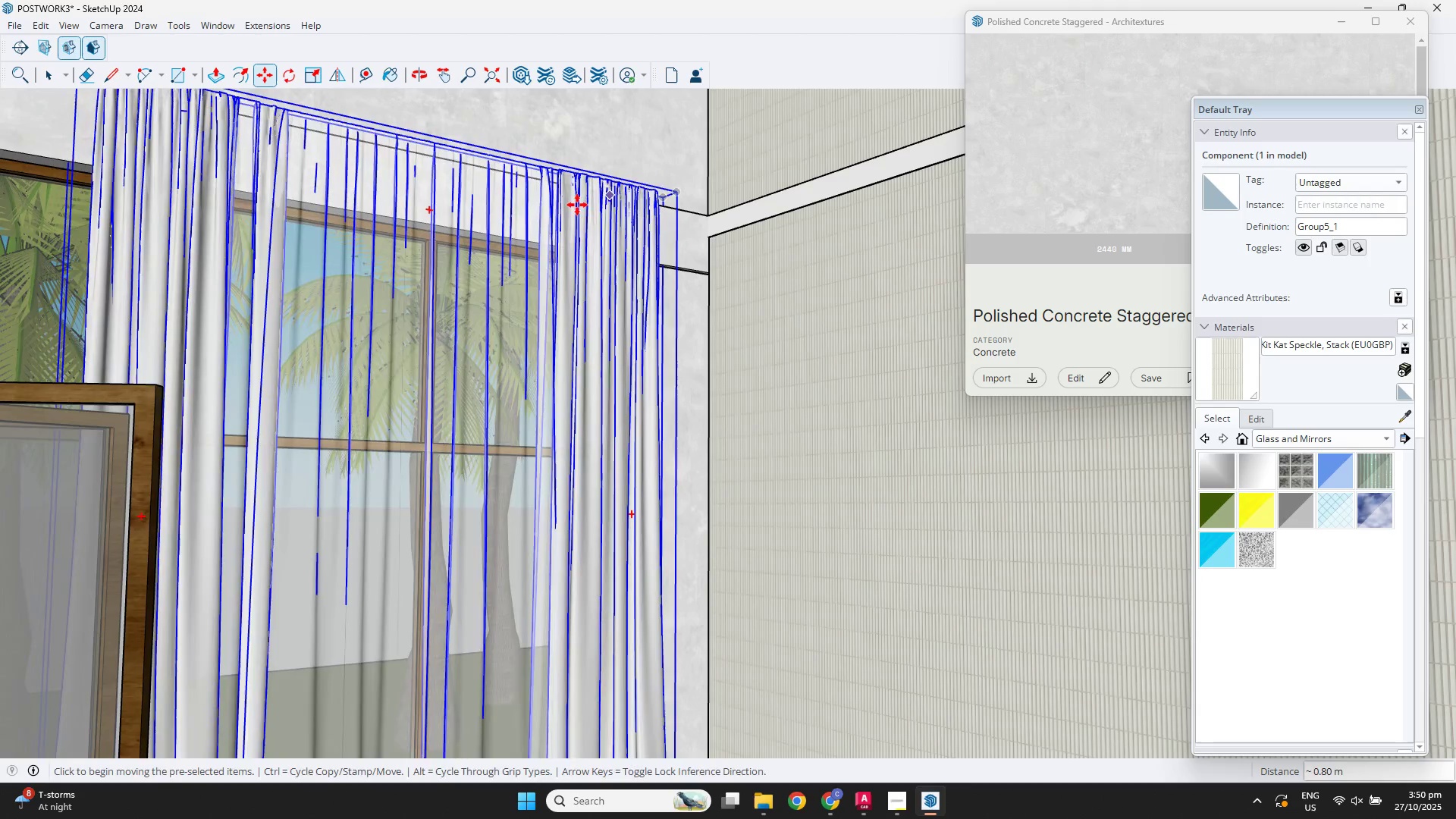 
scroll: coordinate [537, 230], scroll_direction: down, amount: 3.0
 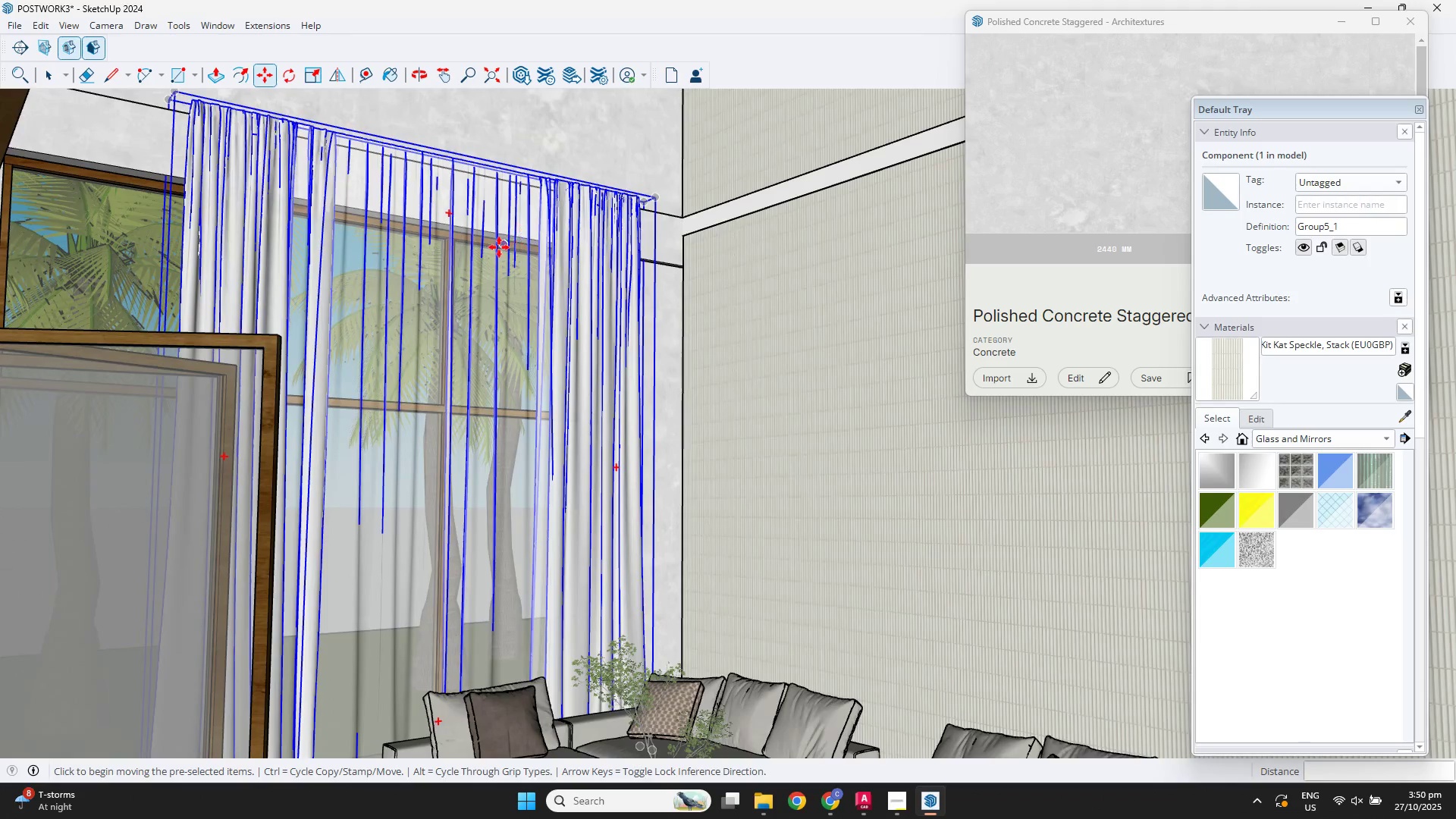 
key(S)
 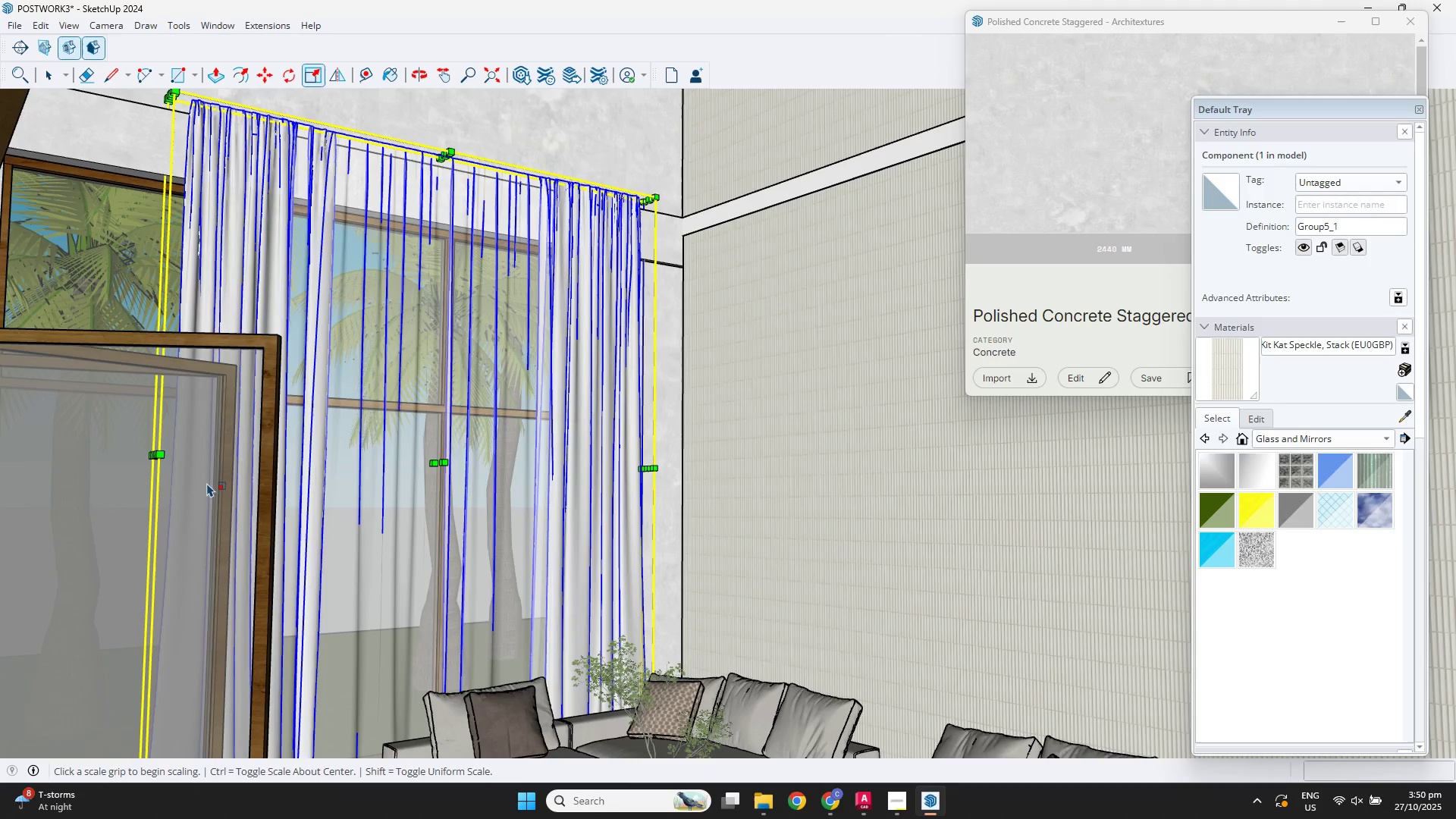 
scroll: coordinate [134, 448], scroll_direction: up, amount: 12.0
 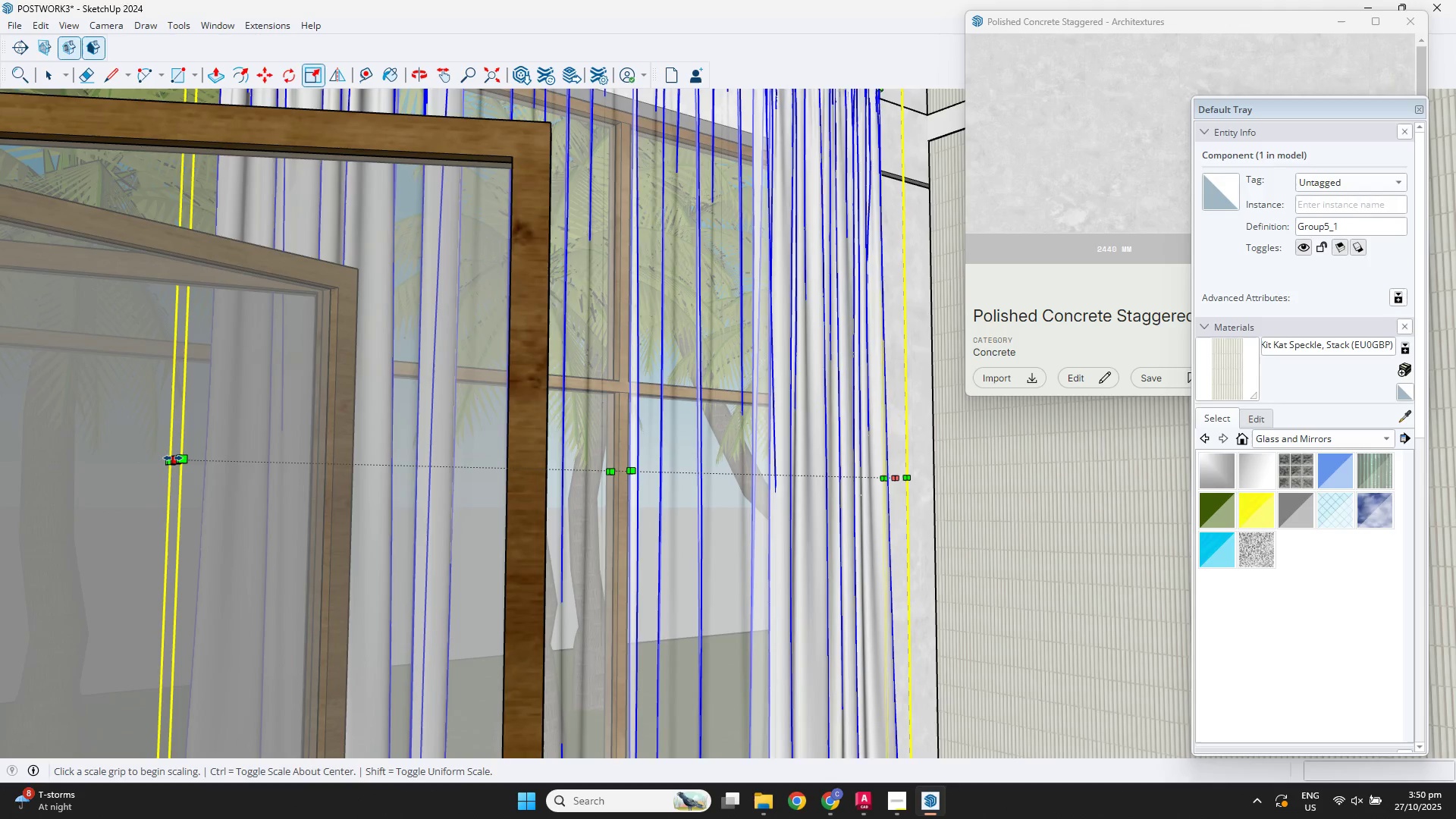 
left_click_drag(start_coordinate=[174, 459], to_coordinate=[161, 461])
 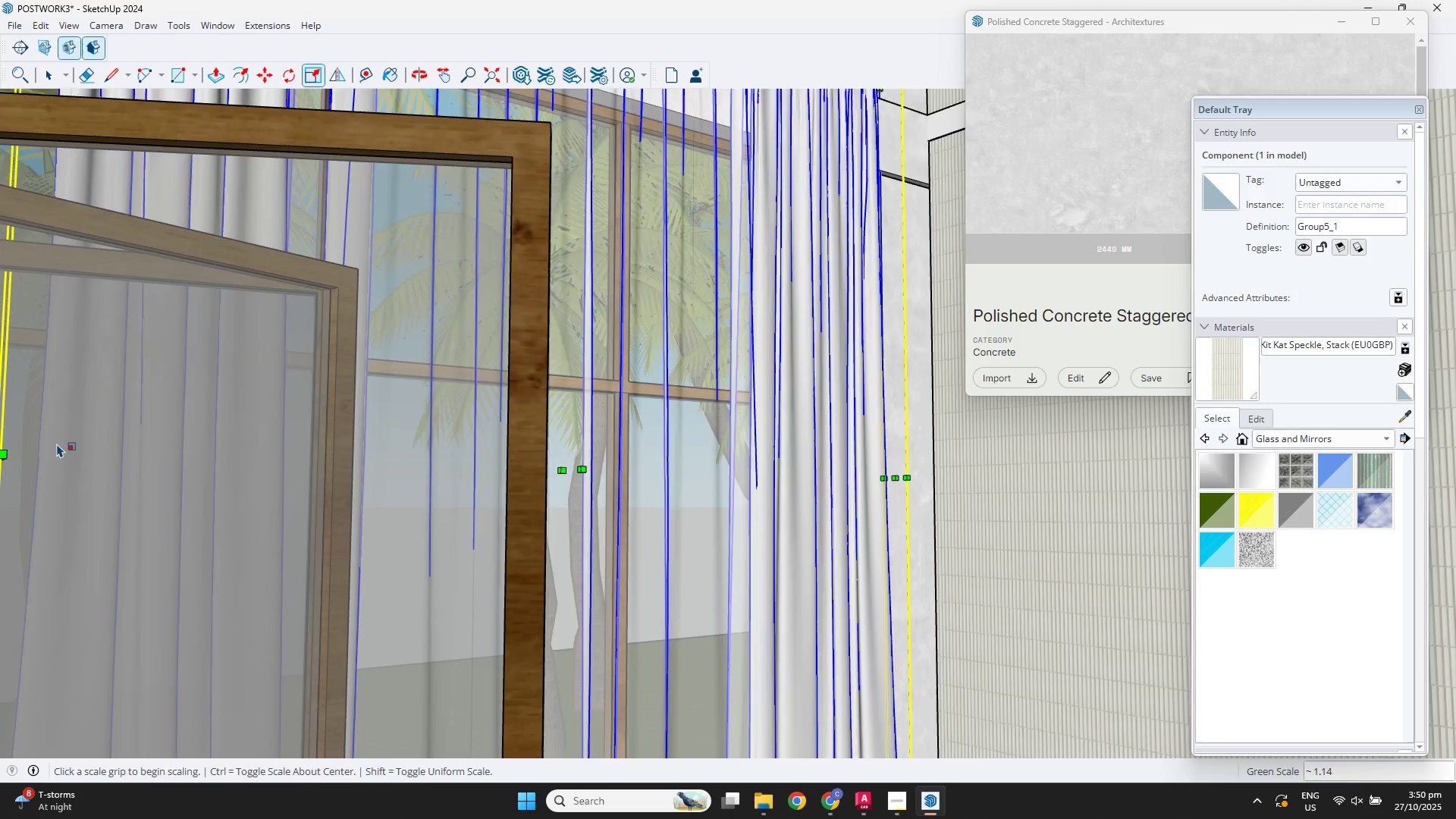 
scroll: coordinate [56, 435], scroll_direction: down, amount: 3.0
 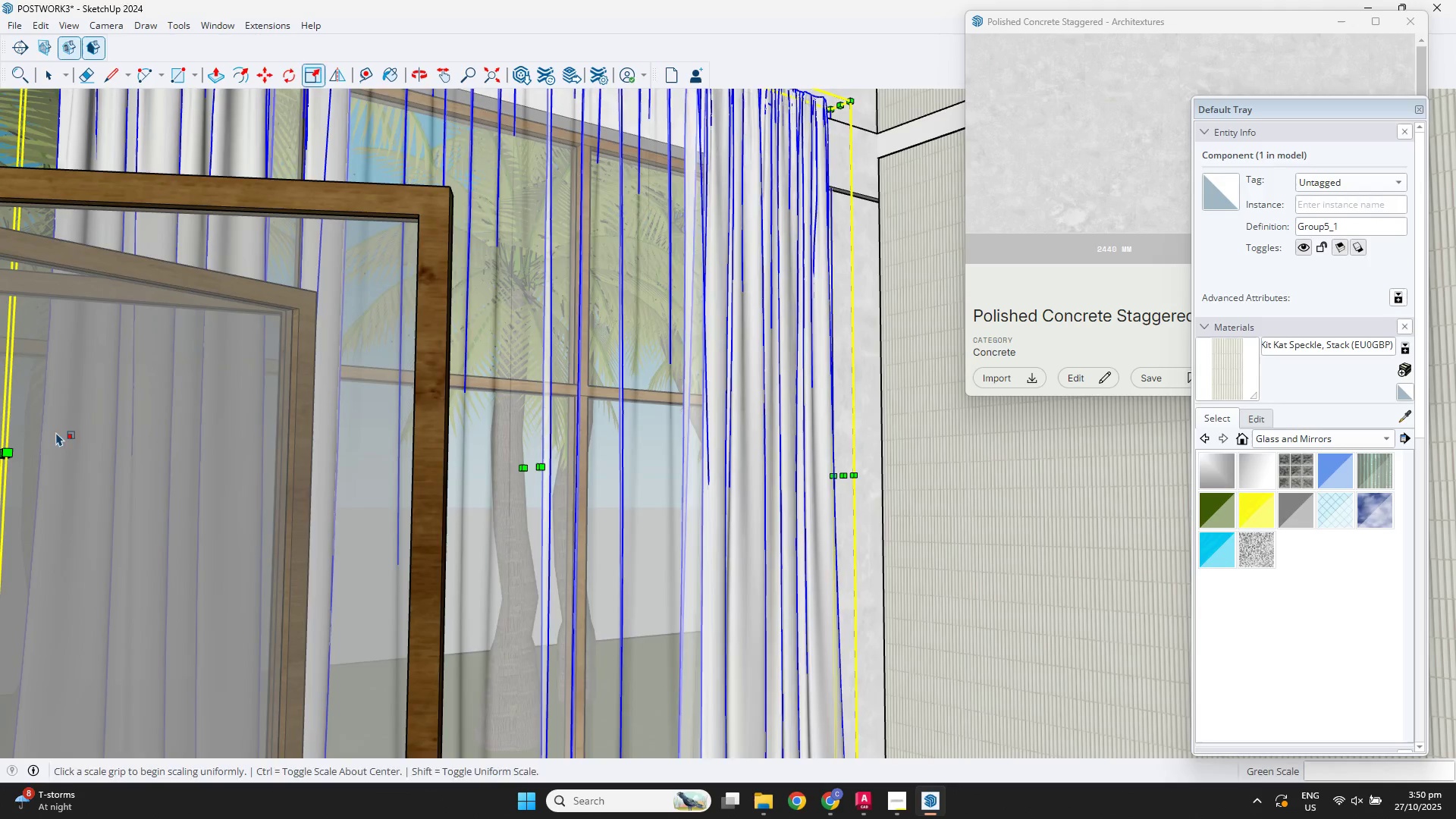 
hold_key(key=ShiftLeft, duration=0.68)
 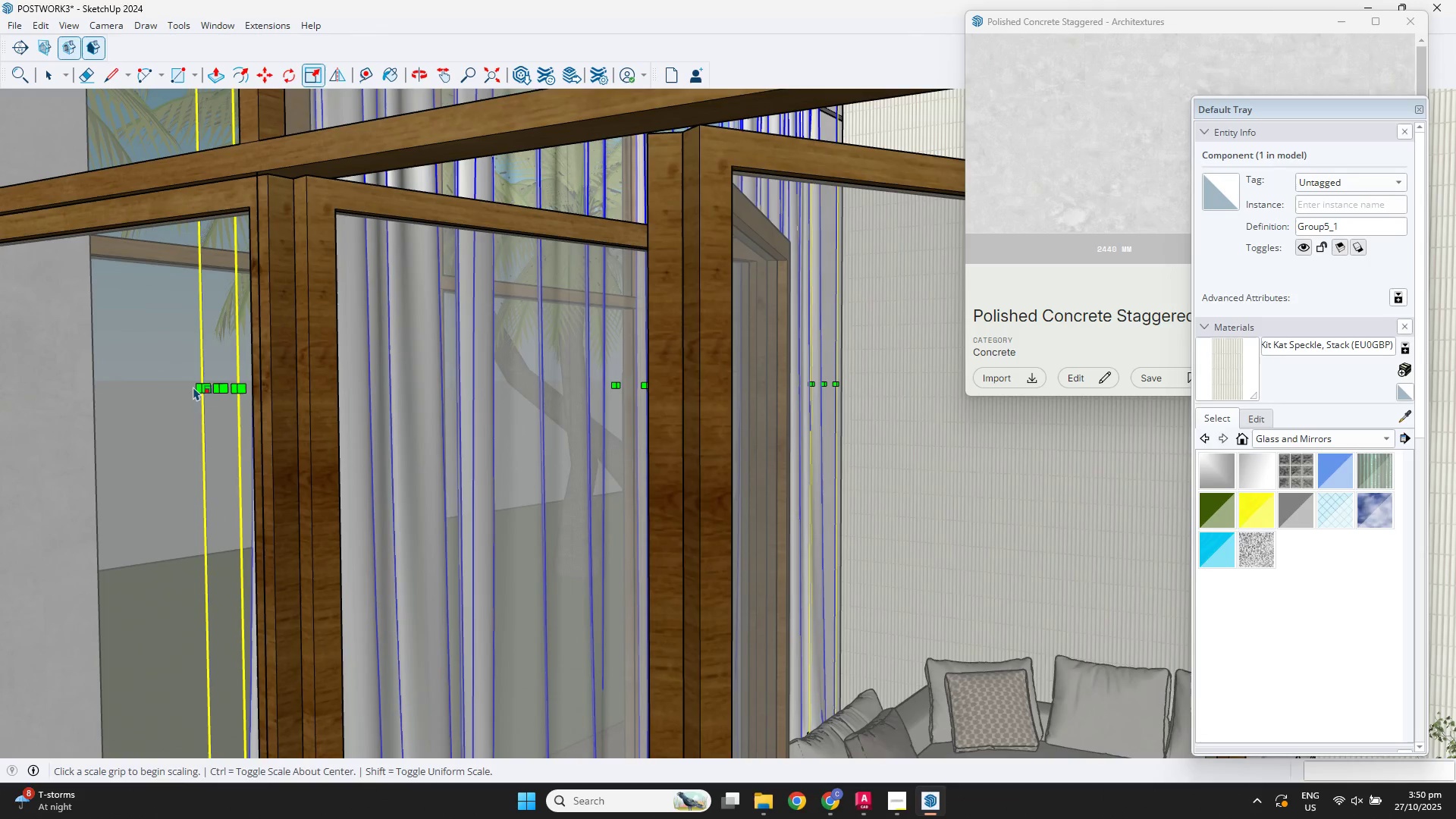 
left_click([214, 385])
 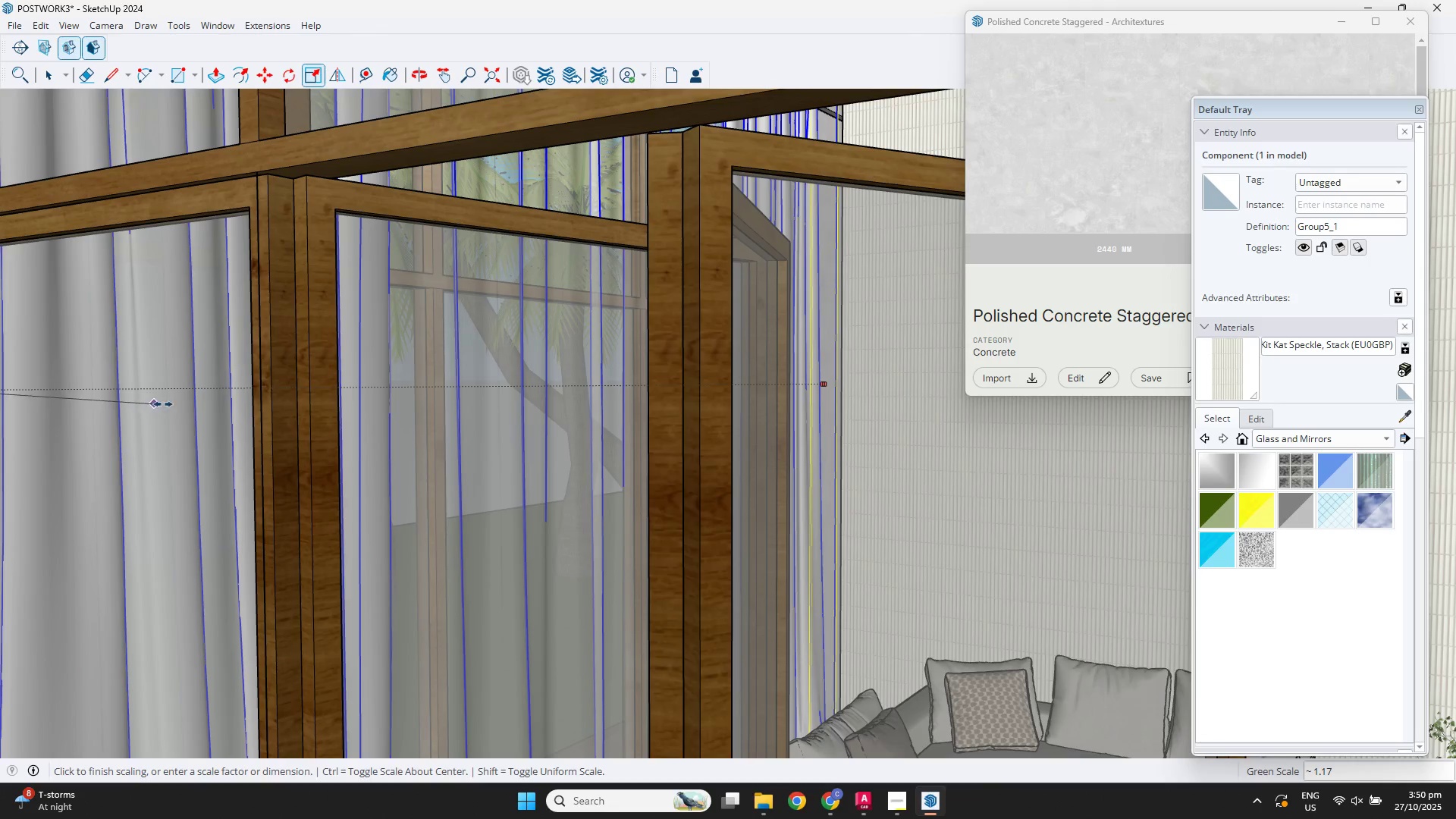 
scroll: coordinate [253, 384], scroll_direction: down, amount: 6.0
 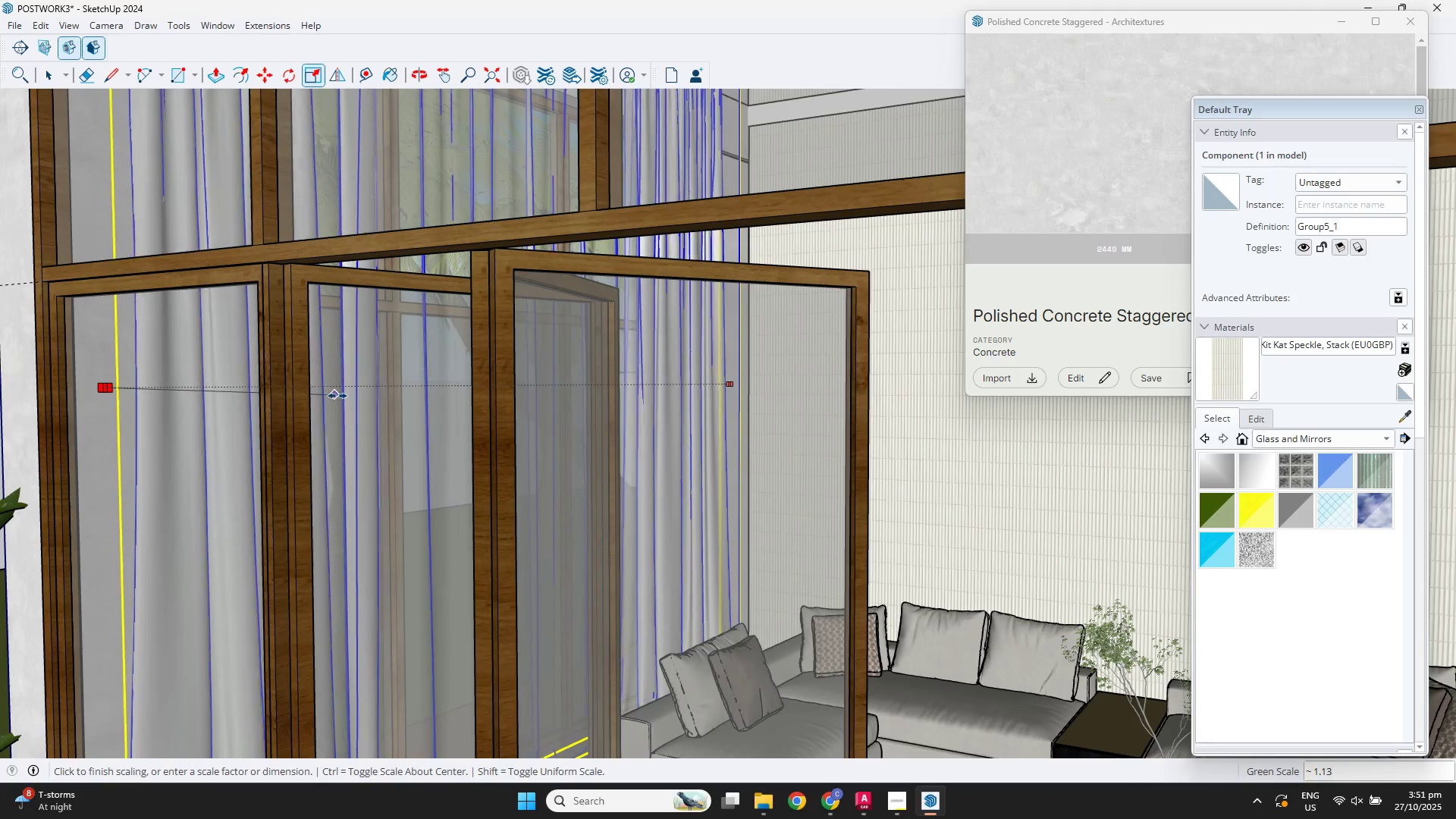 
left_click([337, 396])
 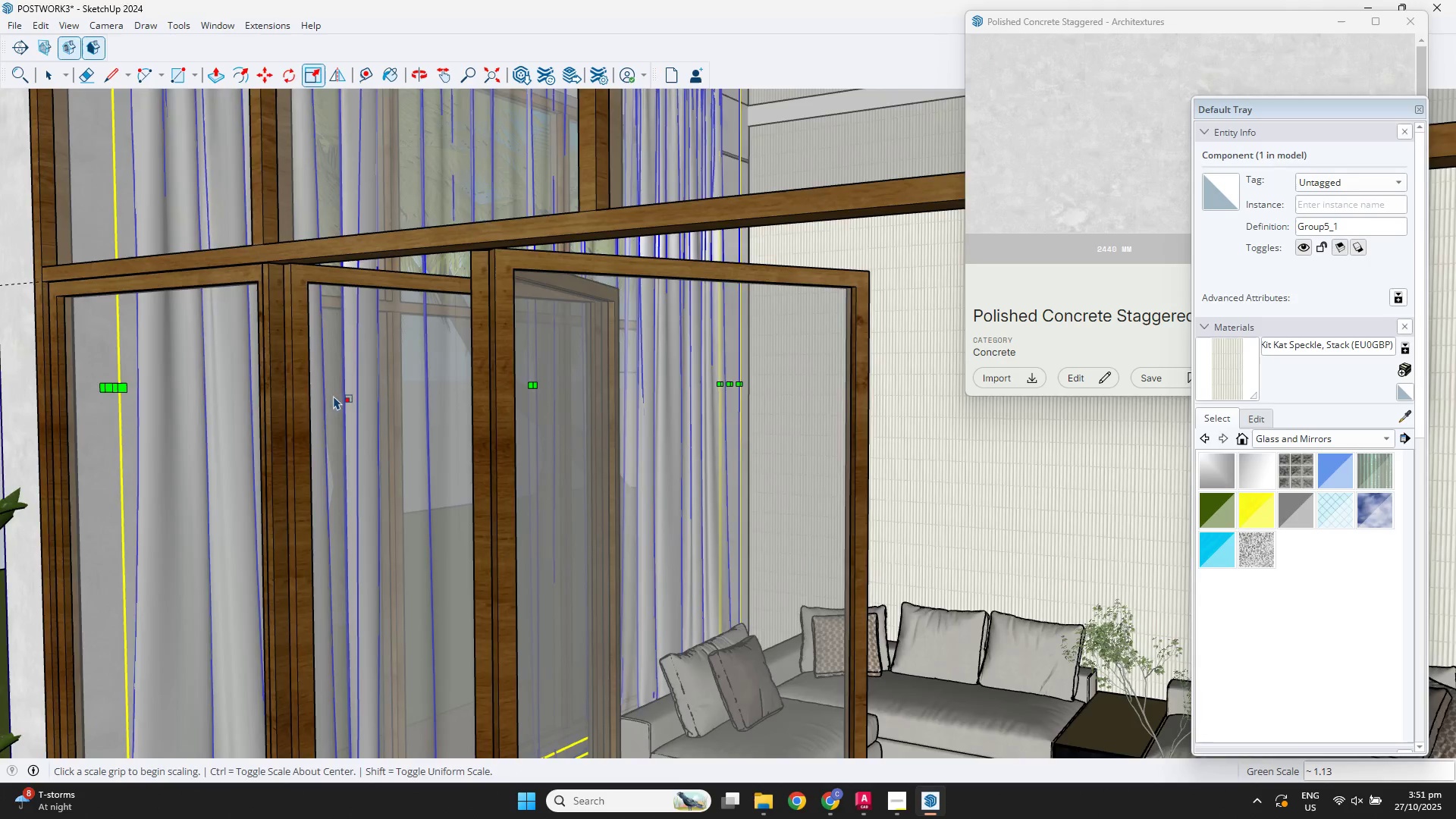 
scroll: coordinate [298, 378], scroll_direction: down, amount: 14.0
 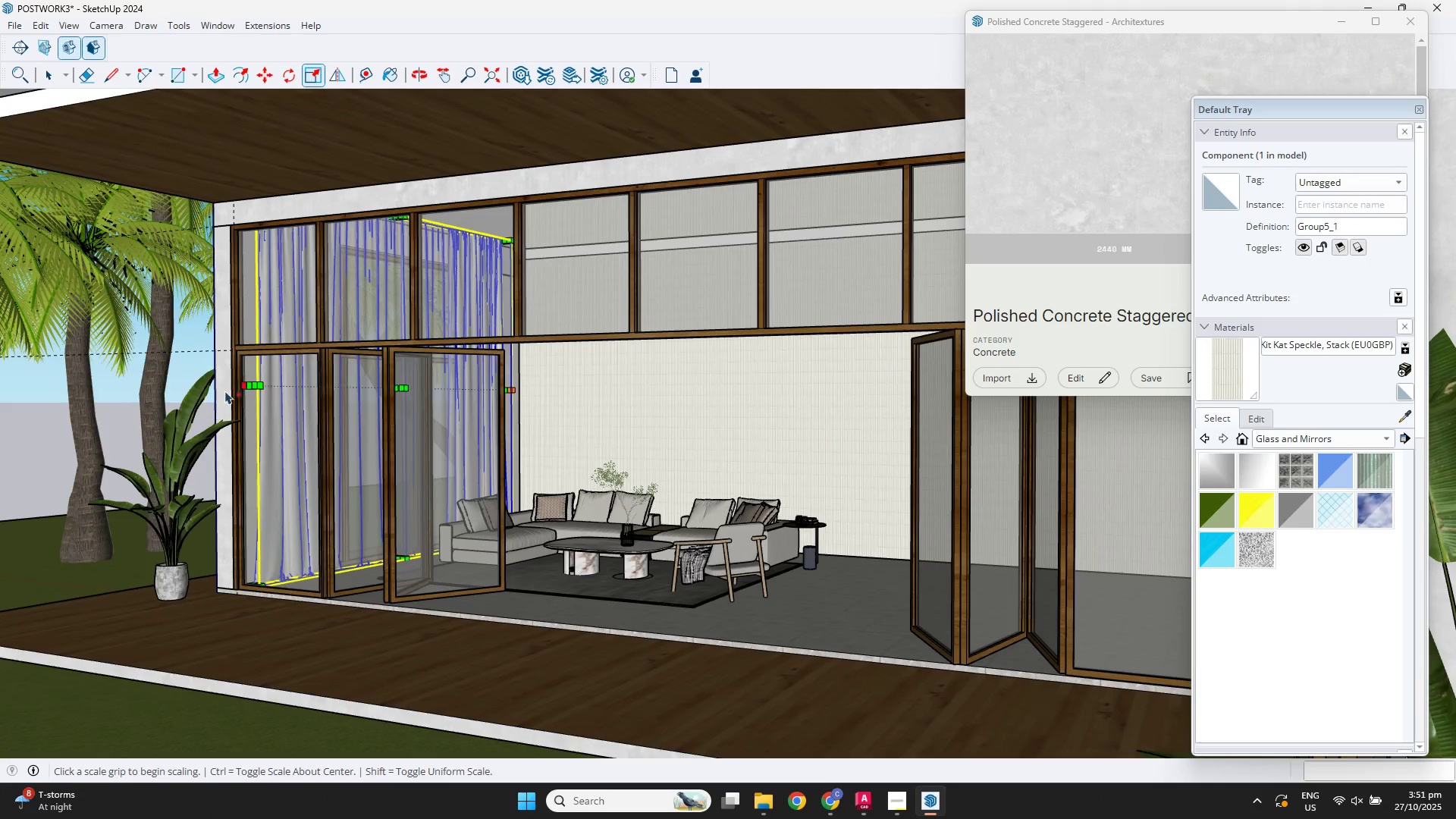 
key(Space)
 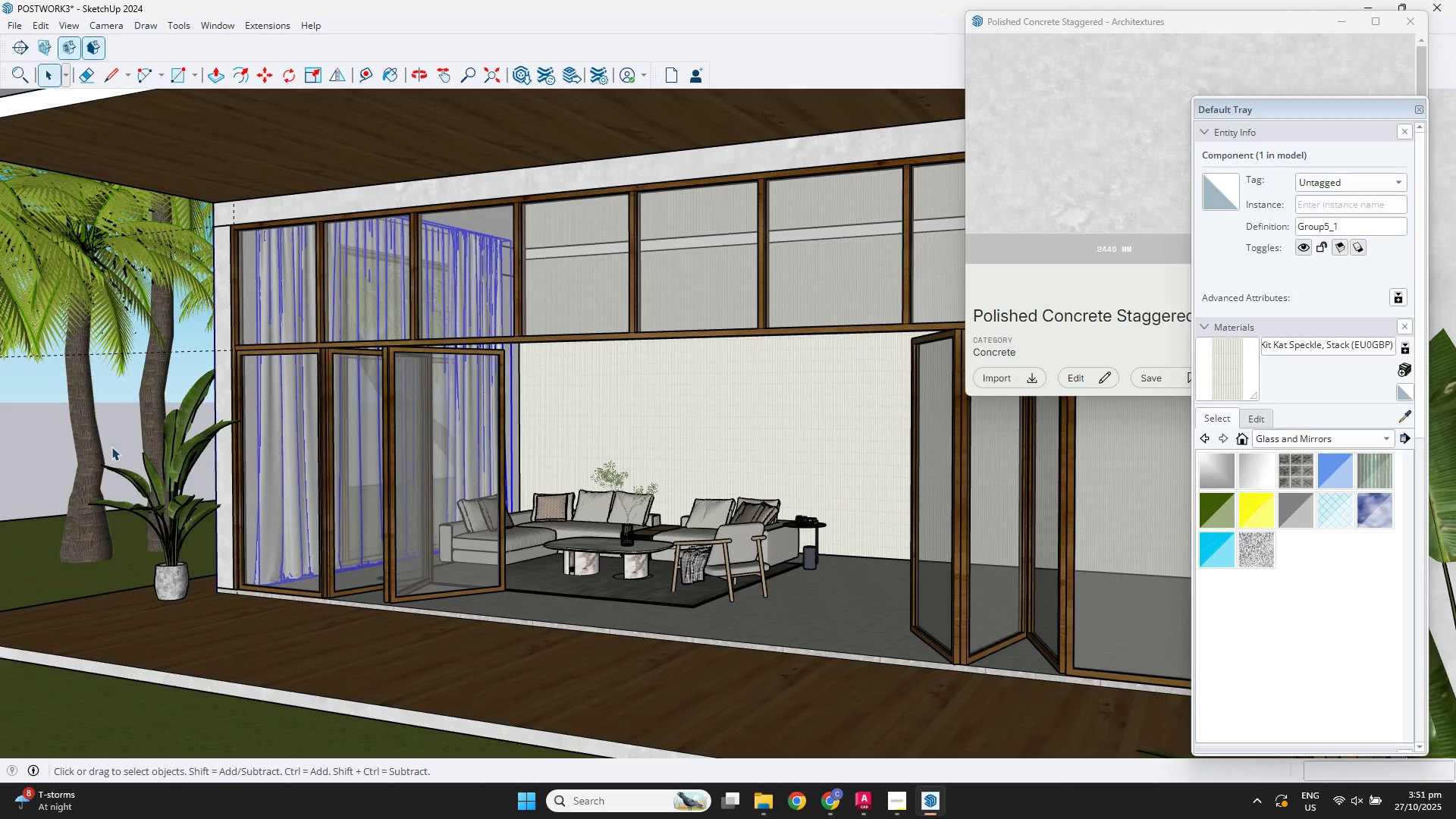 
left_click([111, 447])
 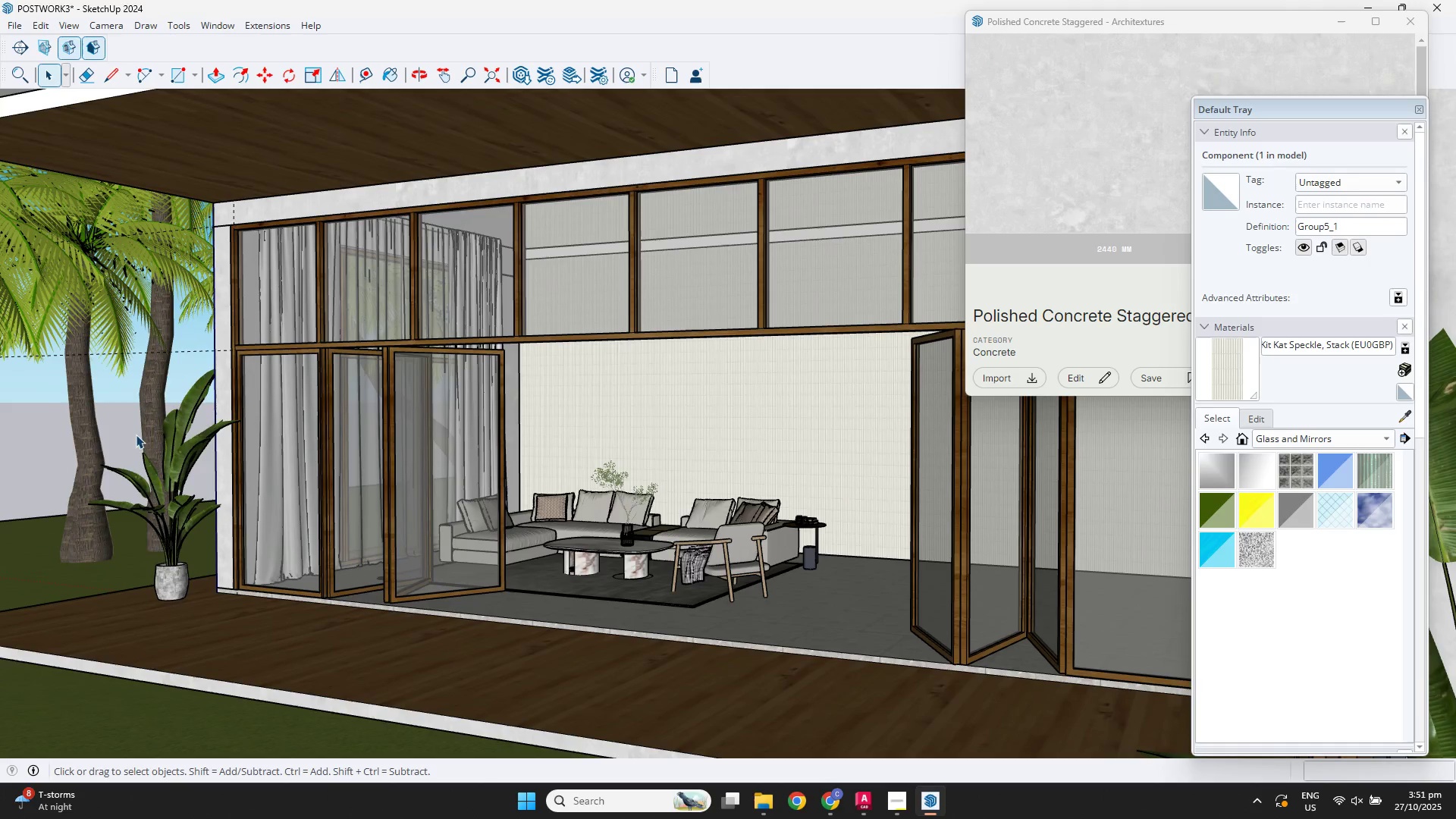 
scroll: coordinate [655, 444], scroll_direction: down, amount: 7.0
 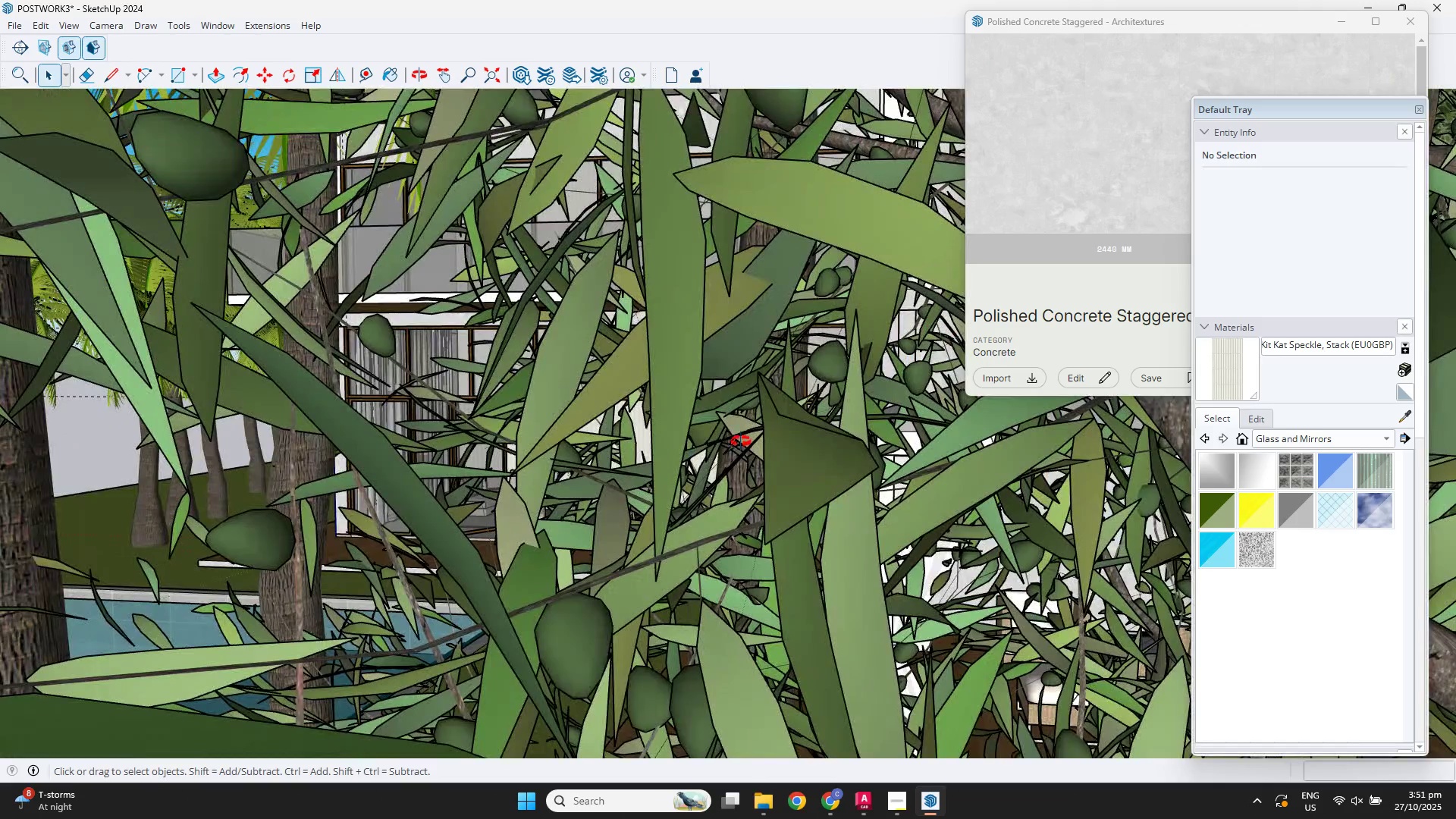 
key(Shift+ShiftLeft)
 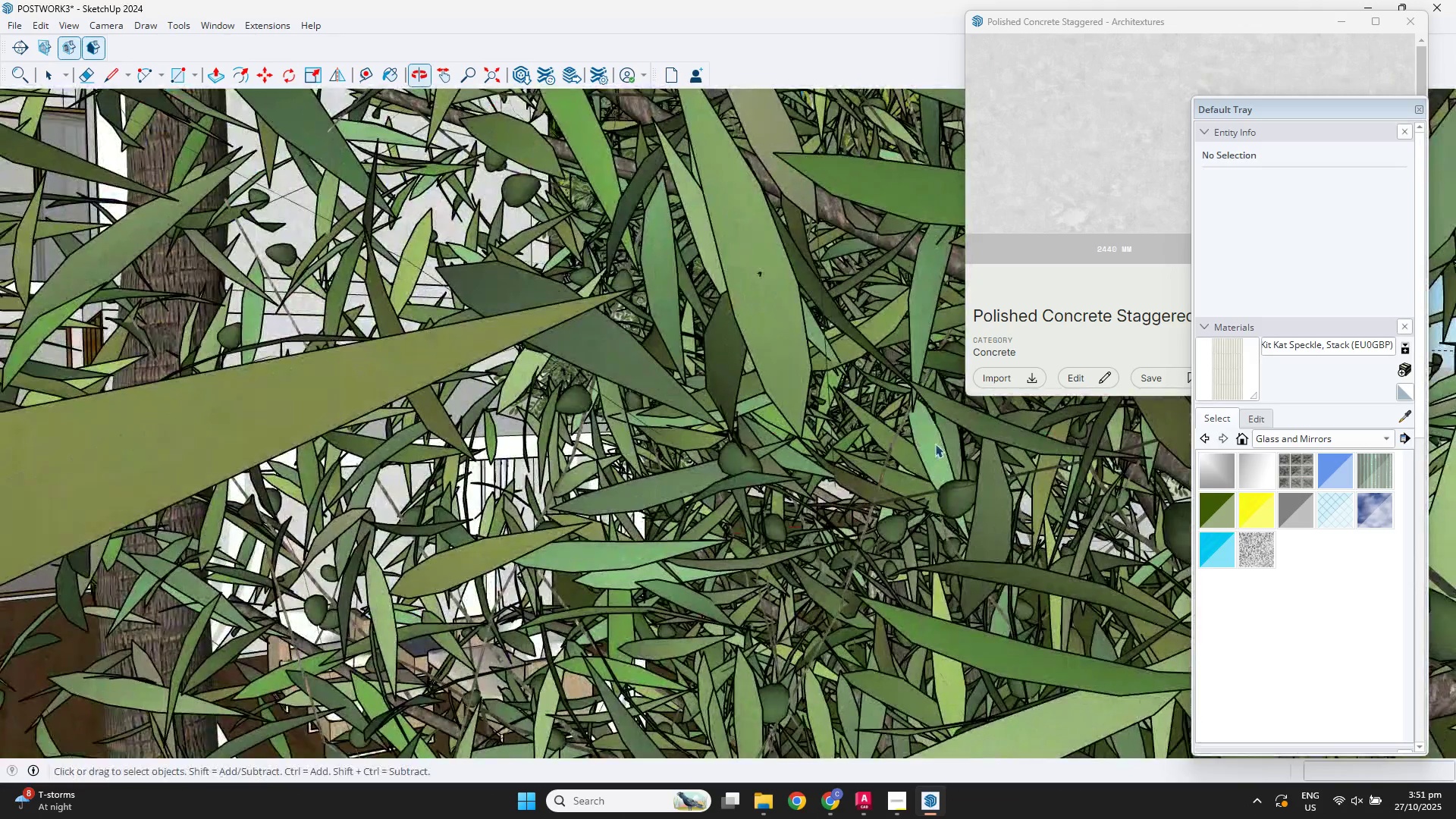 
hold_key(key=ShiftLeft, duration=0.62)
 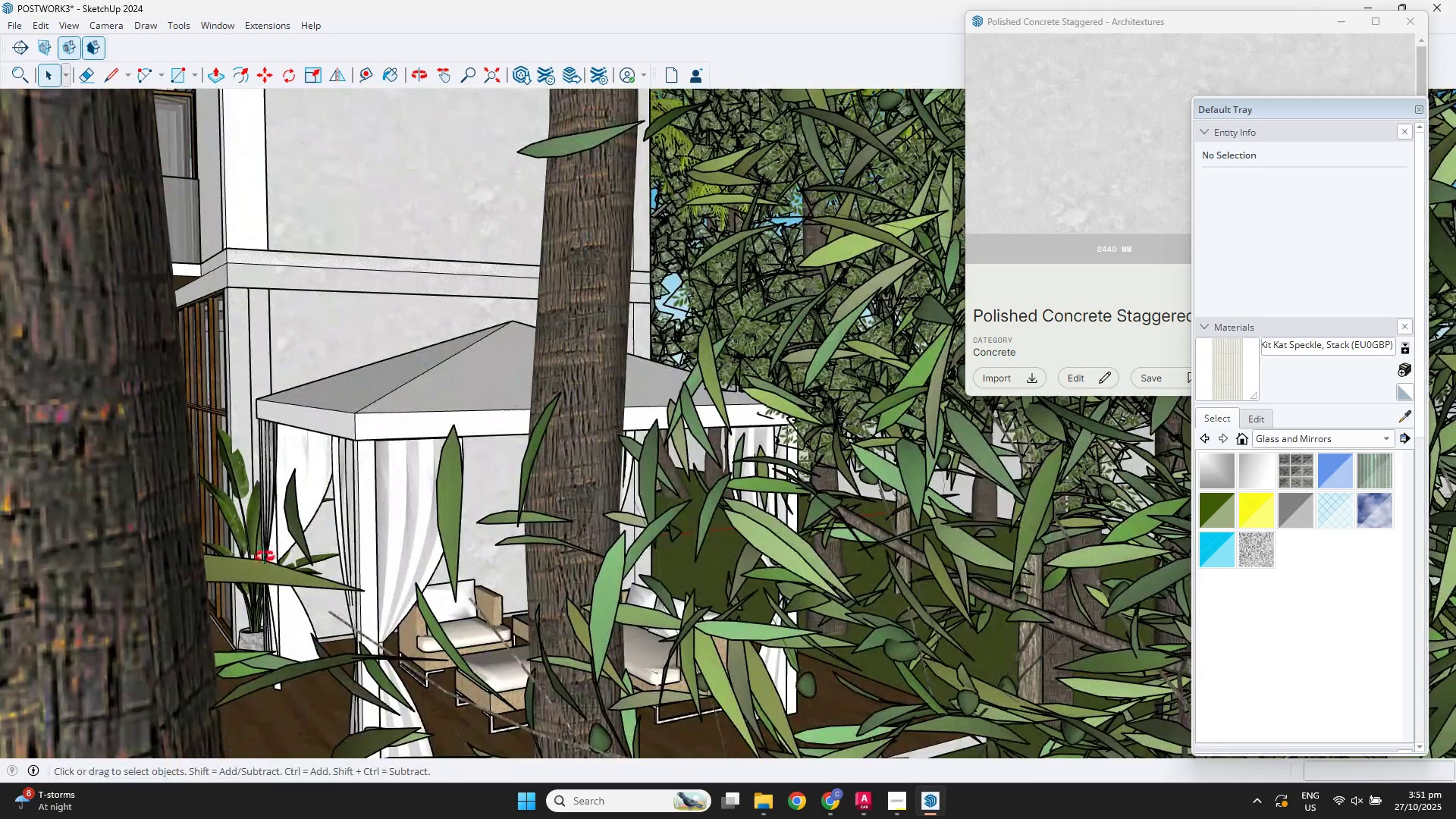 
hold_key(key=ShiftLeft, duration=0.49)
 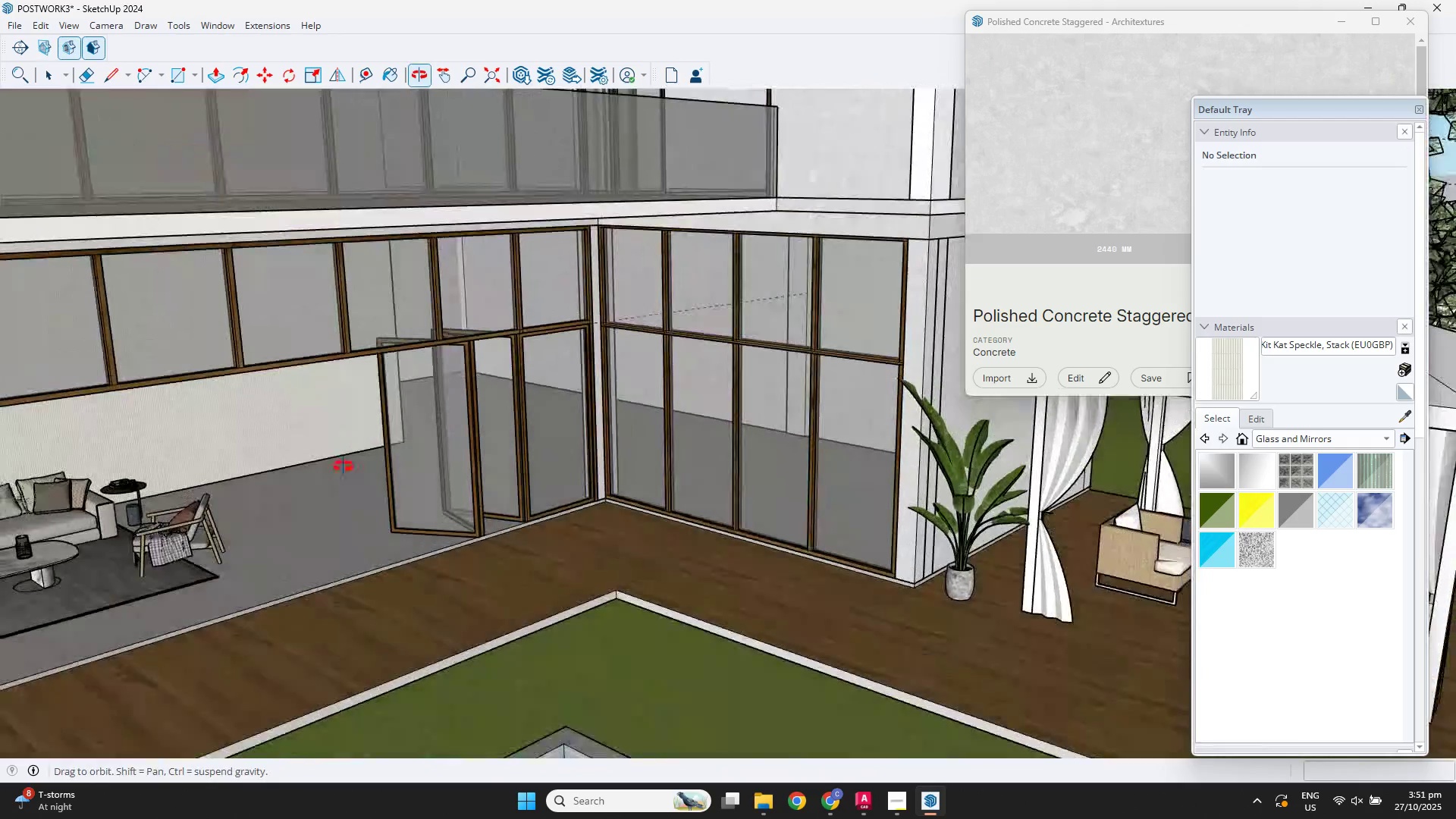 
scroll: coordinate [259, 460], scroll_direction: down, amount: 7.0
 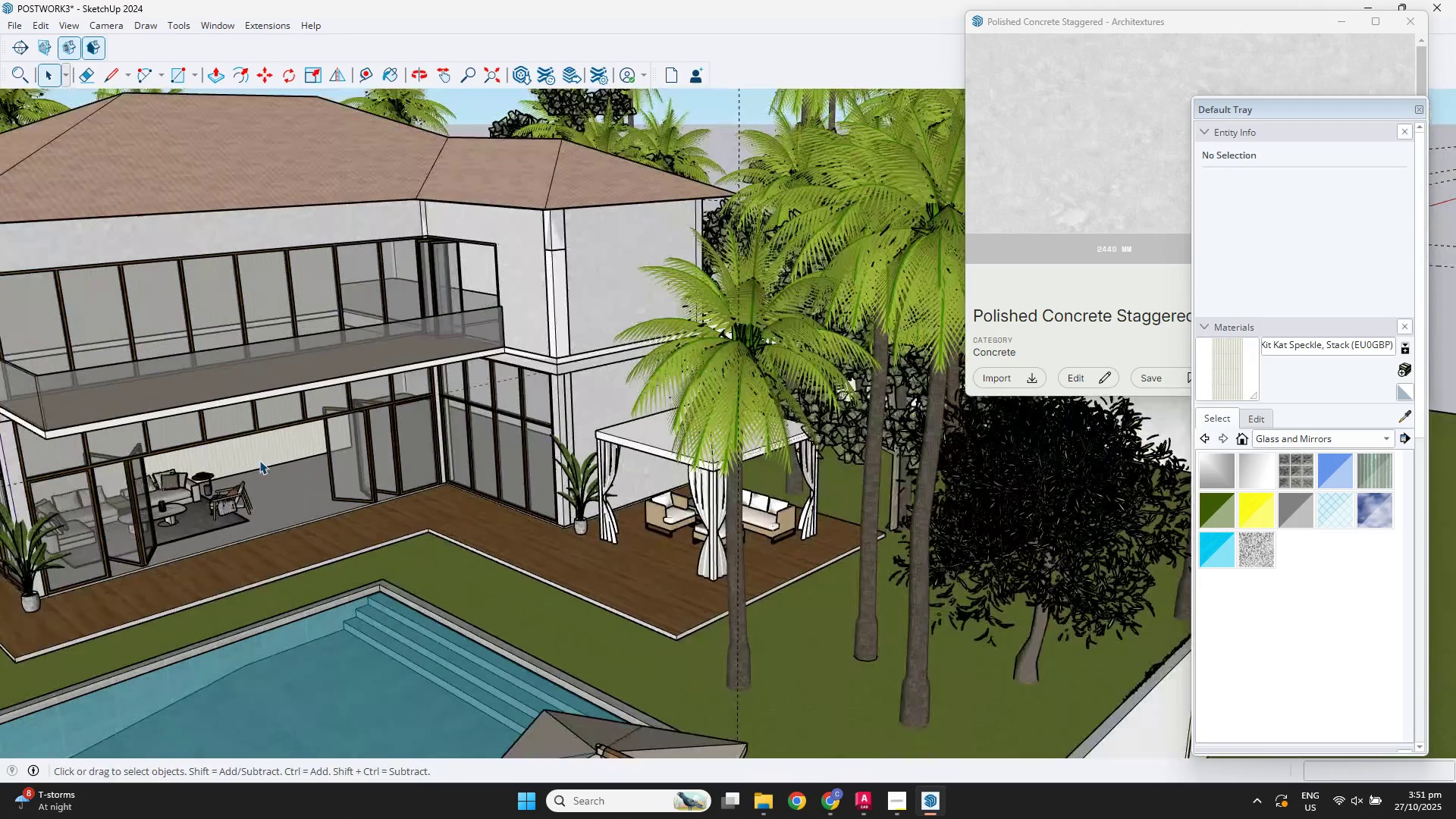 
hold_key(key=ShiftLeft, duration=0.45)
 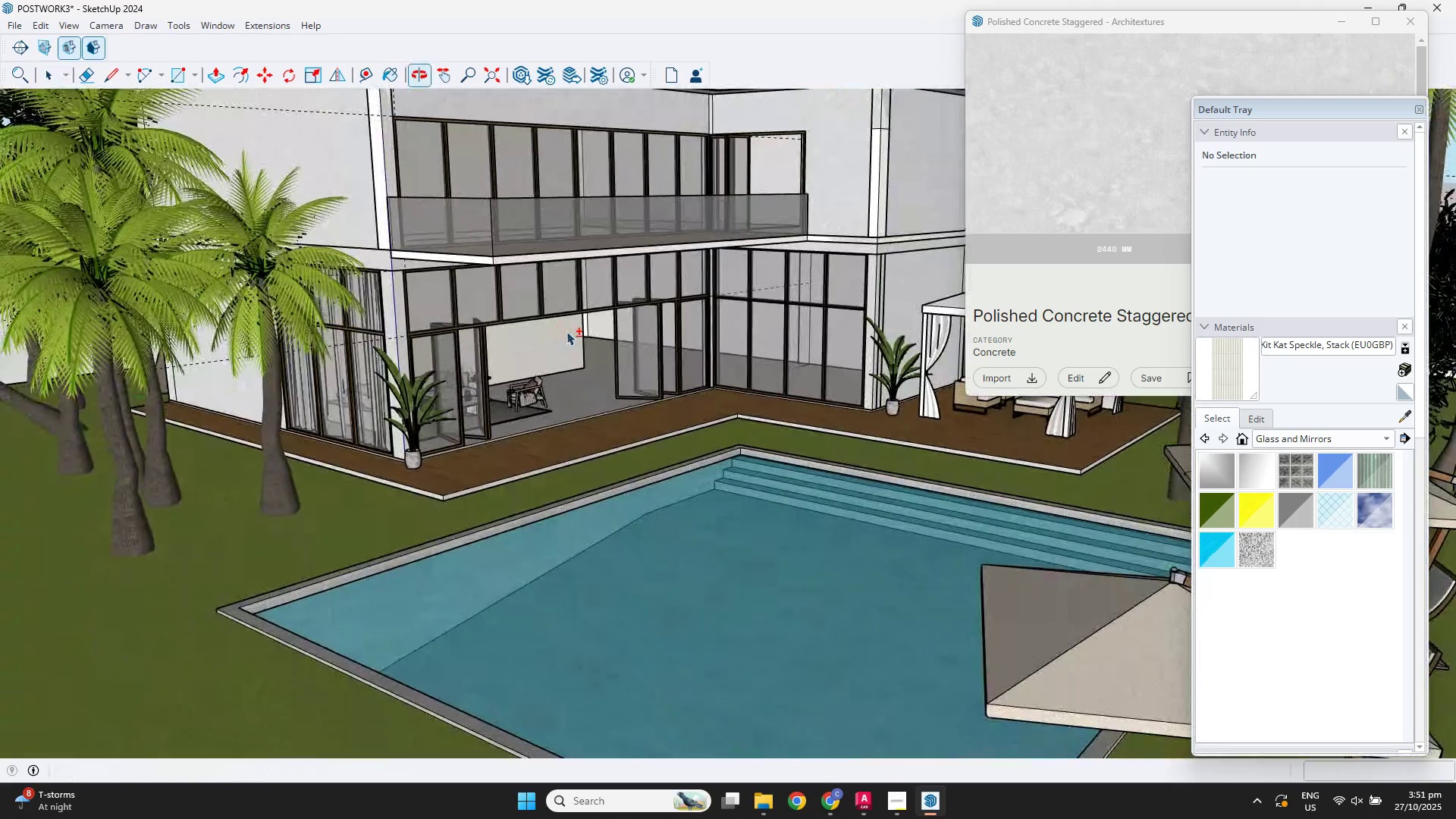 
key(Control+S)
 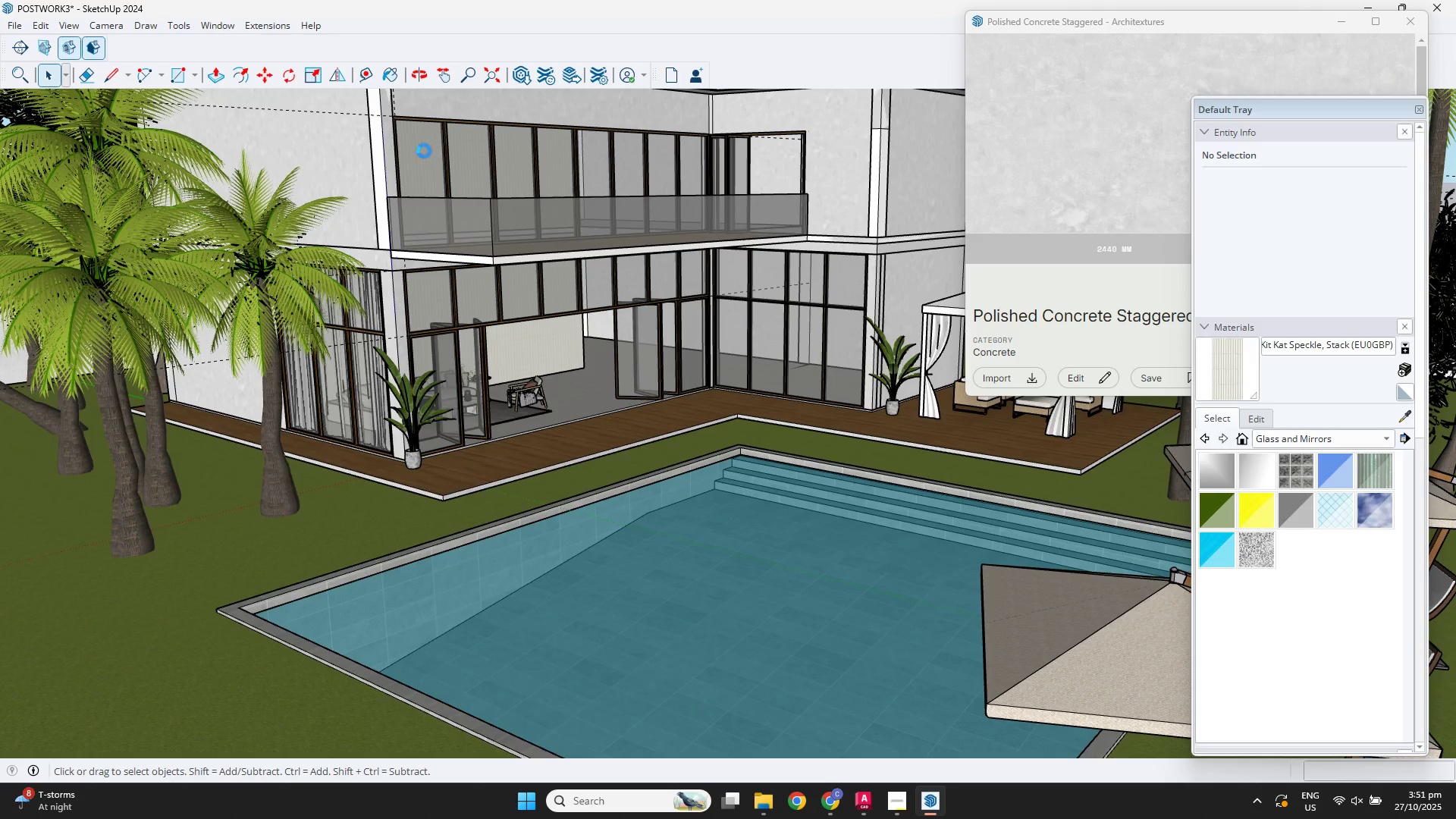 
wait(8.12)
 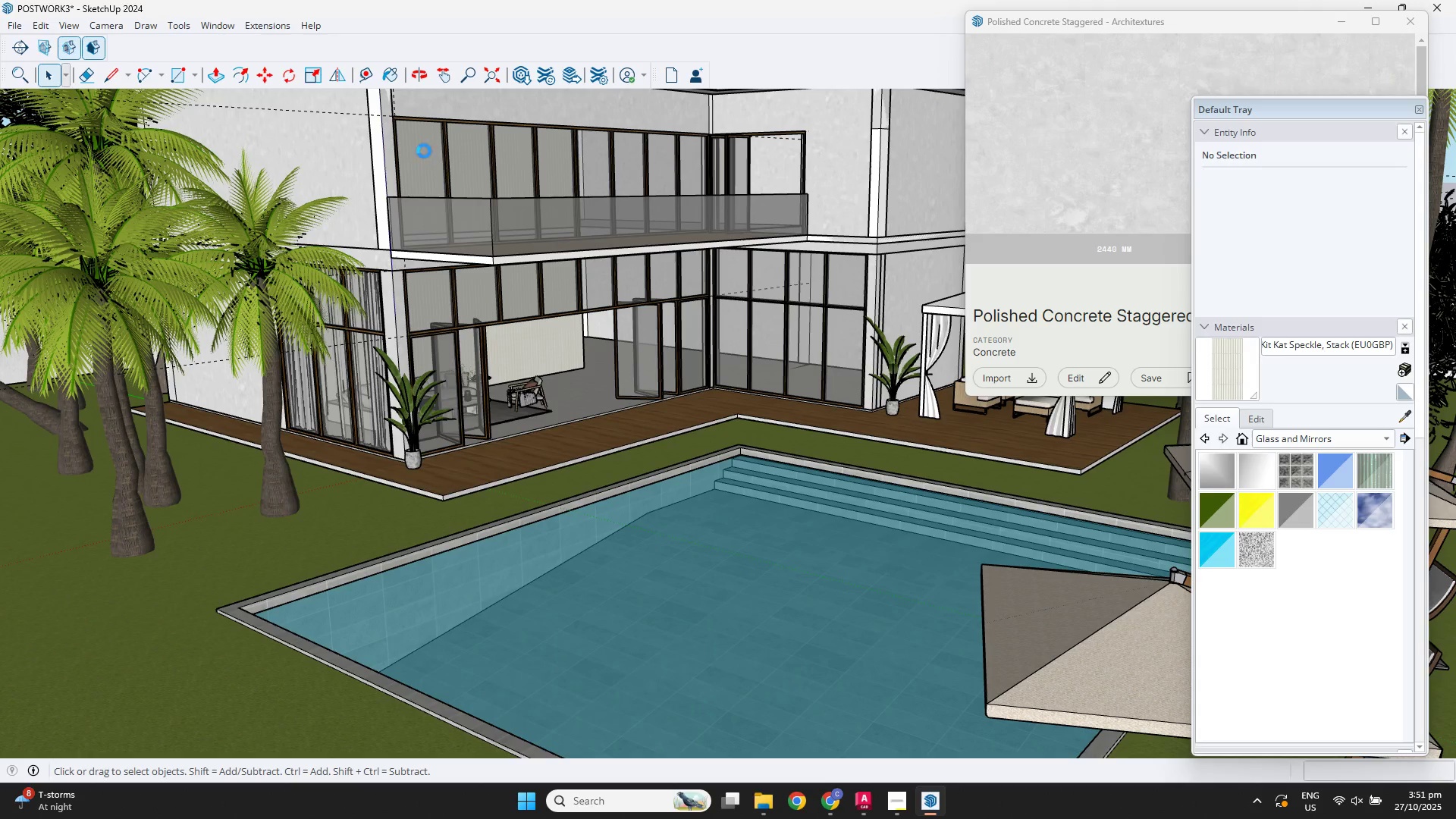 
scroll: coordinate [507, 342], scroll_direction: up, amount: 21.0
 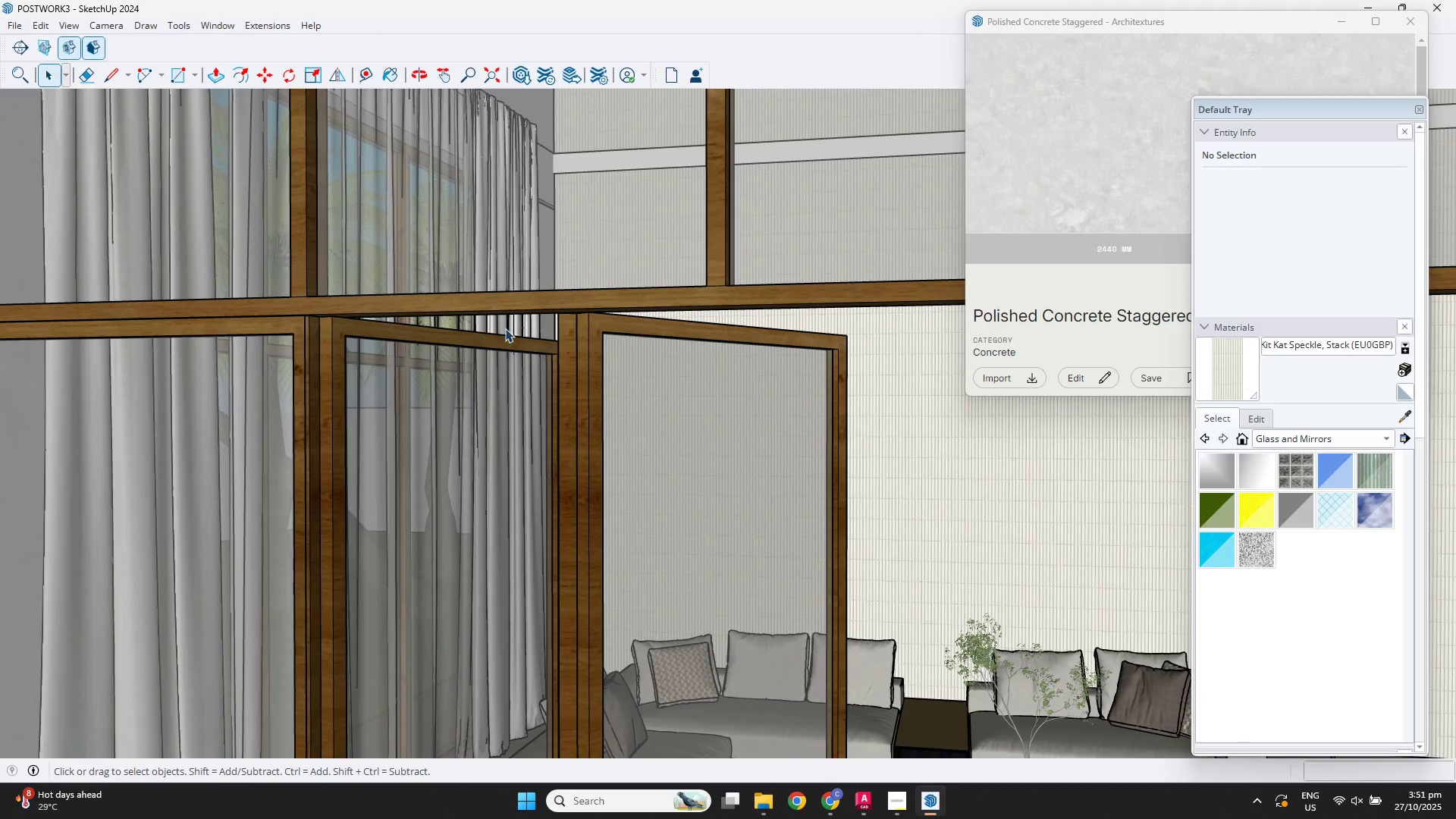 
left_click([504, 325])
 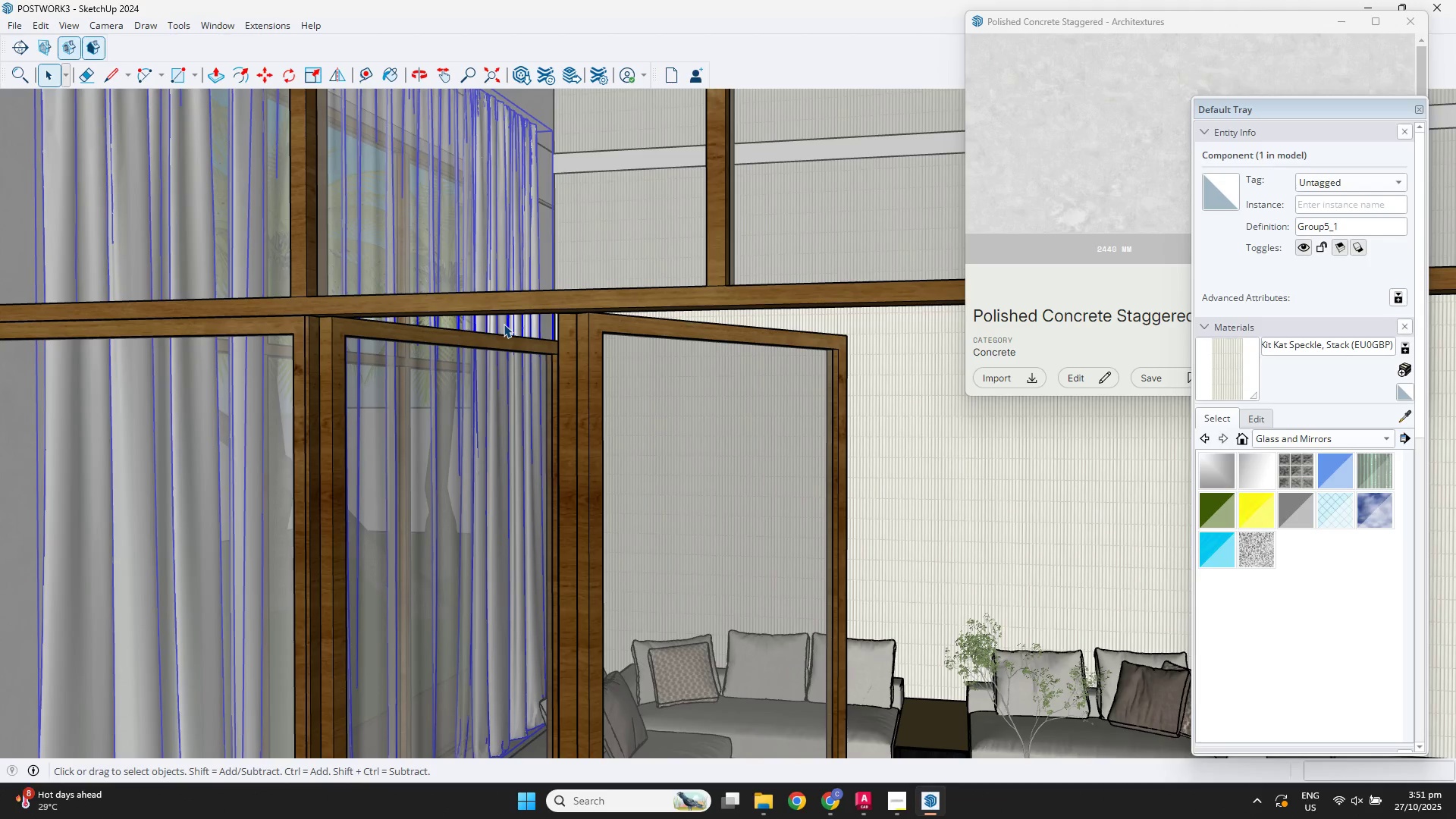 
key(M)
 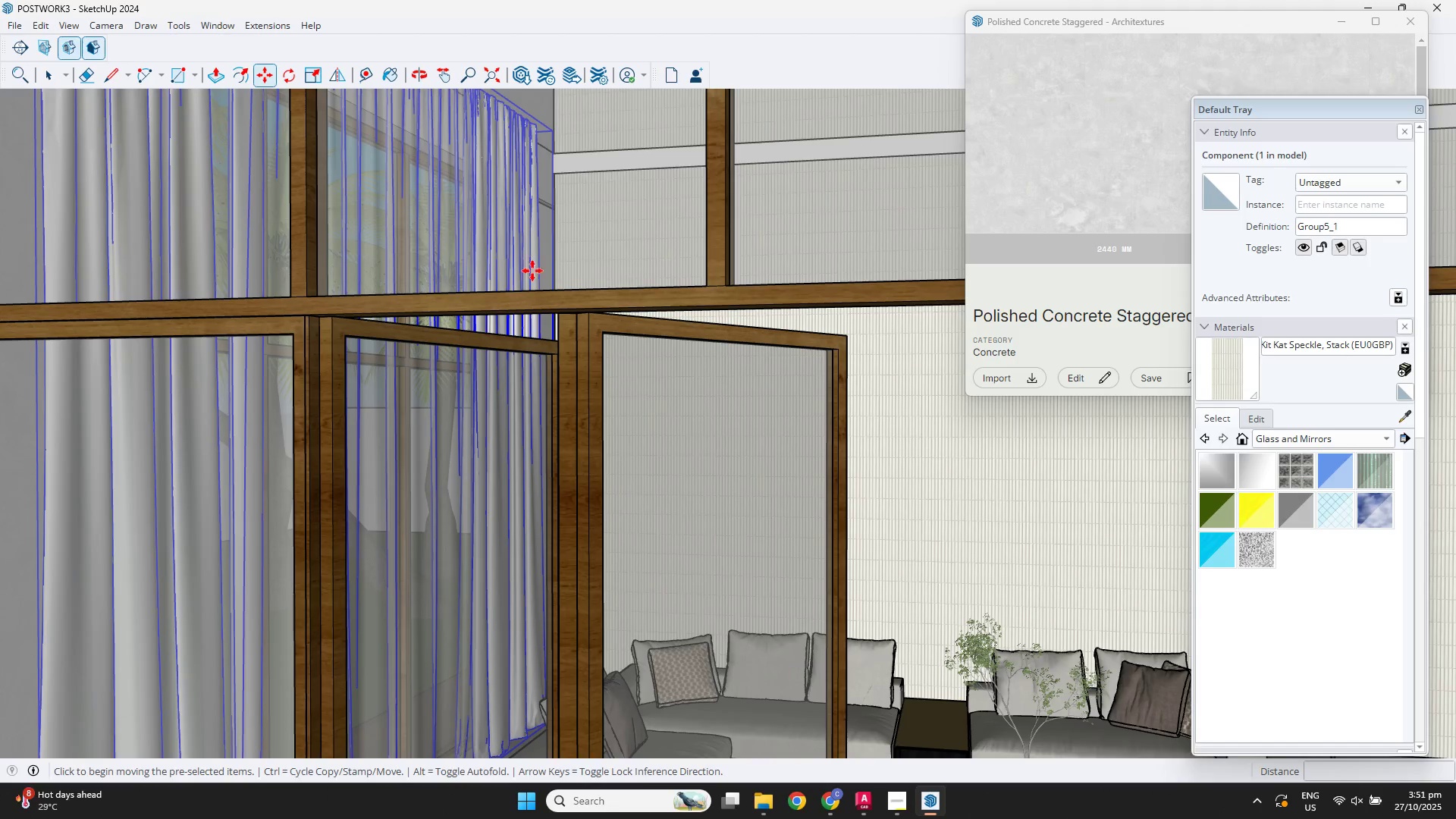 
key(Control+ControlLeft)
 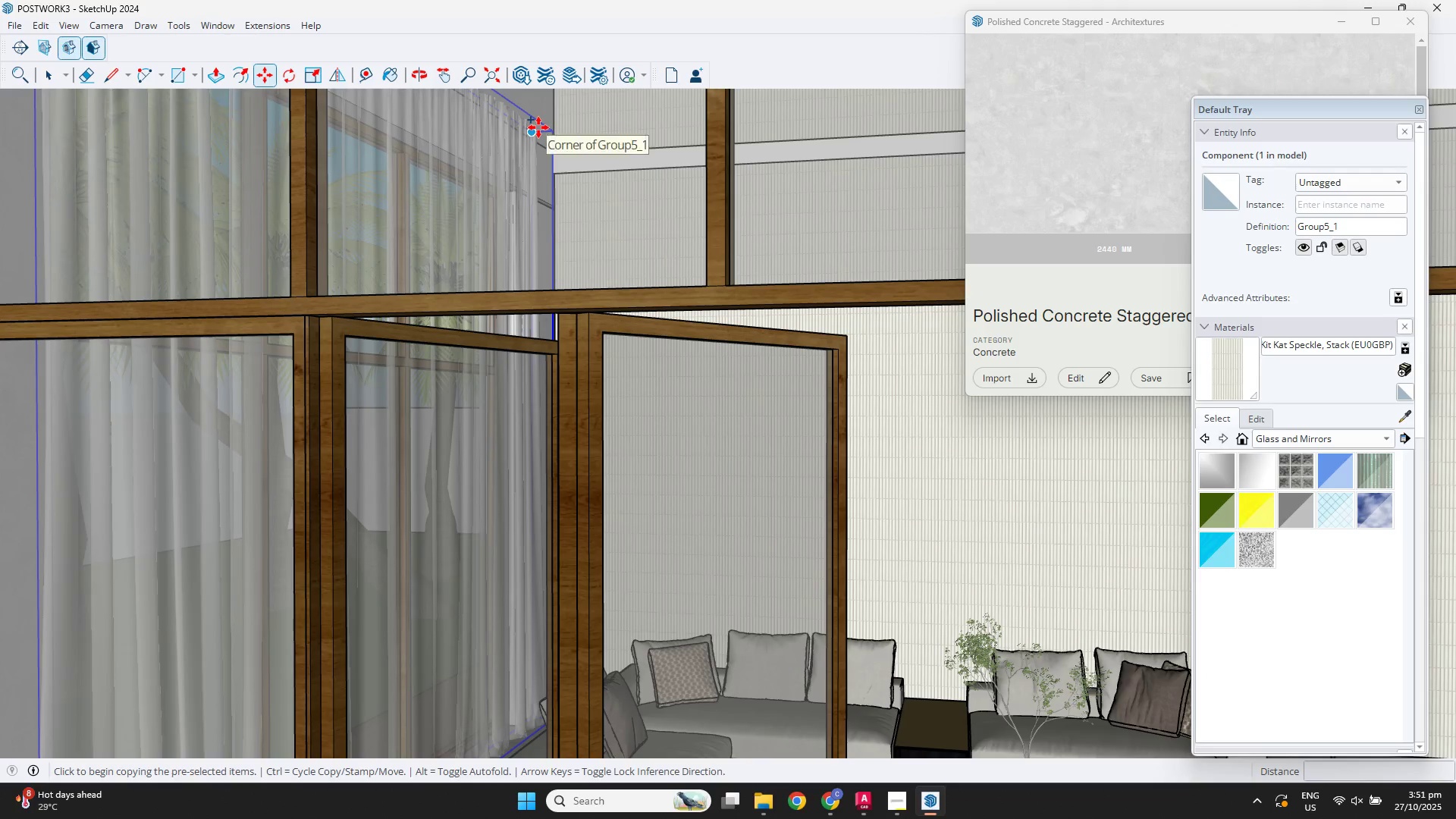 
scroll: coordinate [846, 360], scroll_direction: down, amount: 13.0
 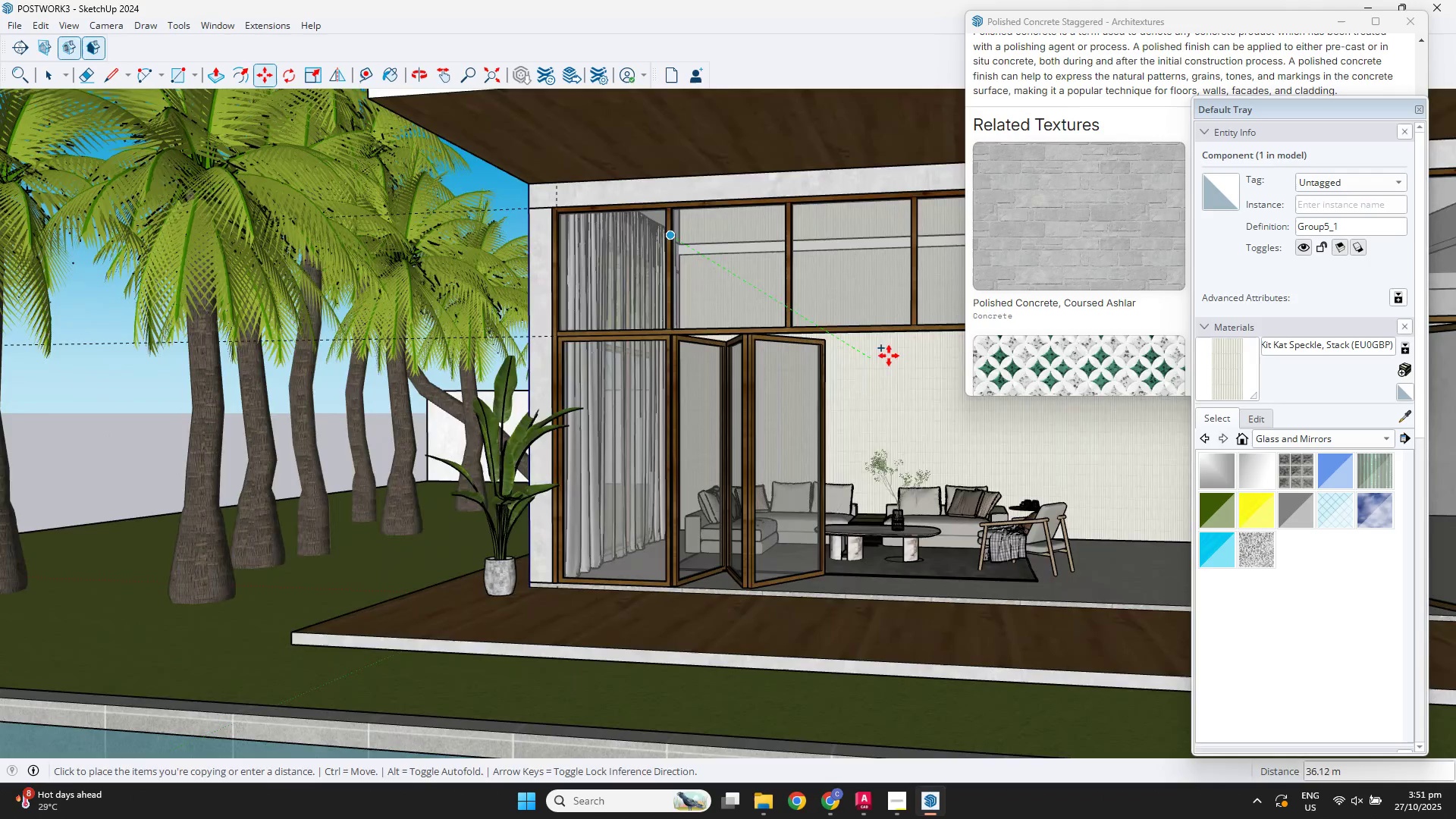 
hold_key(key=ShiftLeft, duration=0.43)
 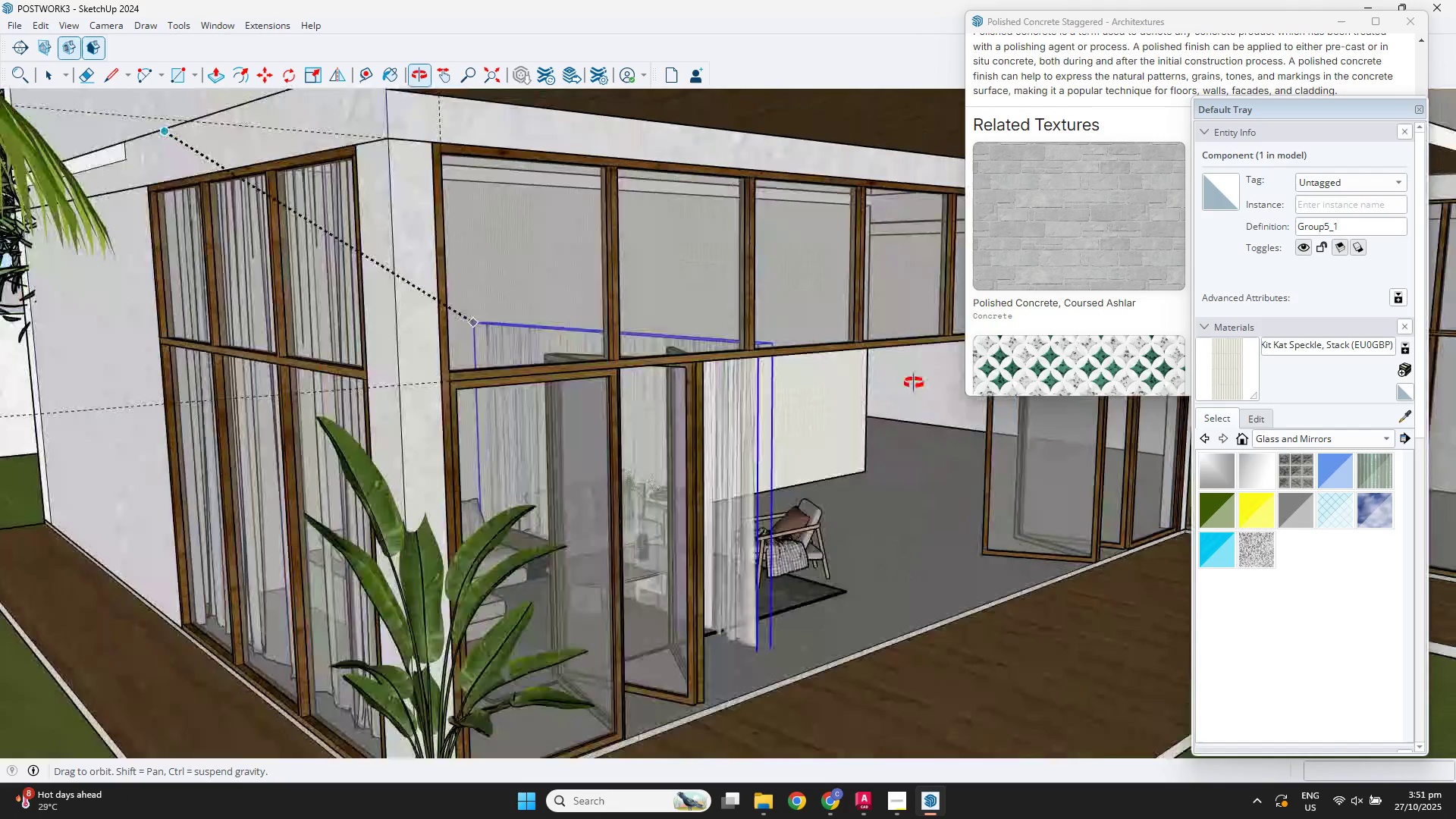 
hold_key(key=ShiftLeft, duration=0.52)
 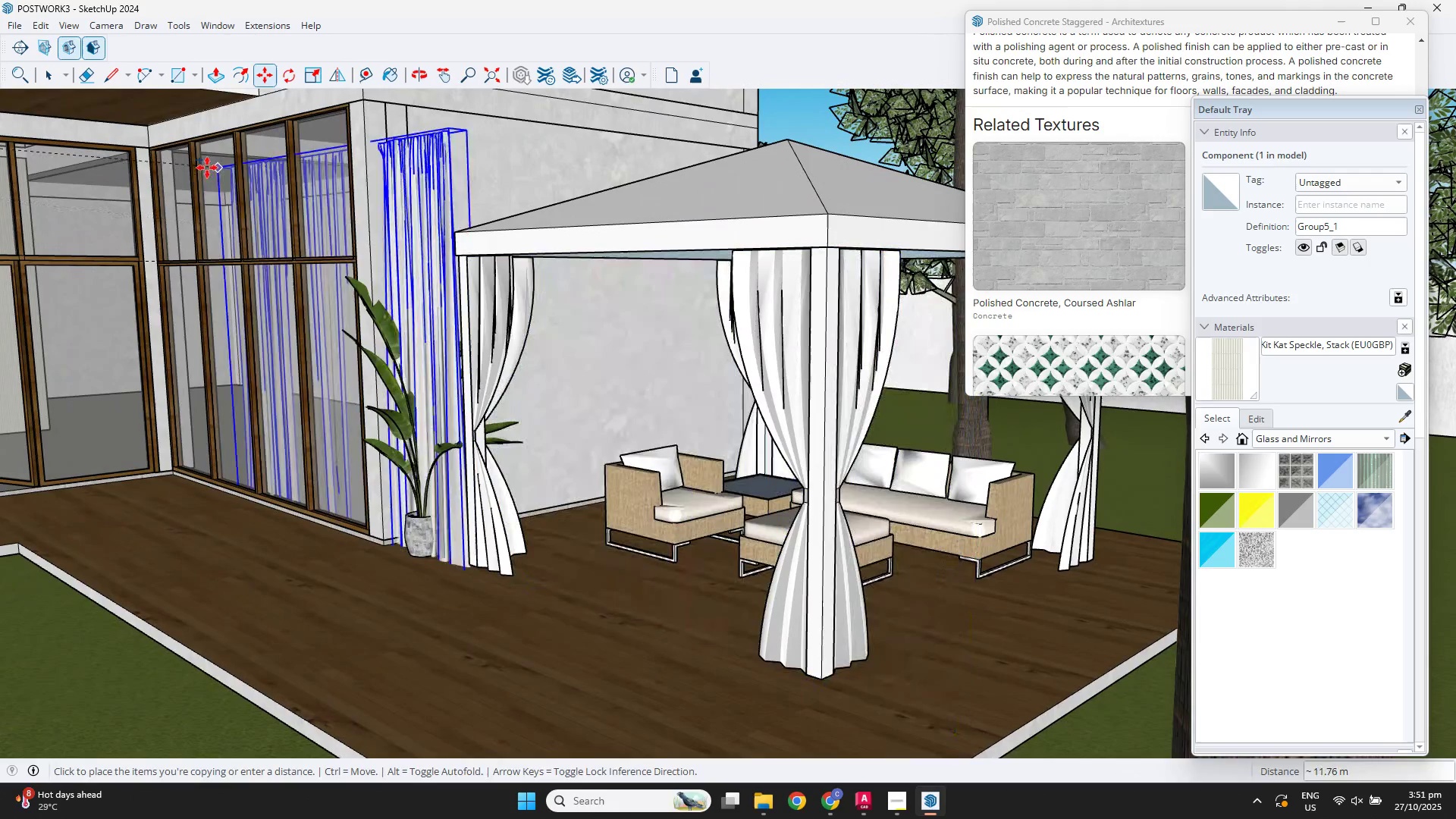 
hold_key(key=ShiftLeft, duration=0.35)
 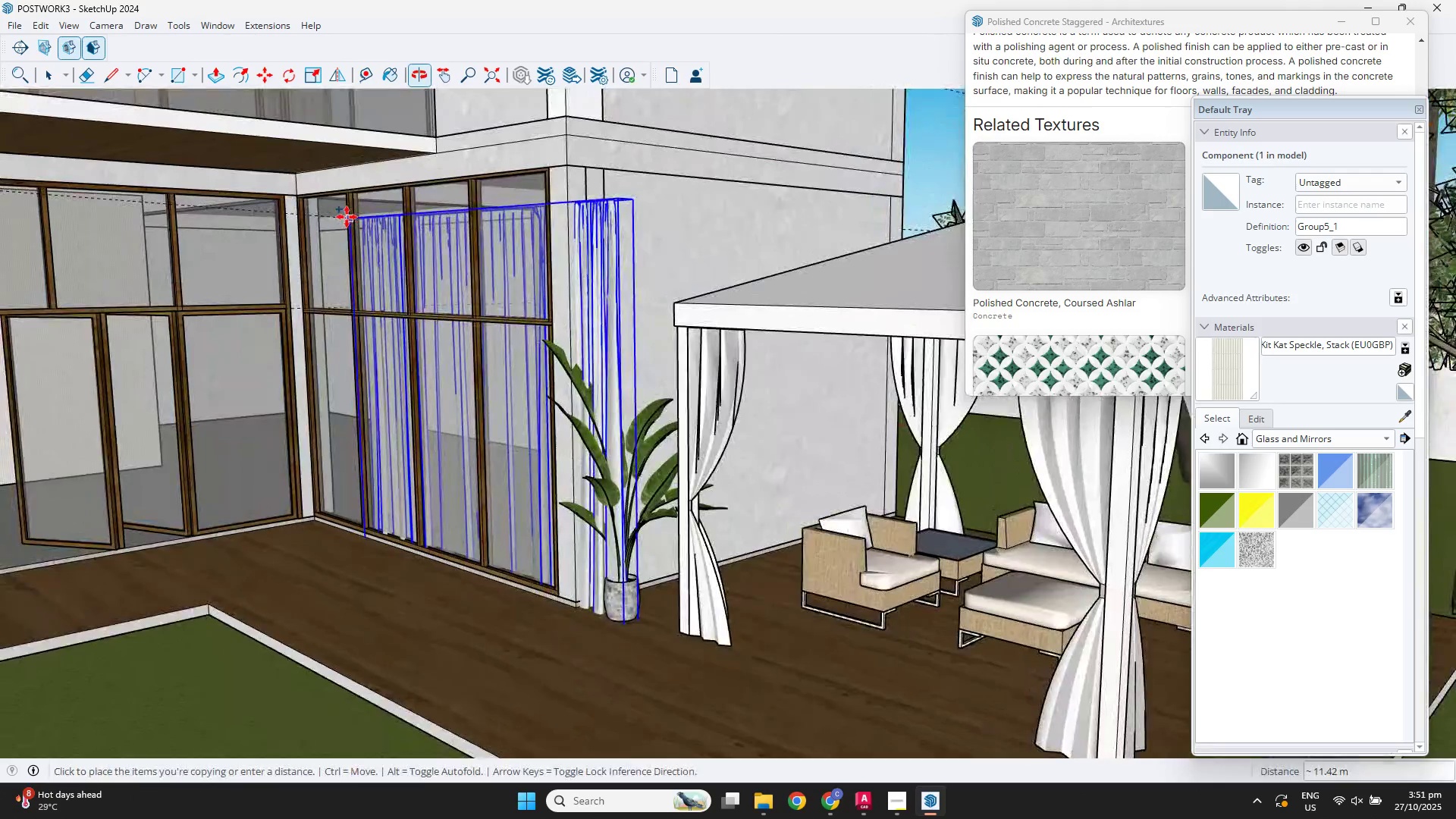 
scroll: coordinate [302, 190], scroll_direction: up, amount: 7.0
 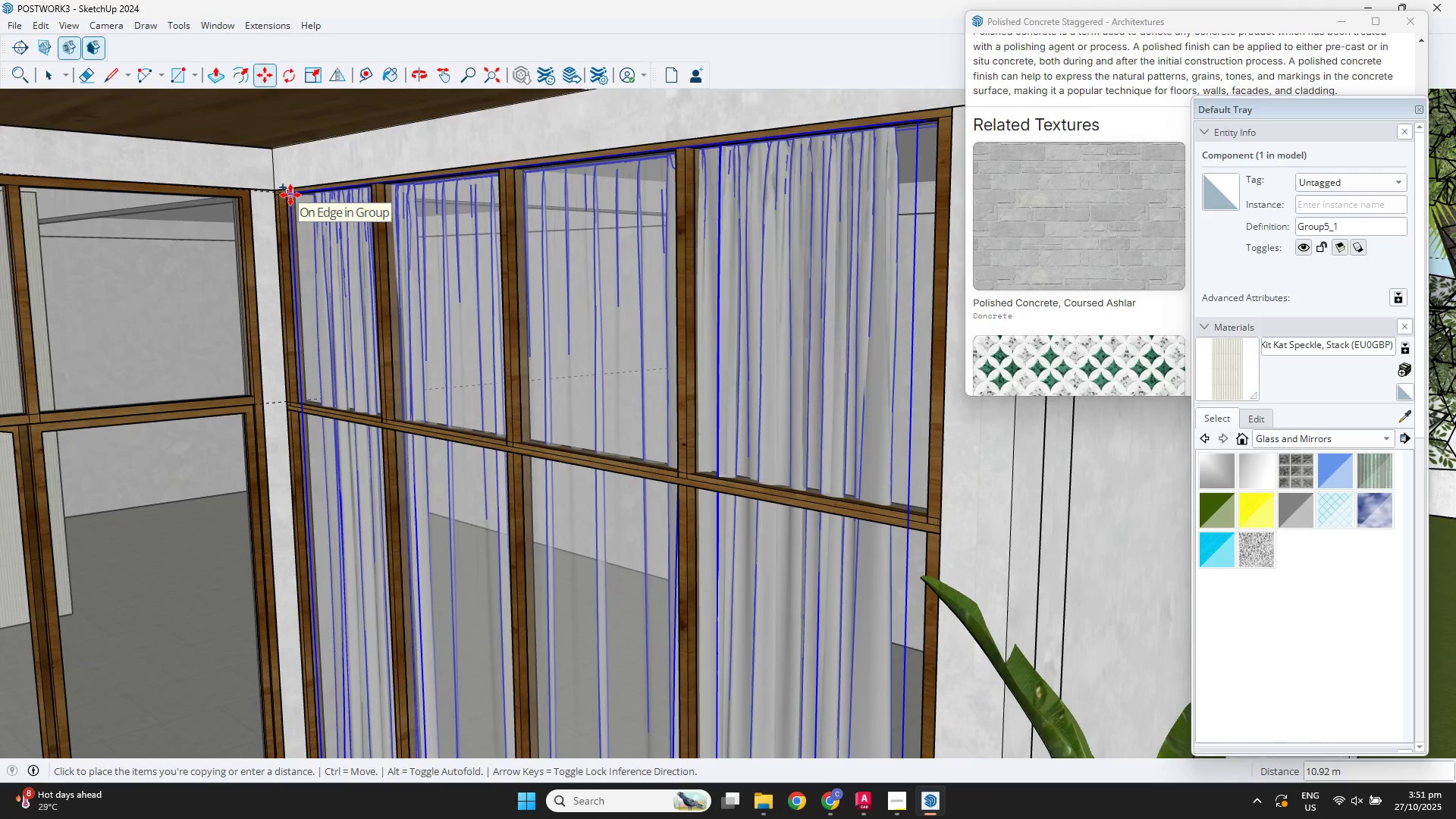 
left_click([290, 195])
 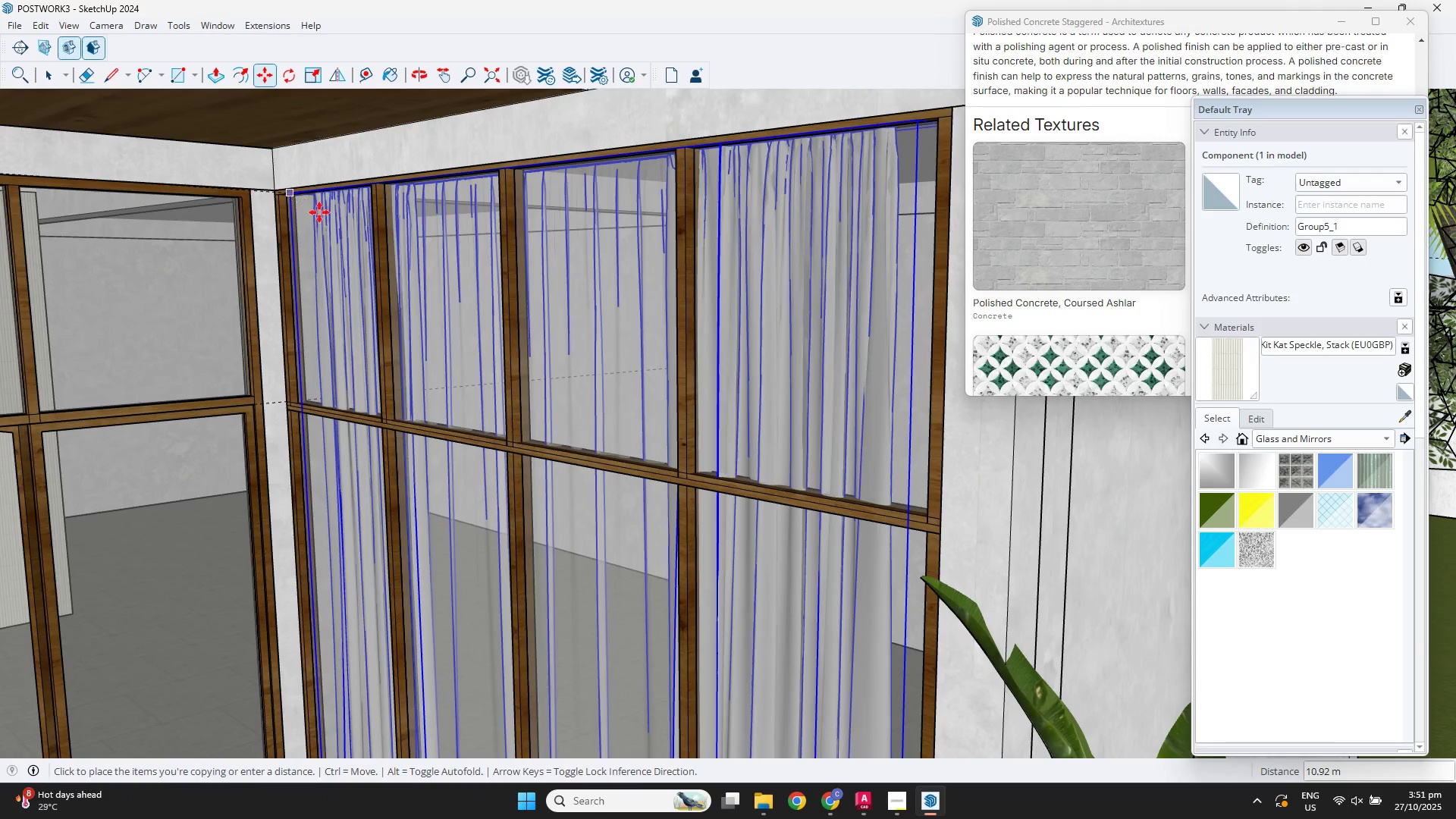 
scroll: coordinate [557, 291], scroll_direction: down, amount: 6.0
 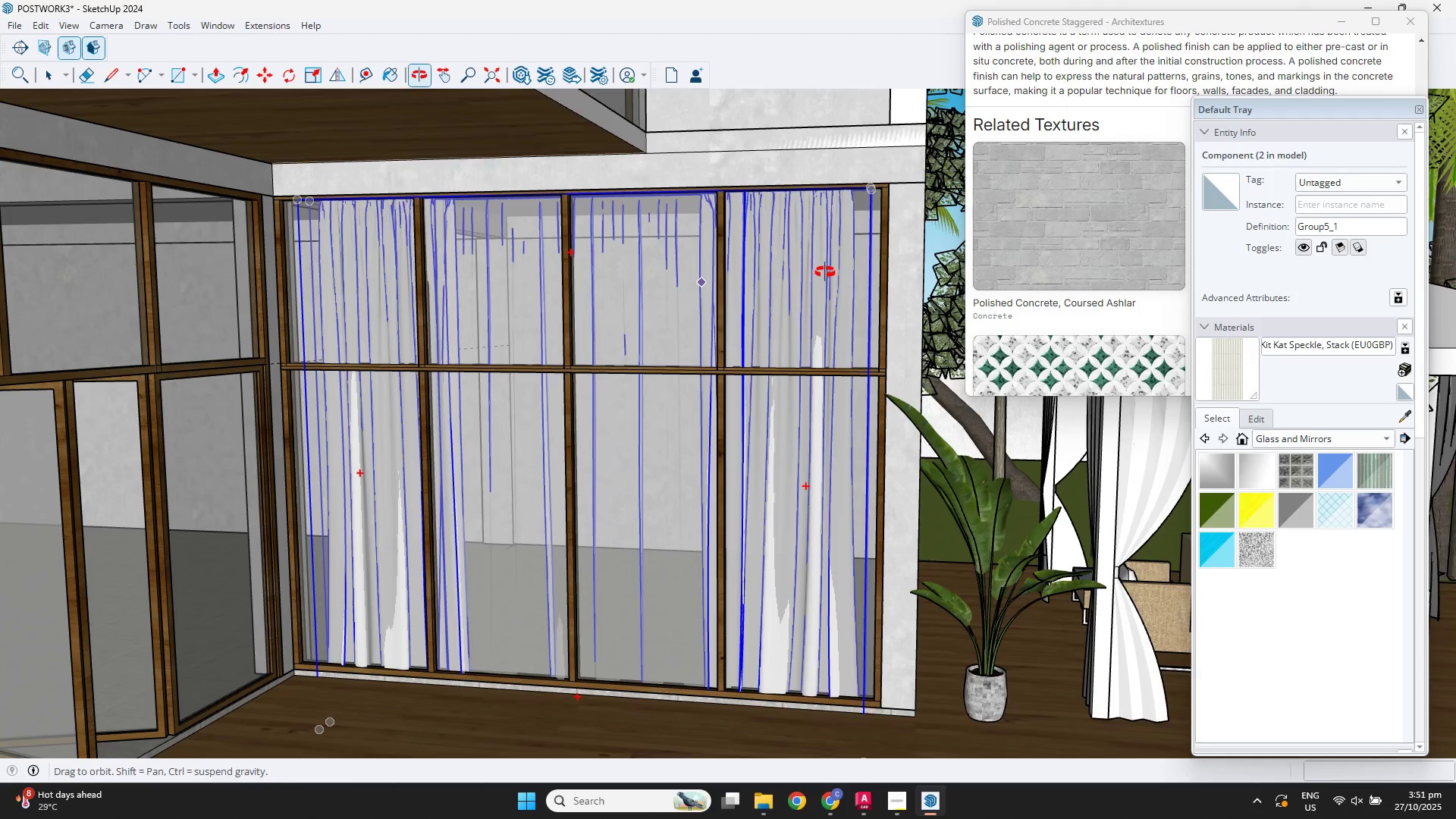 
key(S)
 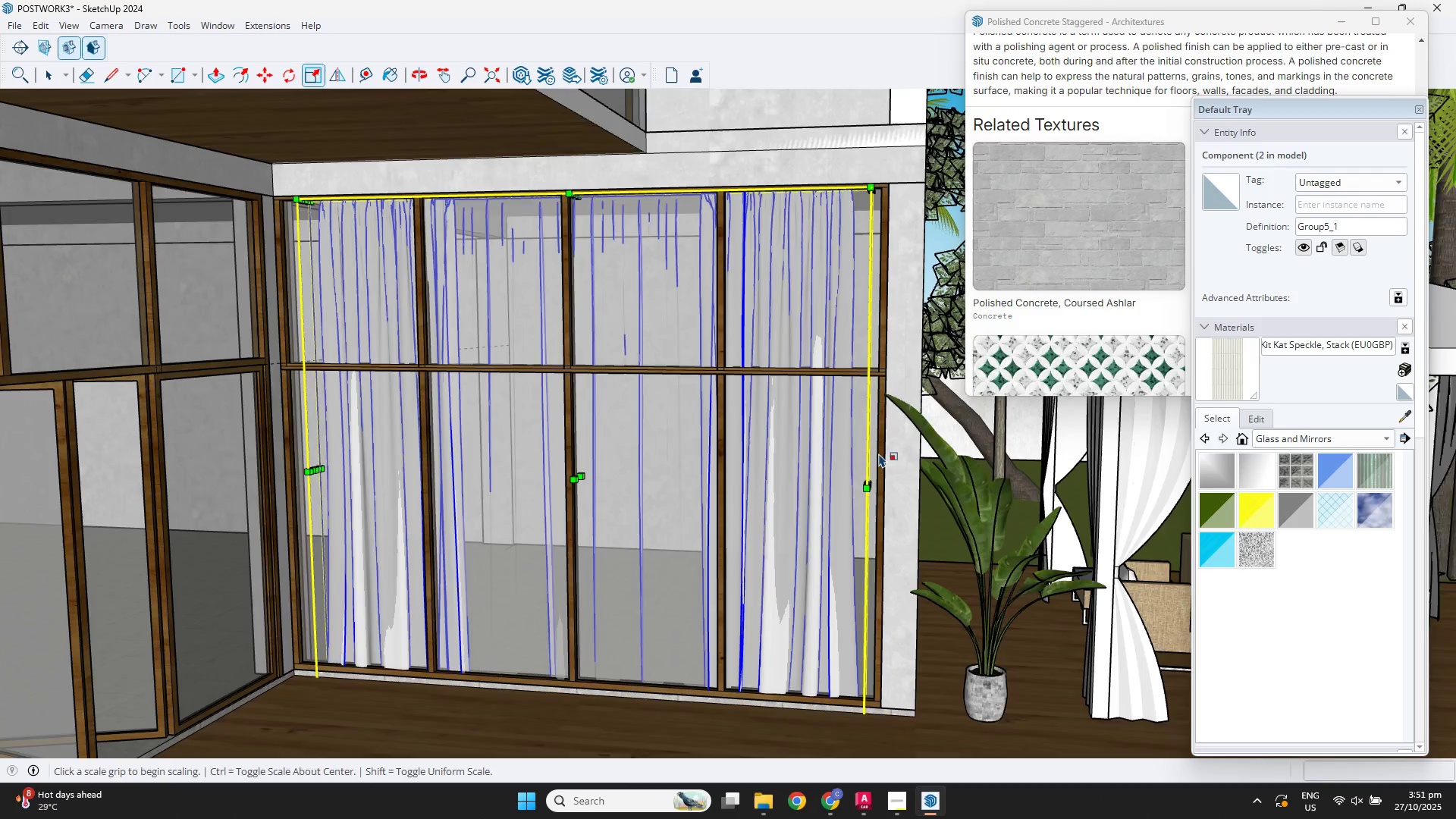 
scroll: coordinate [877, 486], scroll_direction: up, amount: 7.0
 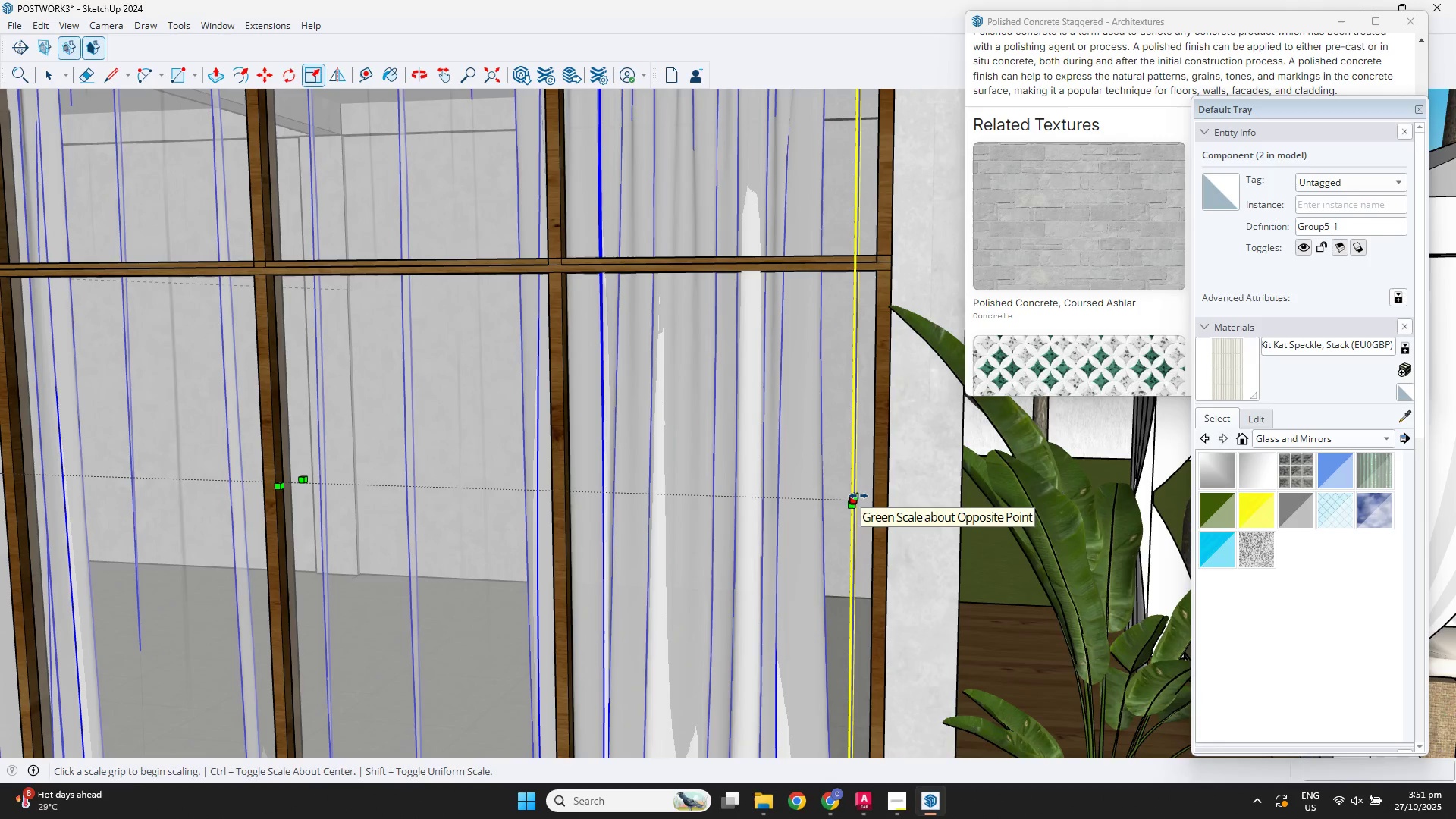 
left_click([858, 496])
 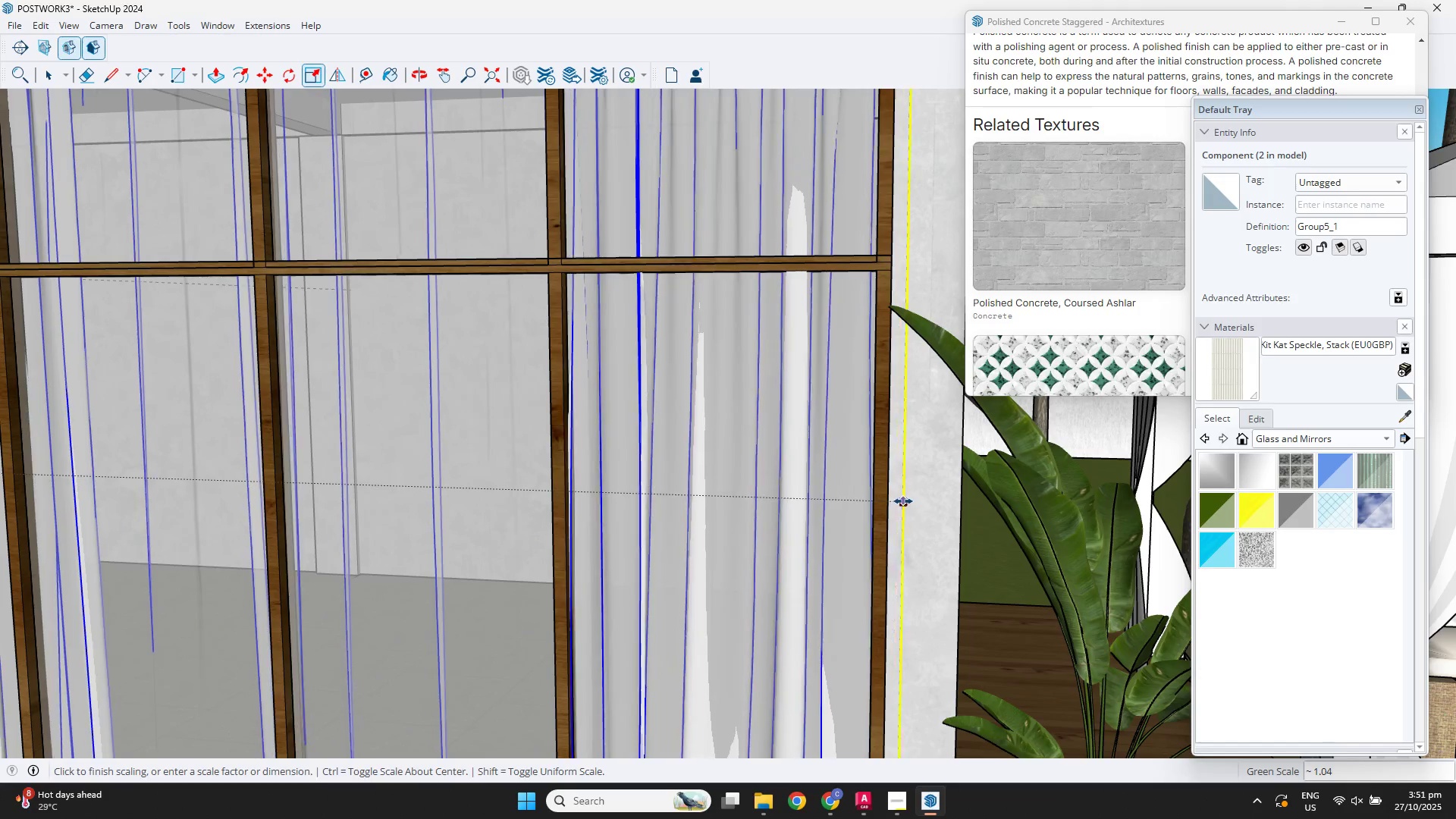 
left_click([906, 501])
 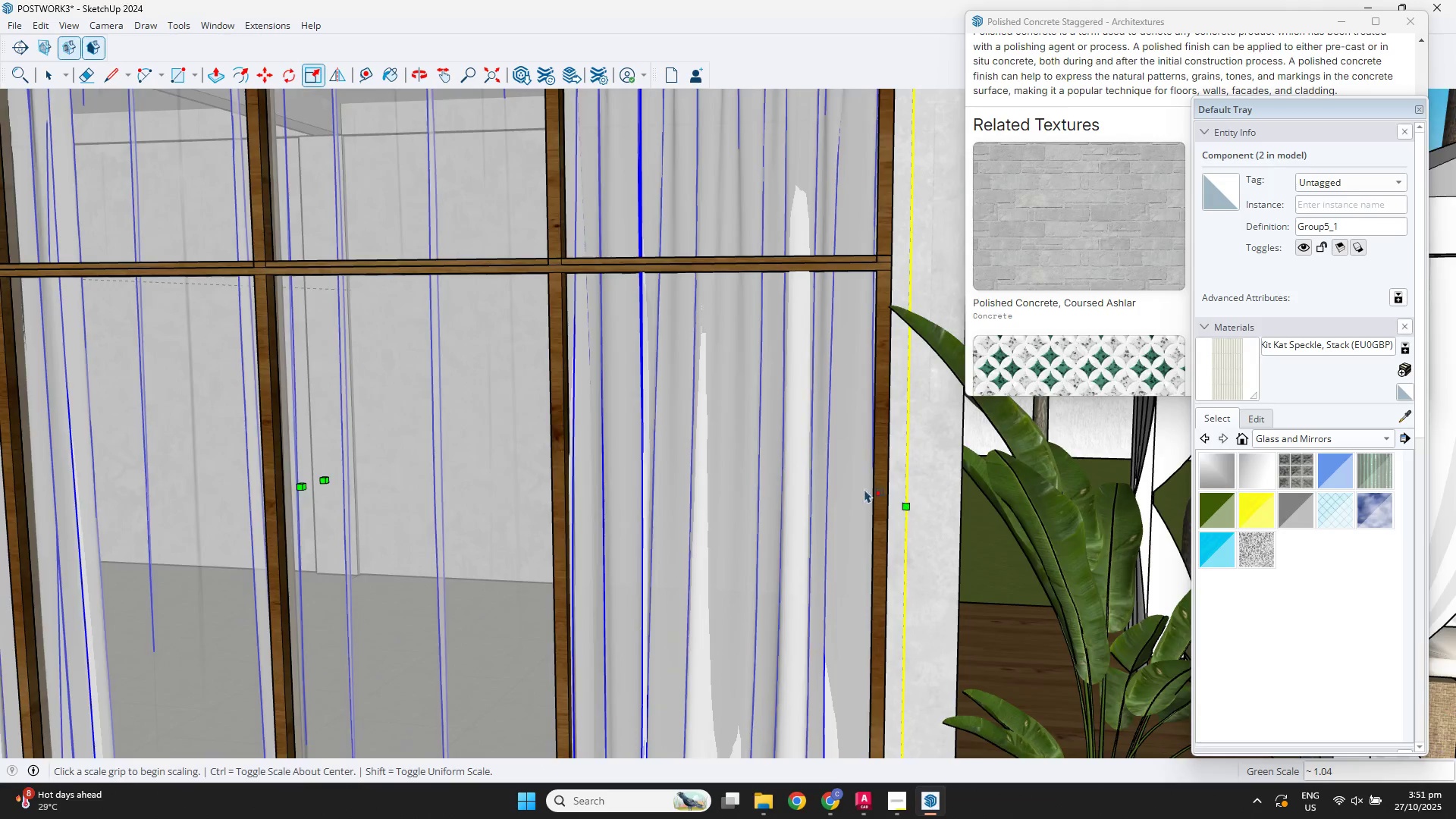 
scroll: coordinate [781, 465], scroll_direction: down, amount: 3.0
 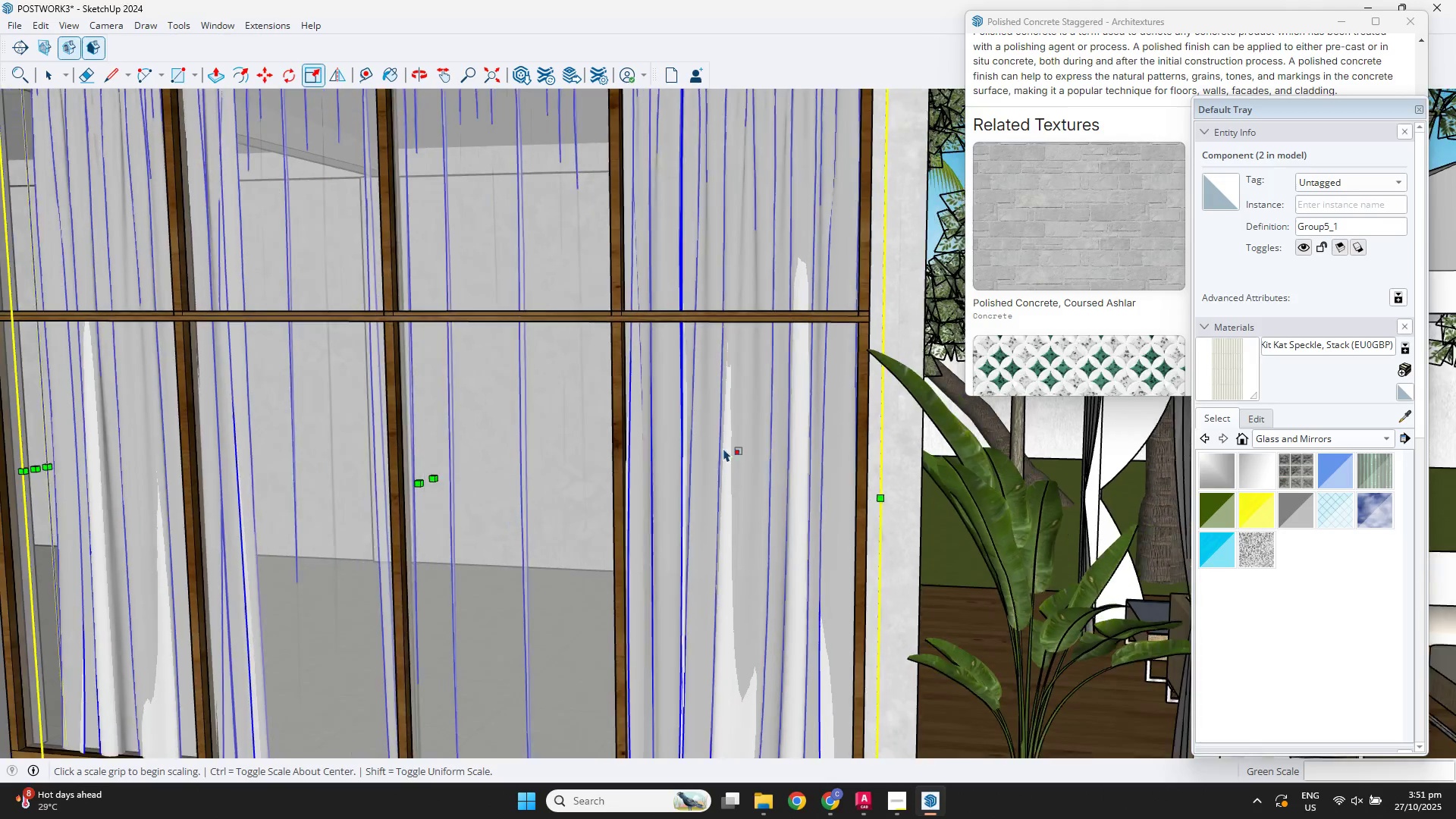 
hold_key(key=ShiftLeft, duration=0.48)
 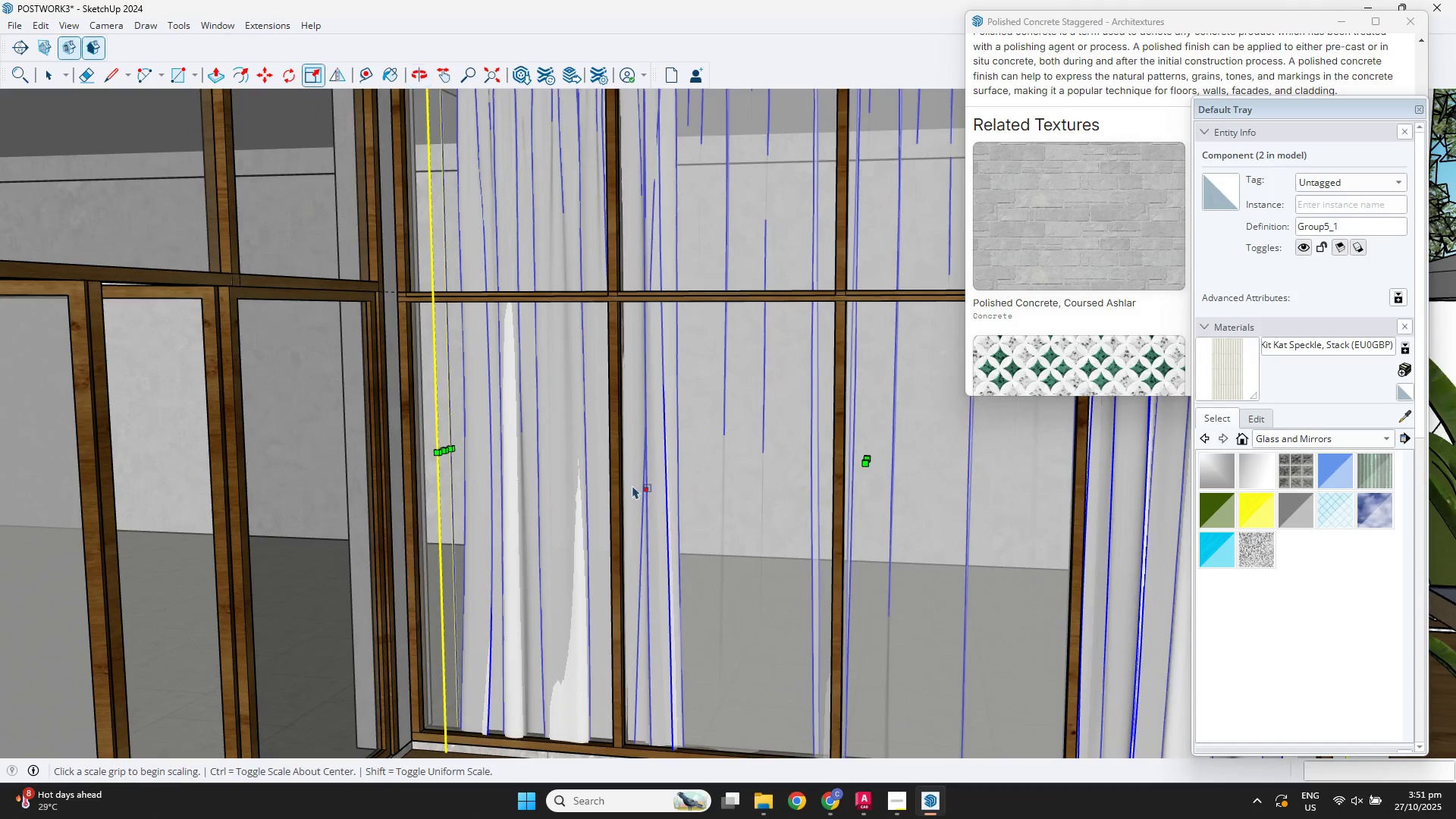 
scroll: coordinate [544, 472], scroll_direction: up, amount: 4.0
 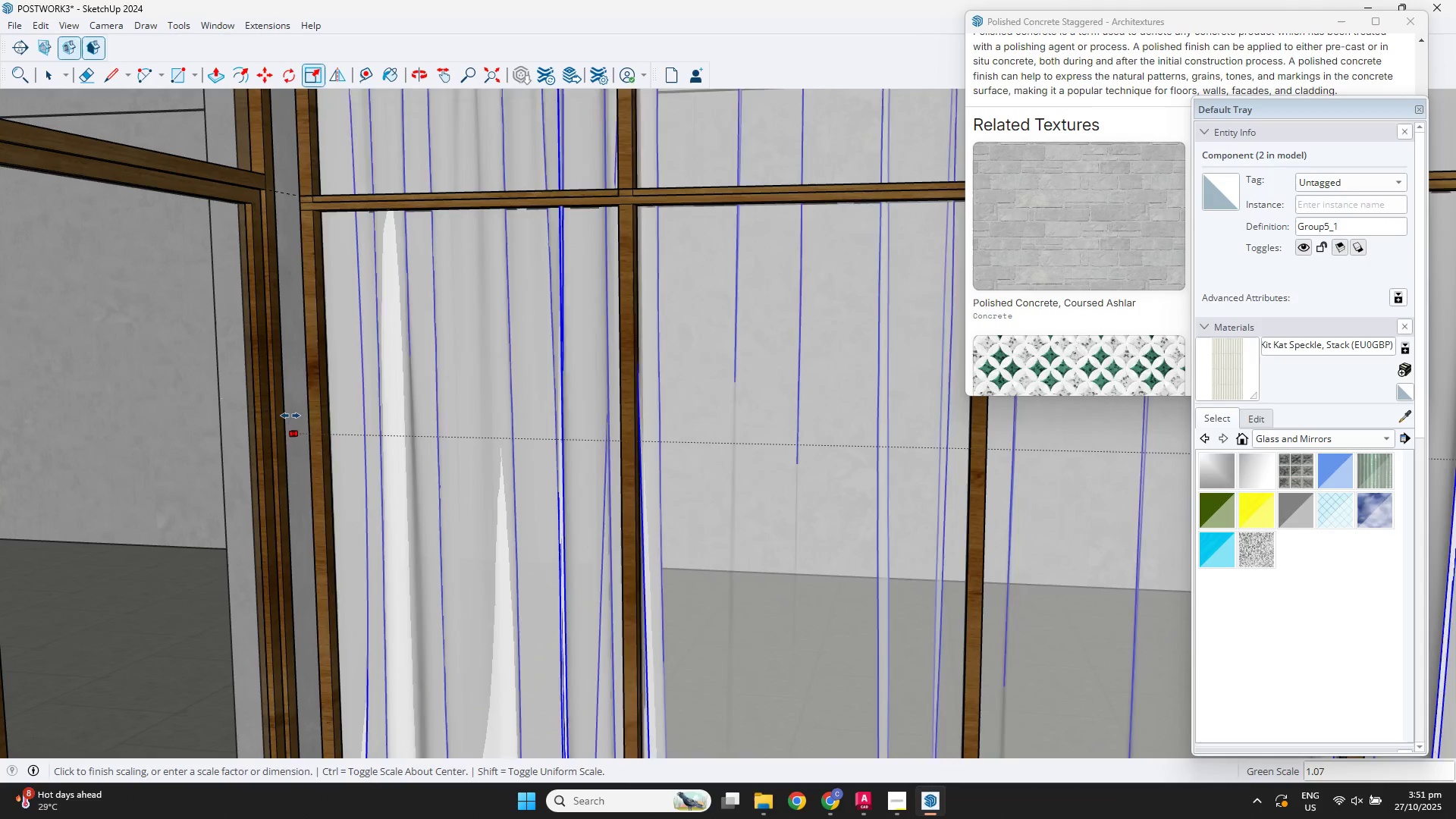 
left_click([280, 413])
 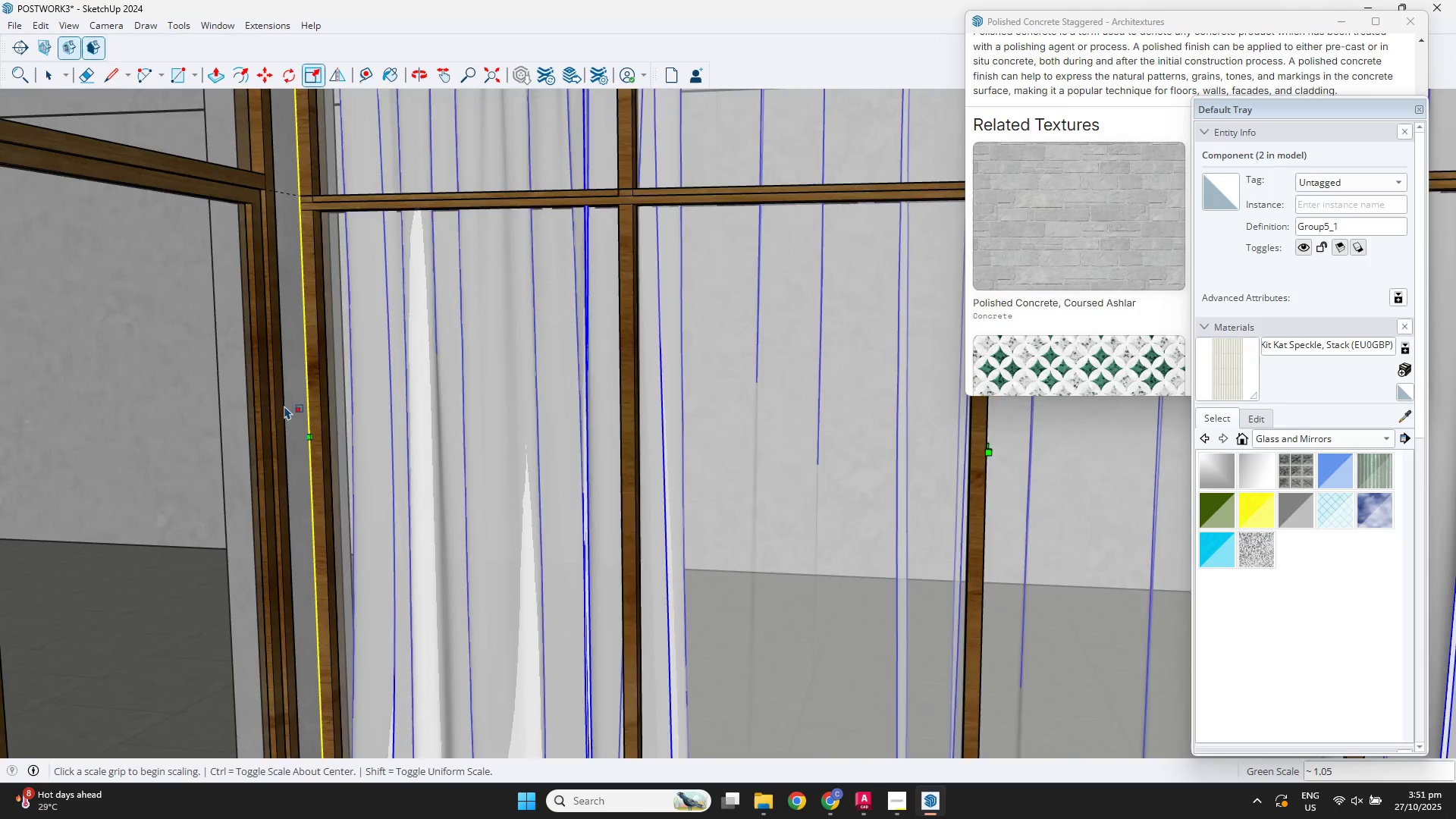 
scroll: coordinate [397, 343], scroll_direction: down, amount: 19.0
 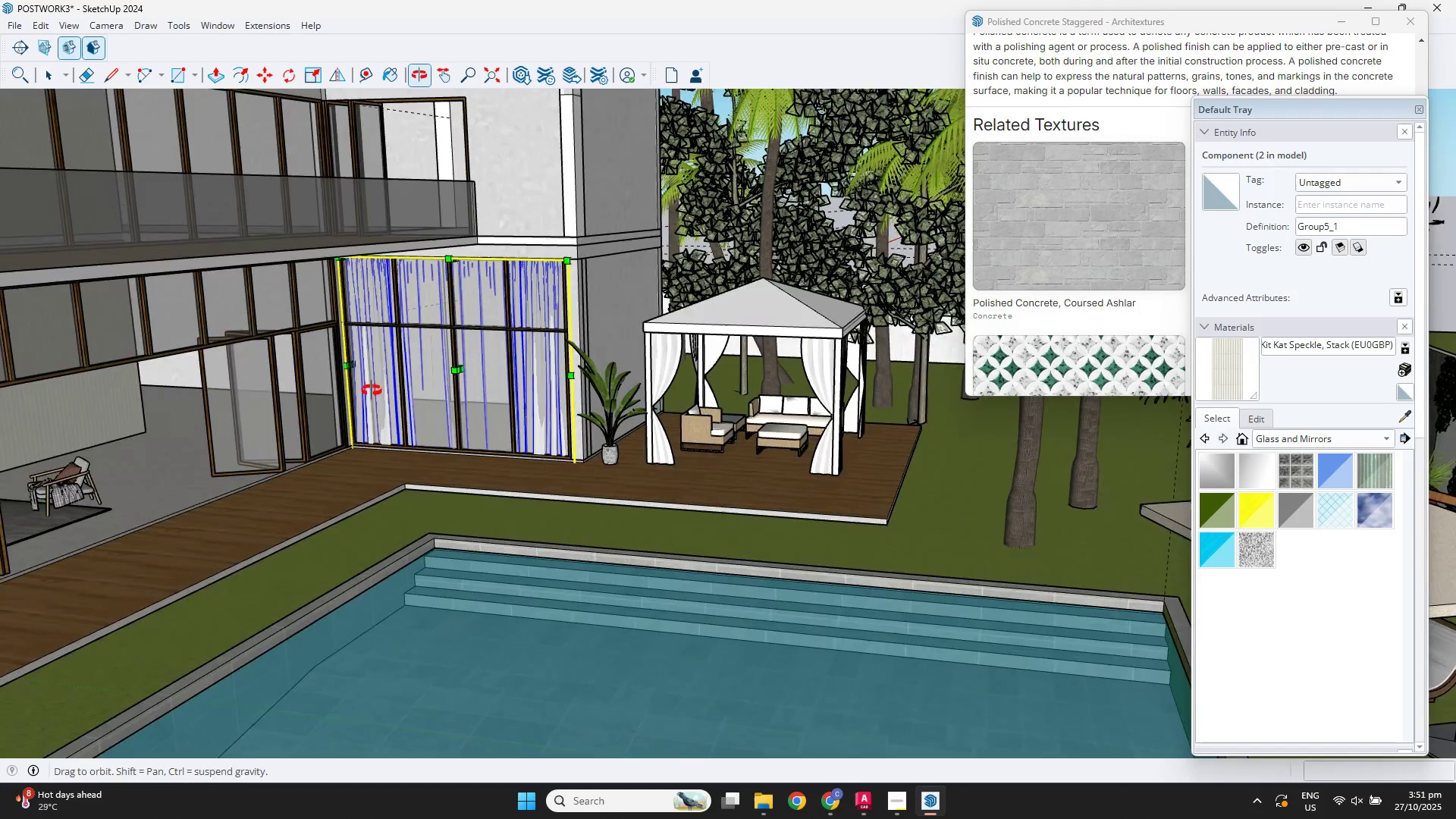 
scroll: coordinate [413, 237], scroll_direction: up, amount: 2.0
 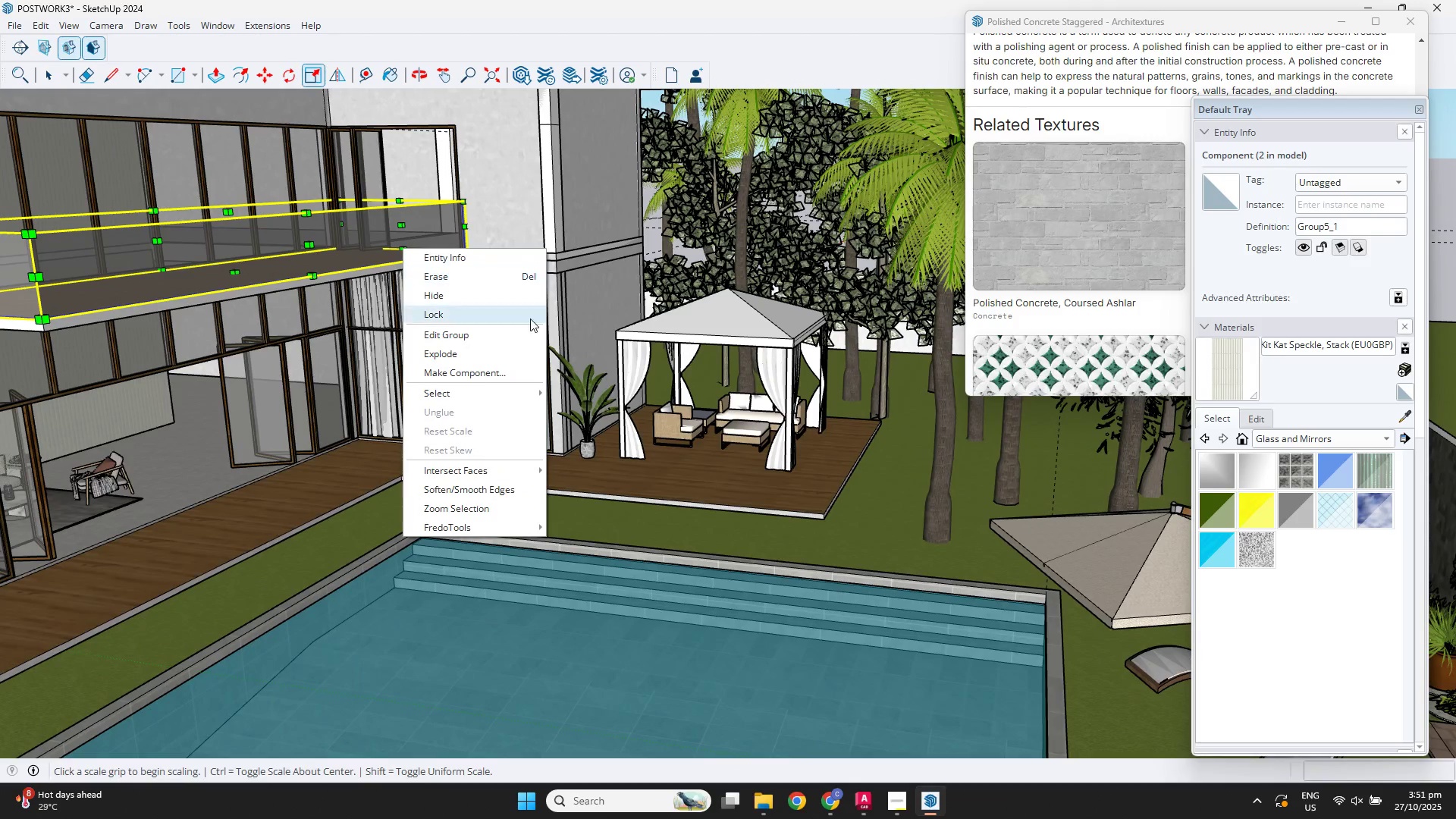 
key(Space)
 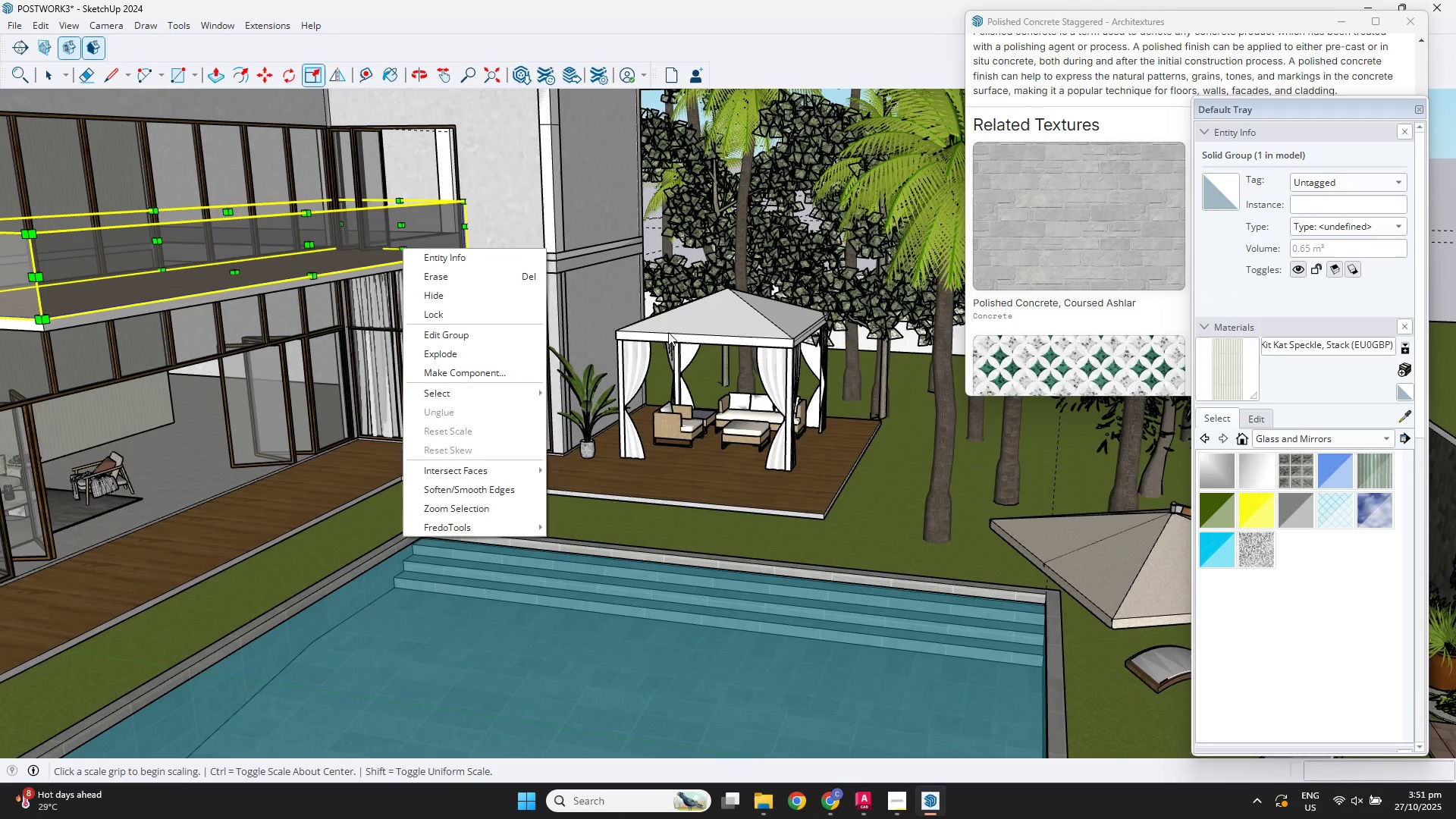 
left_click([664, 332])
 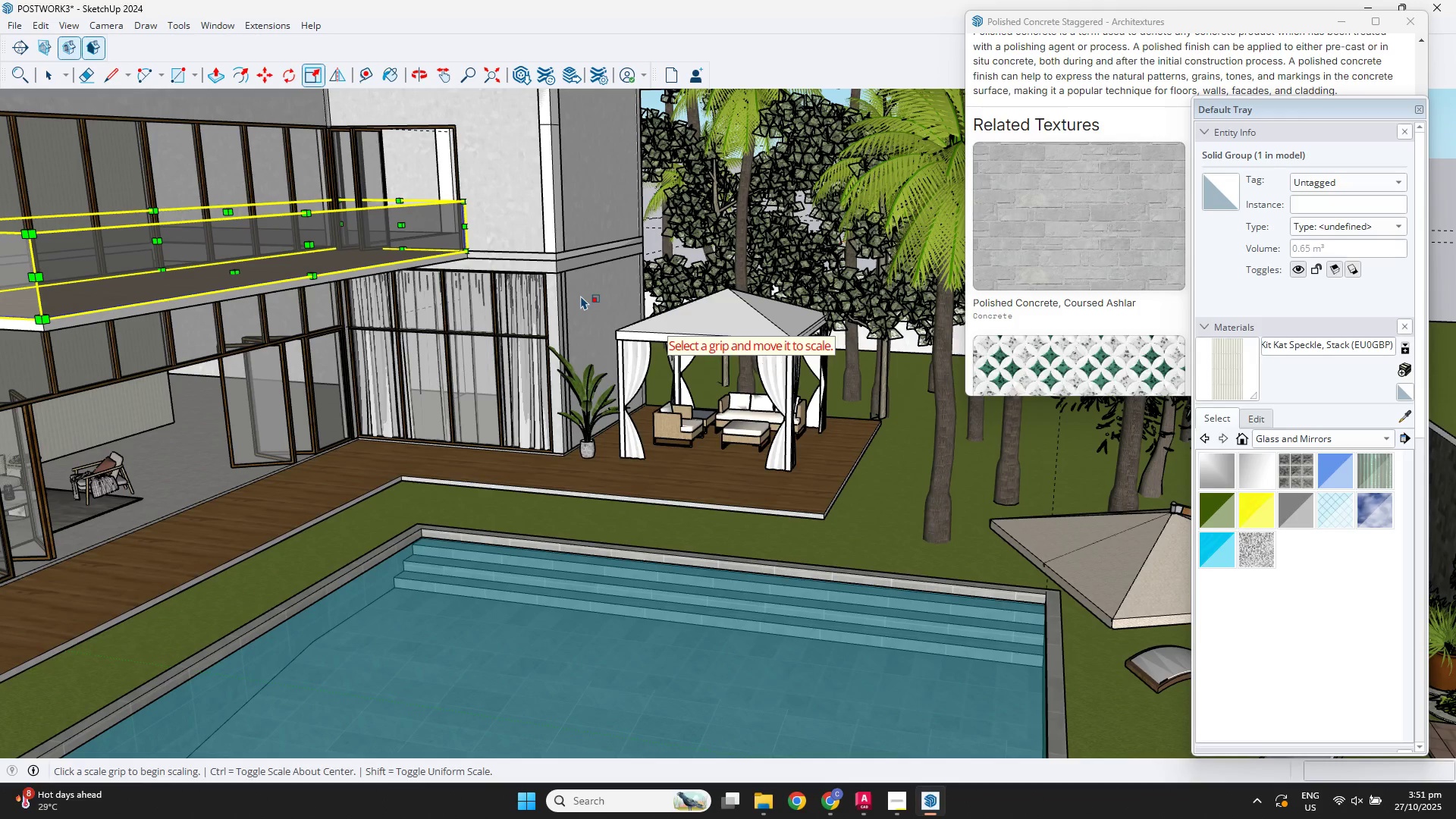 
key(Escape)
 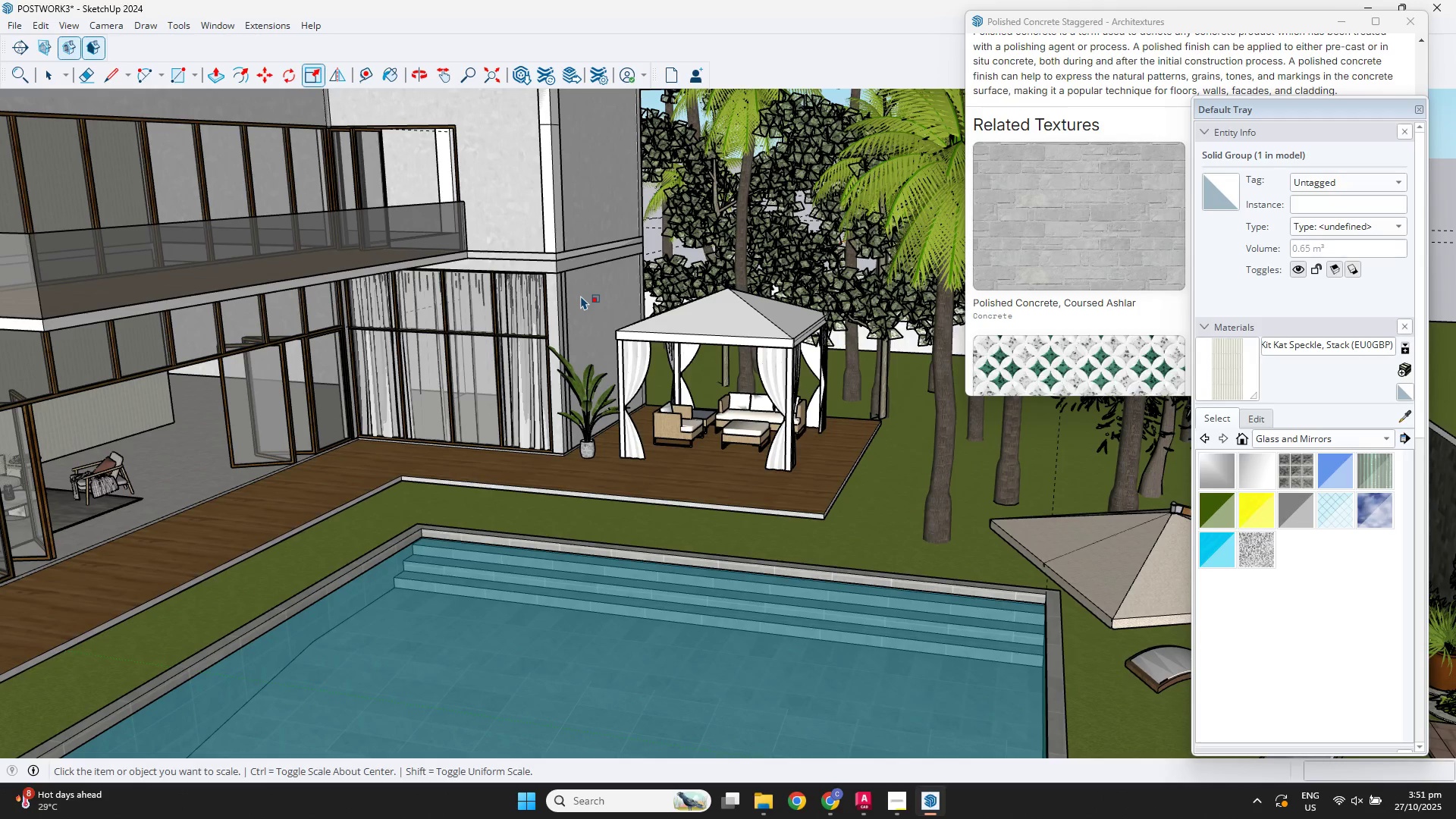 
key(Space)
 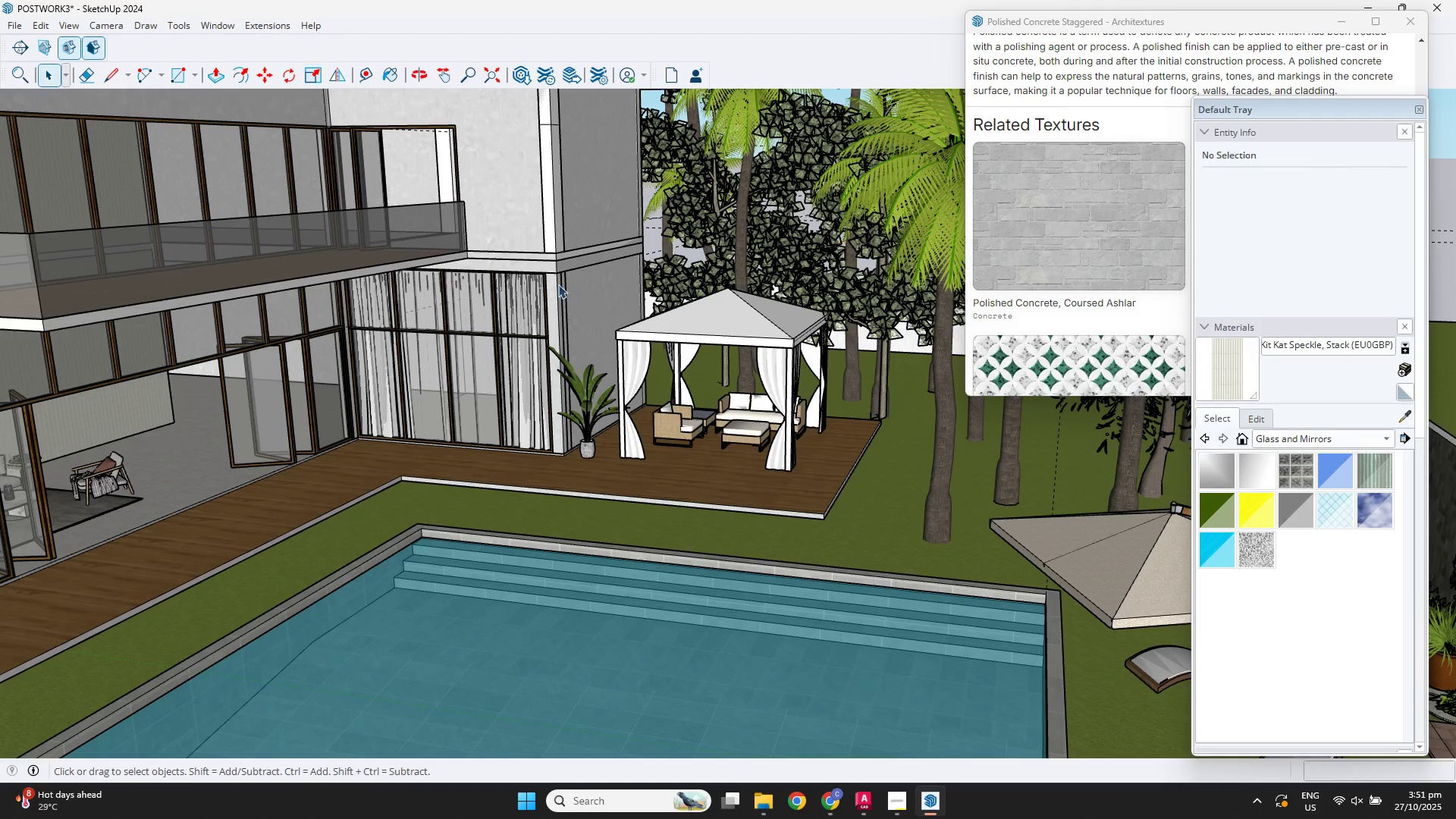 
scroll: coordinate [561, 294], scroll_direction: down, amount: 2.0
 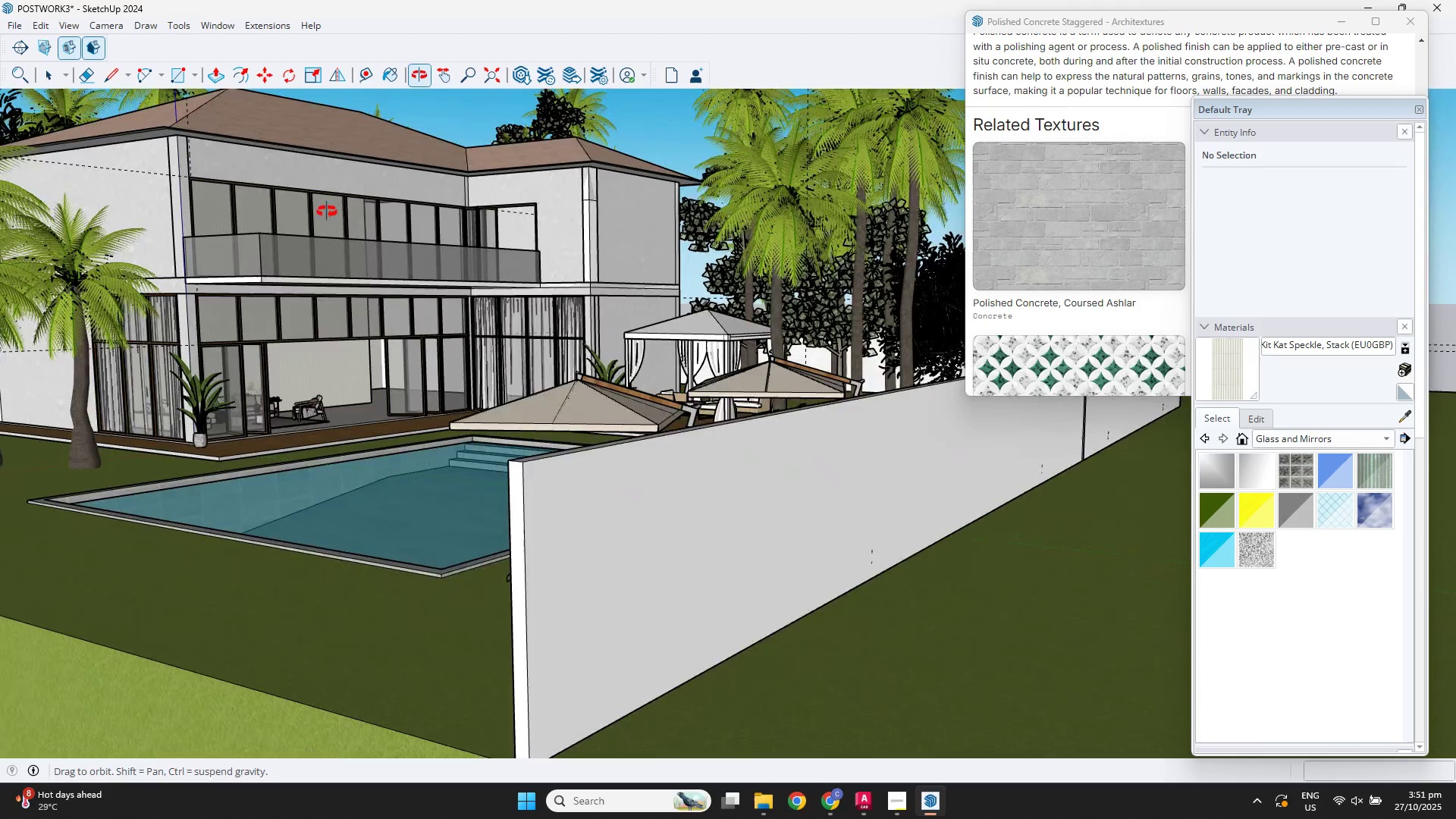 
hold_key(key=ShiftLeft, duration=0.33)
 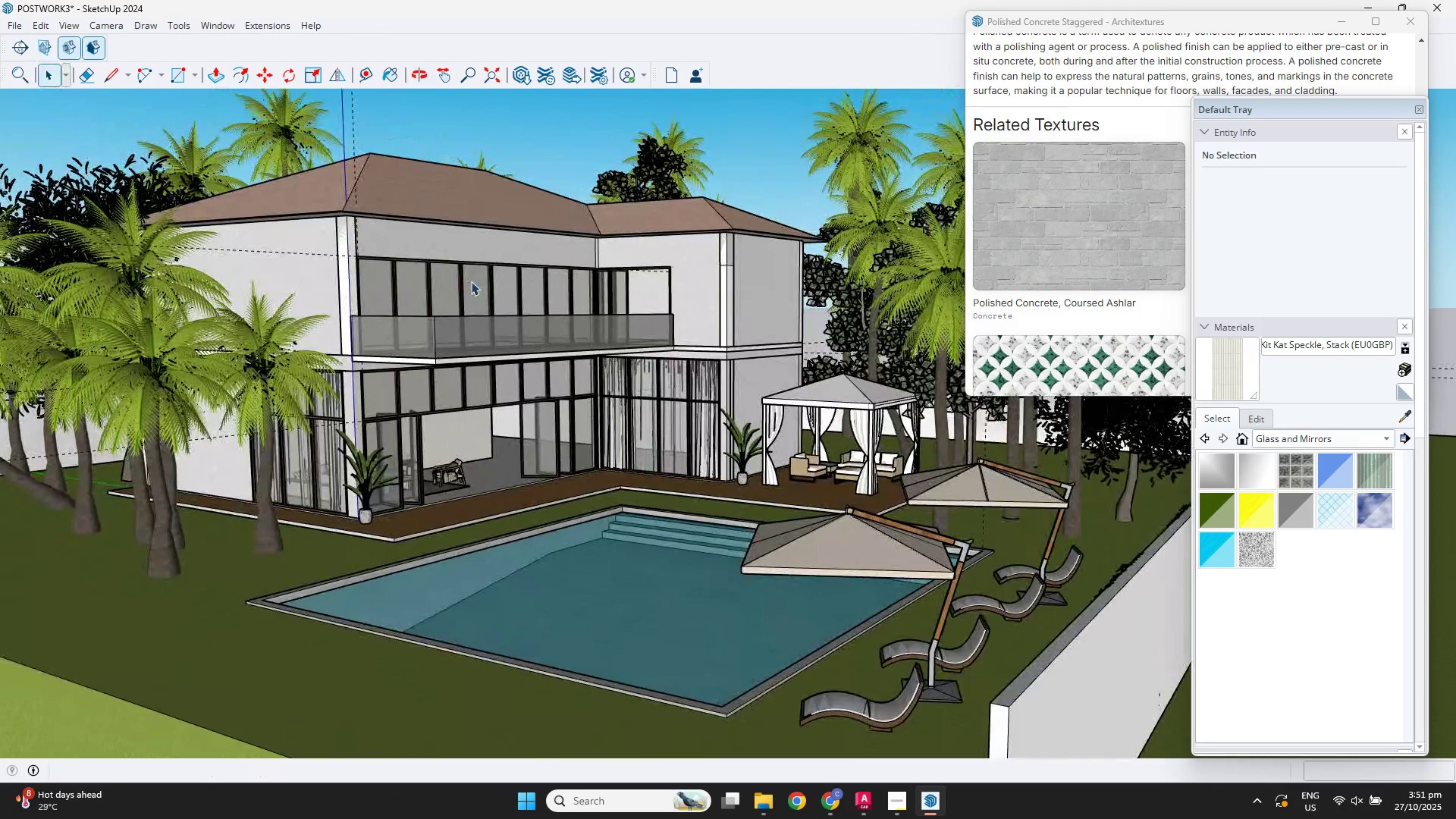 
scroll: coordinate [587, 416], scroll_direction: up, amount: 7.0
 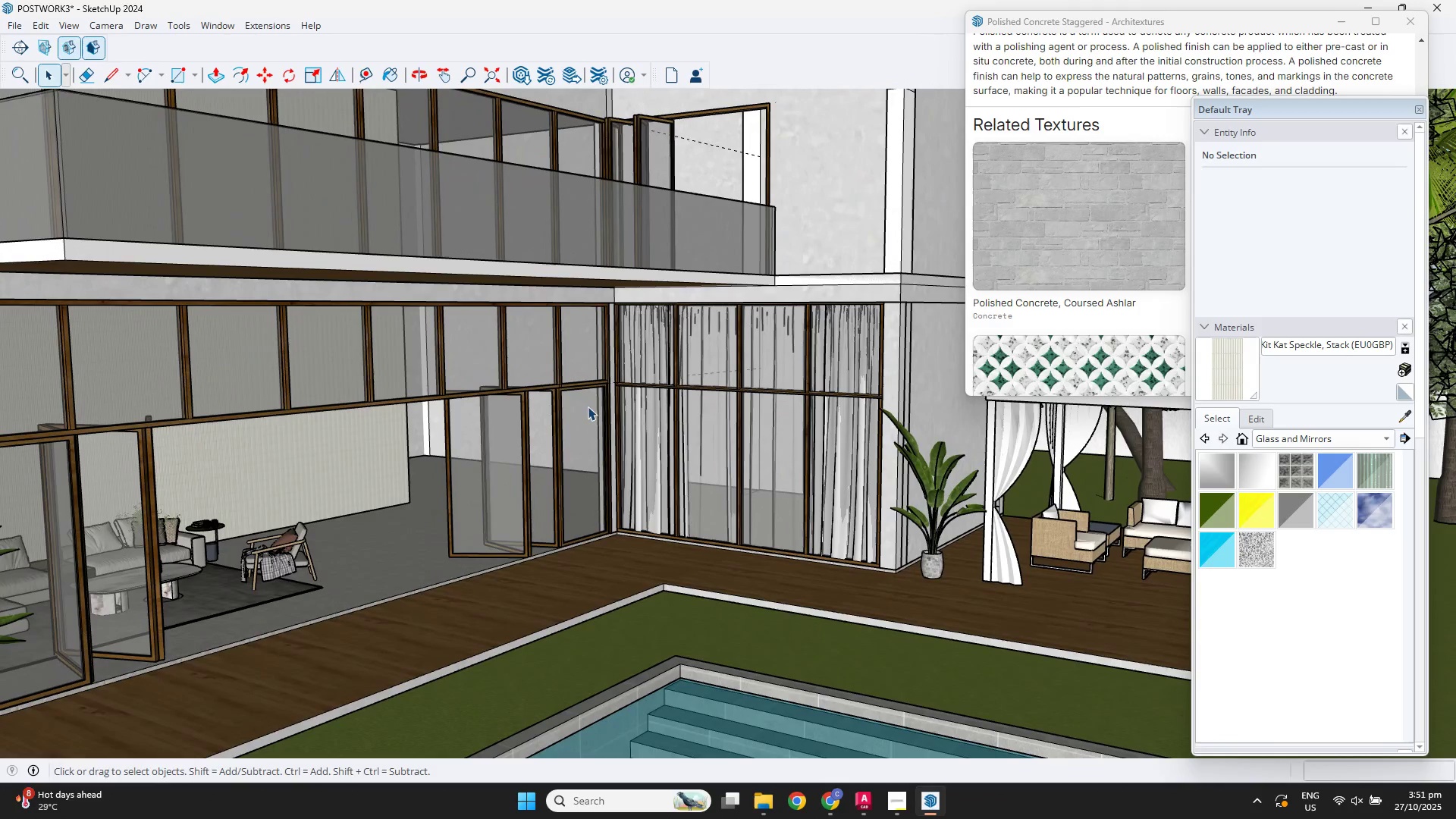 
scroll: coordinate [590, 401], scroll_direction: down, amount: 3.0
 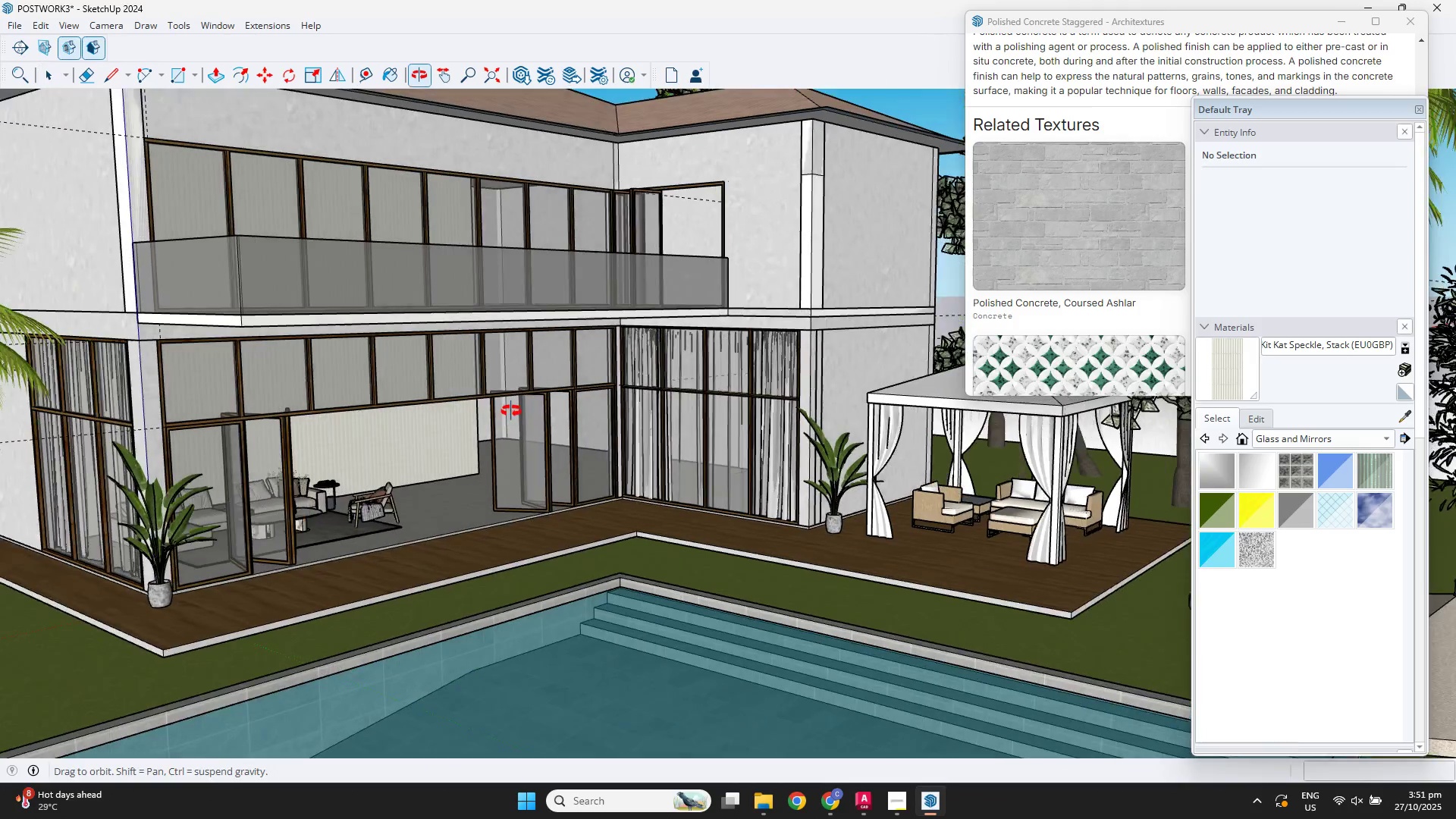 
key(Control+ControlLeft)
 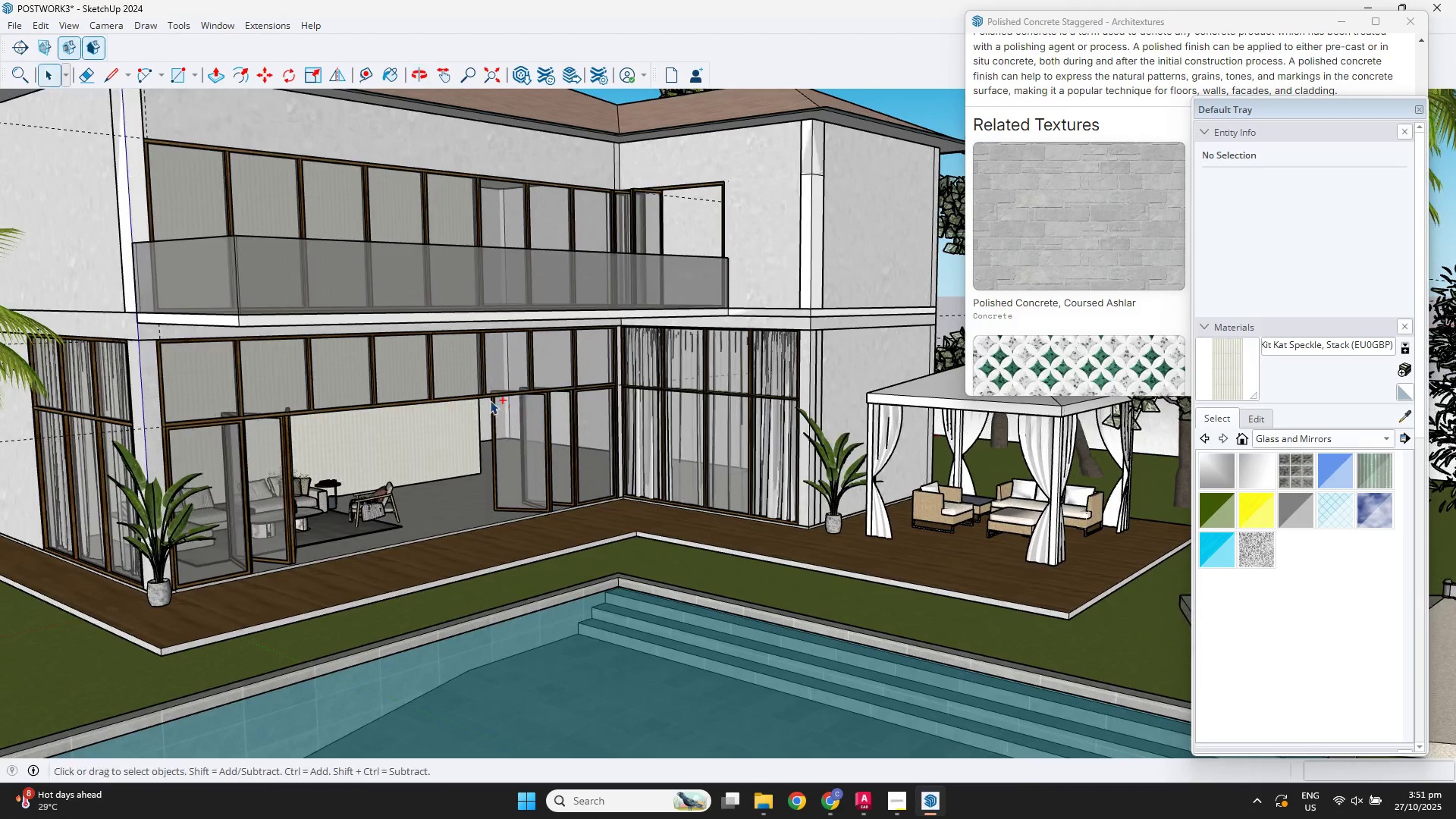 
key(Control+S)
 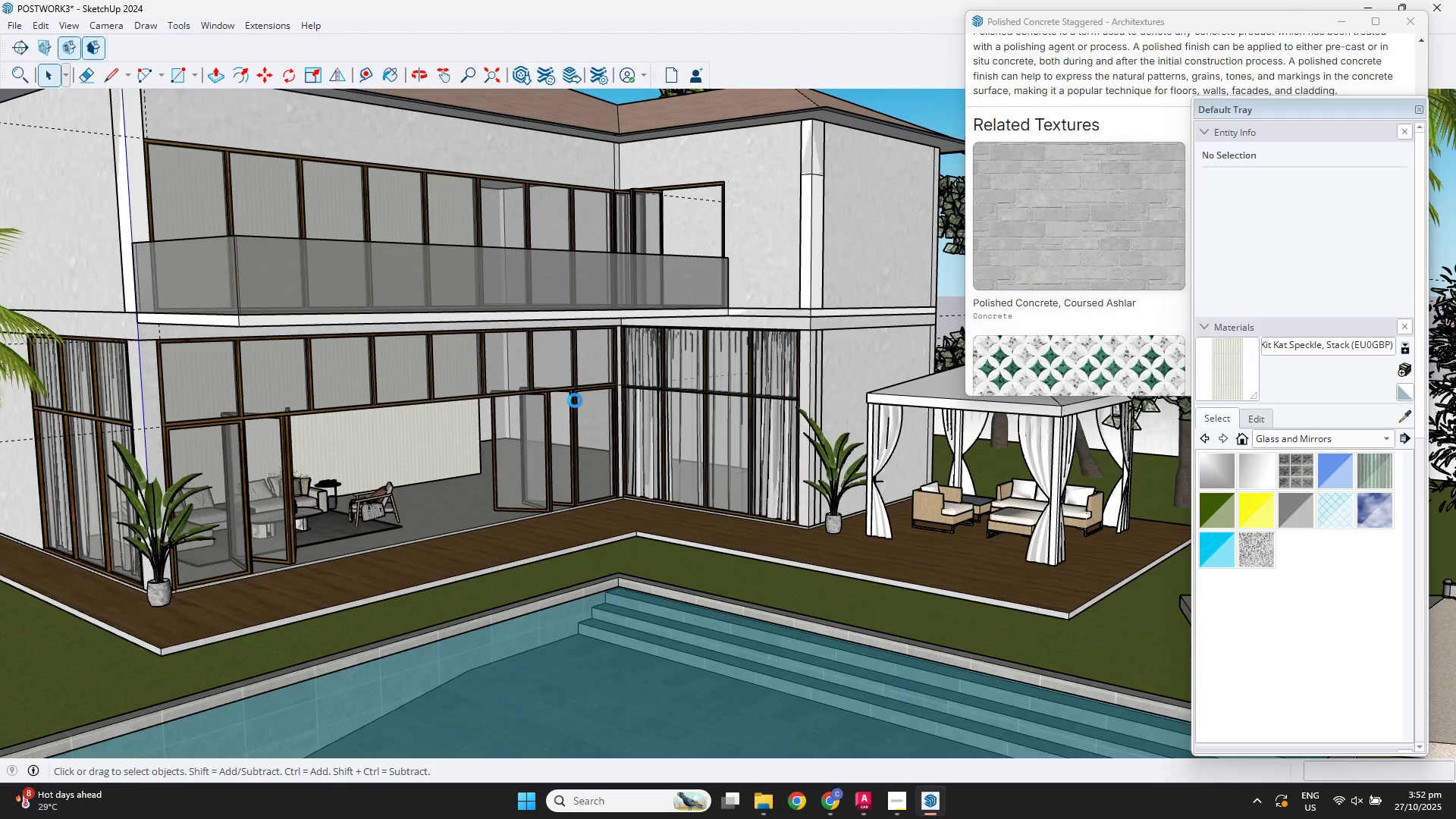 
wait(7.5)
 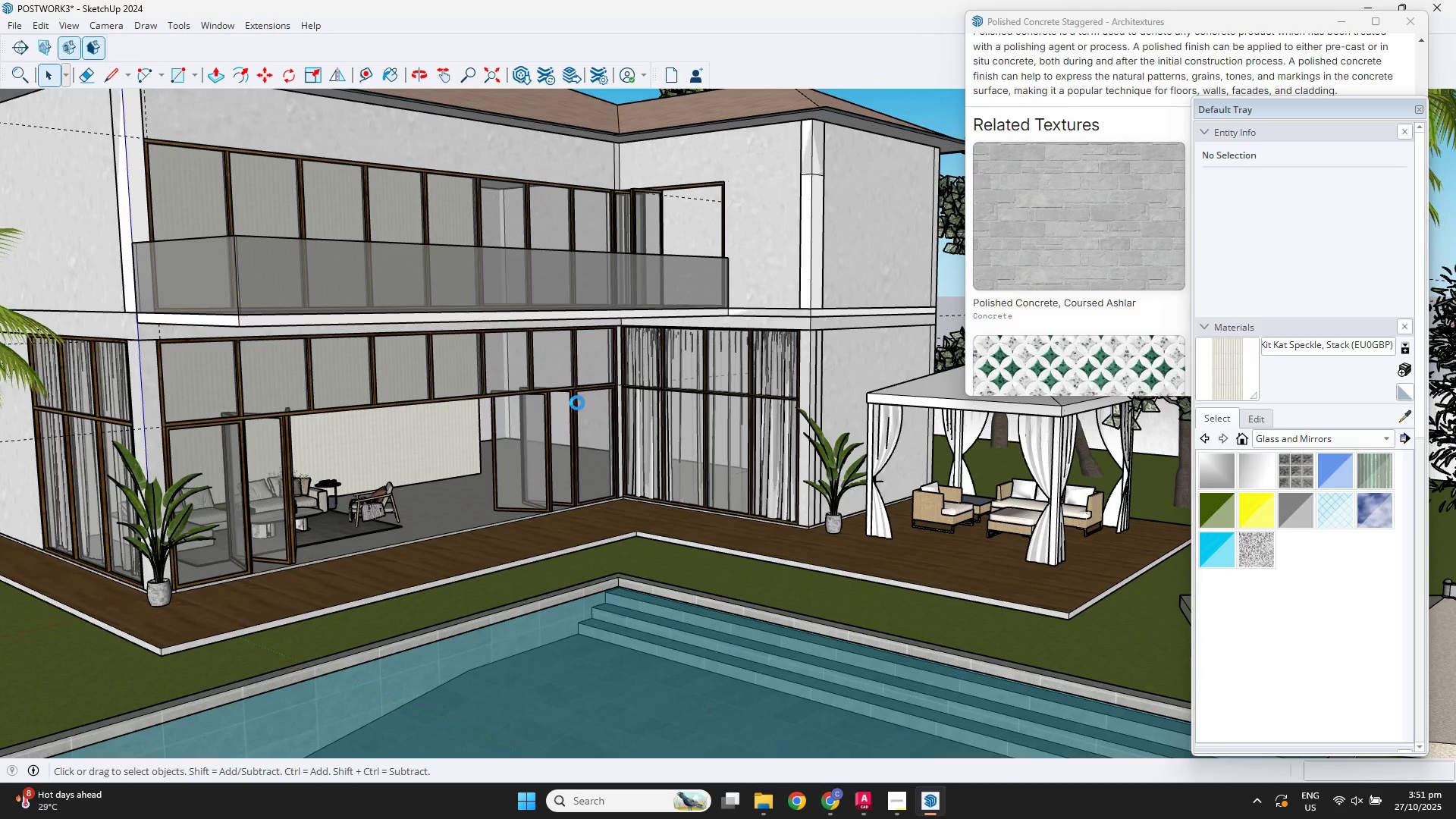 
scroll: coordinate [237, 416], scroll_direction: down, amount: 1.0
 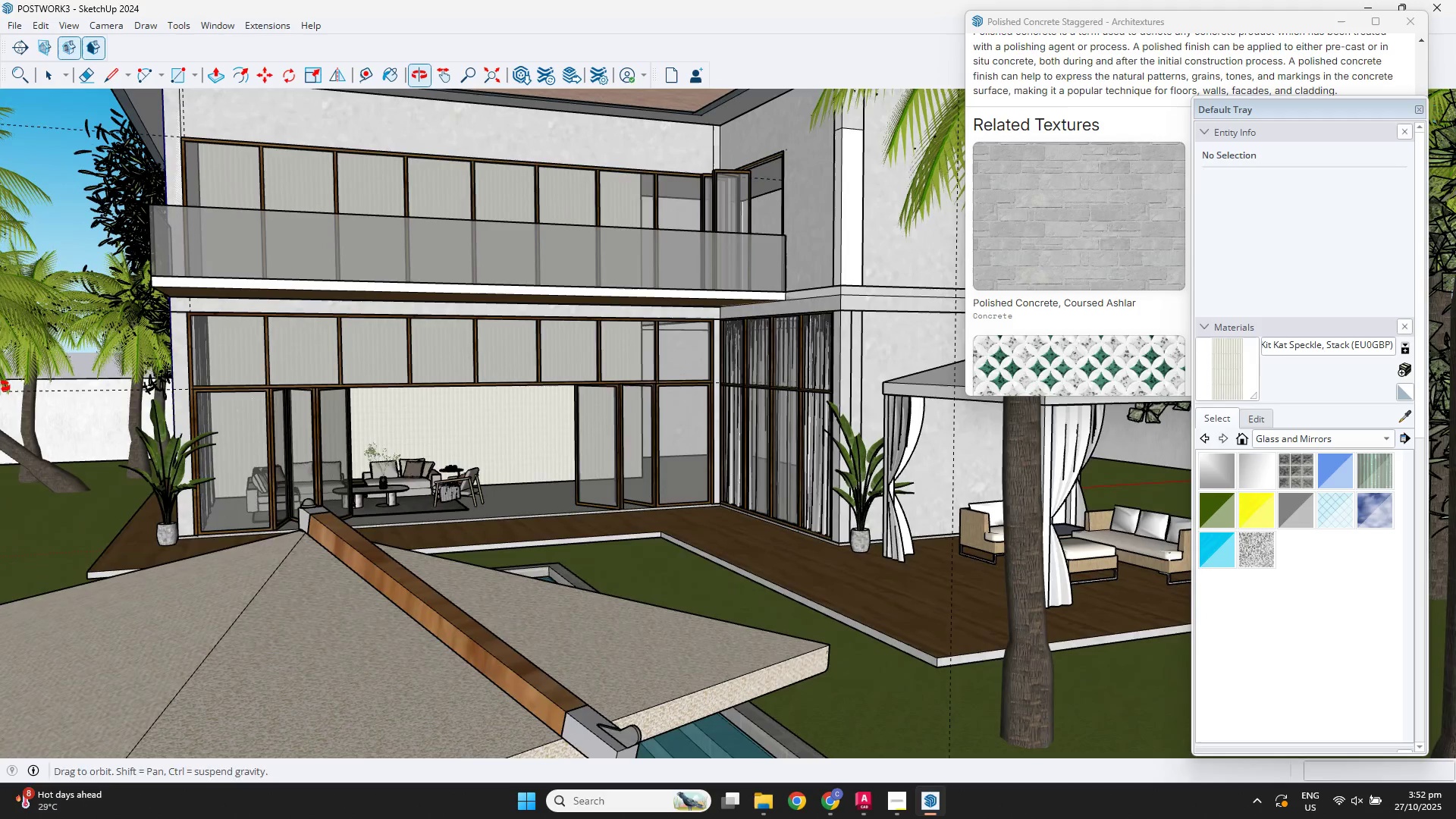 
scroll: coordinate [458, 439], scroll_direction: up, amount: 14.0
 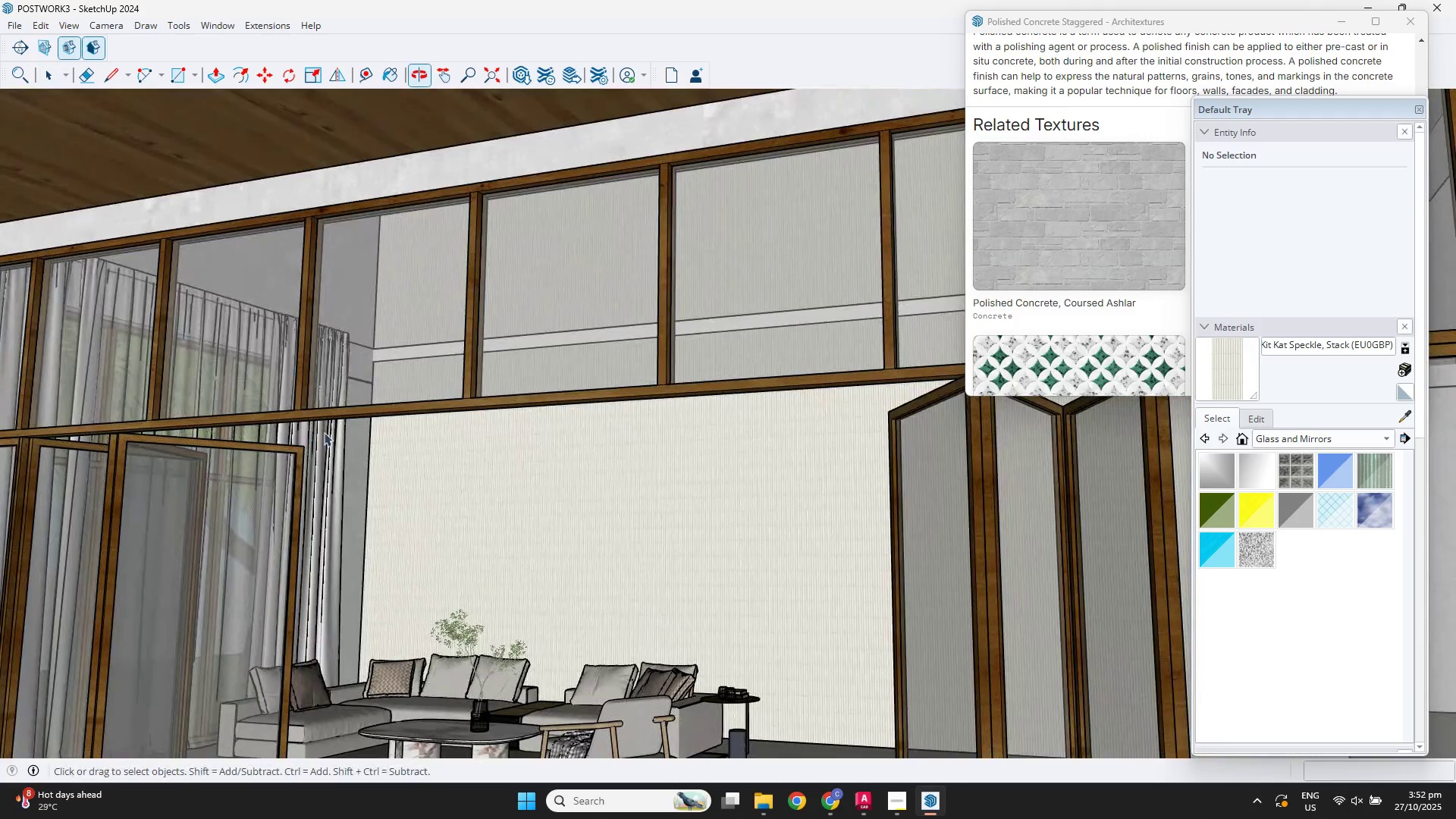 
left_click([334, 419])
 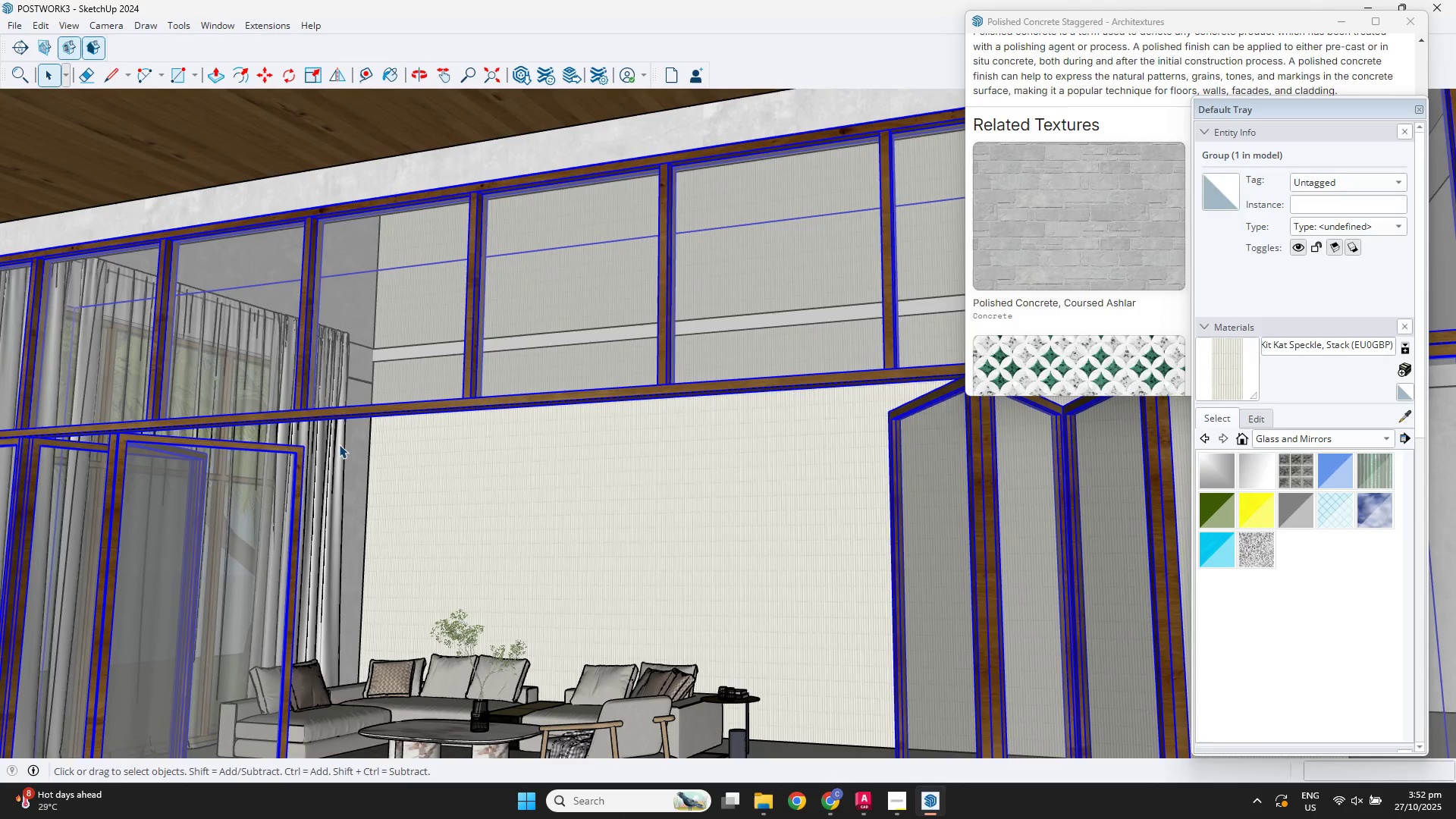 
left_click([339, 444])
 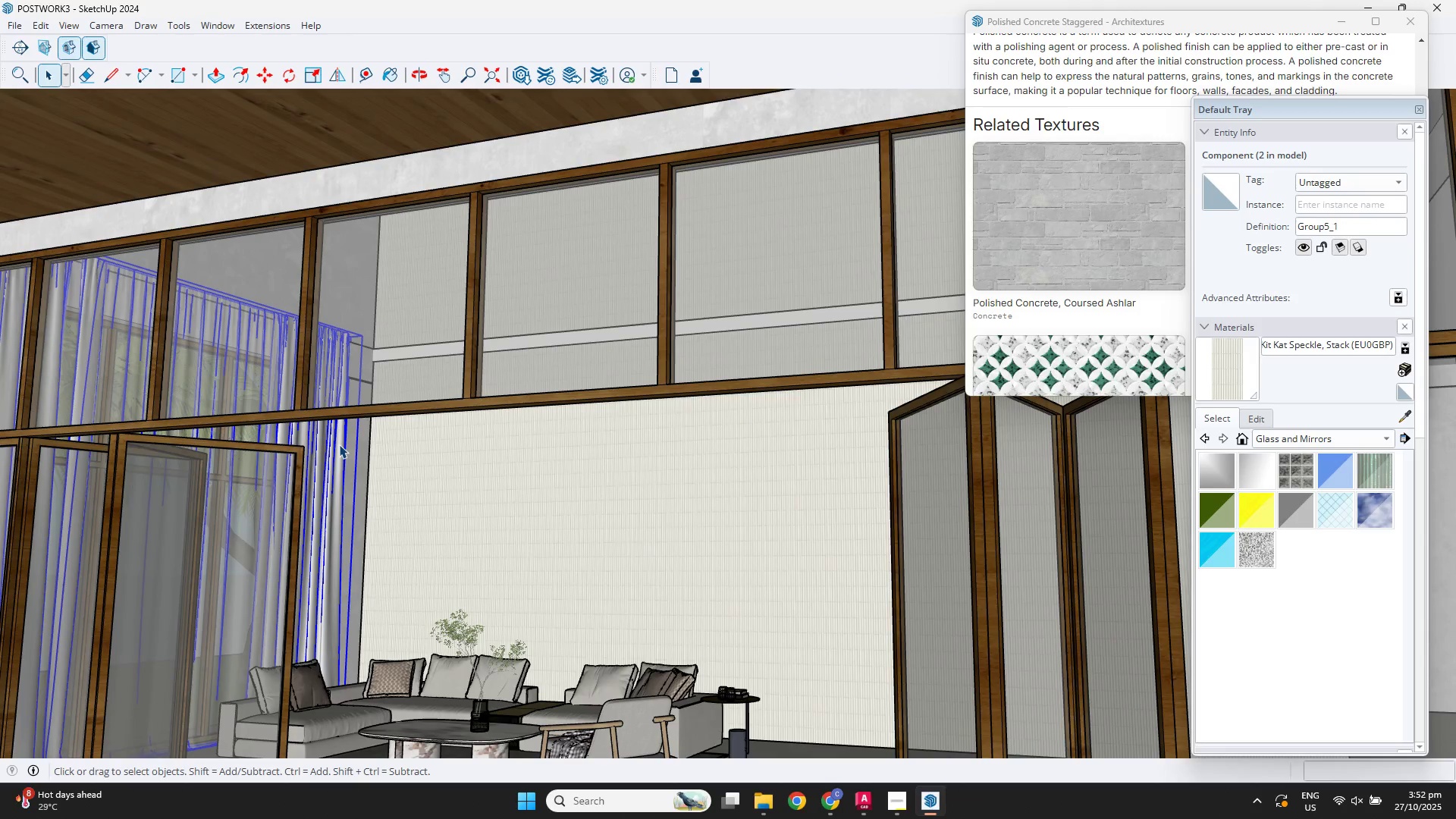 
type(nm)
 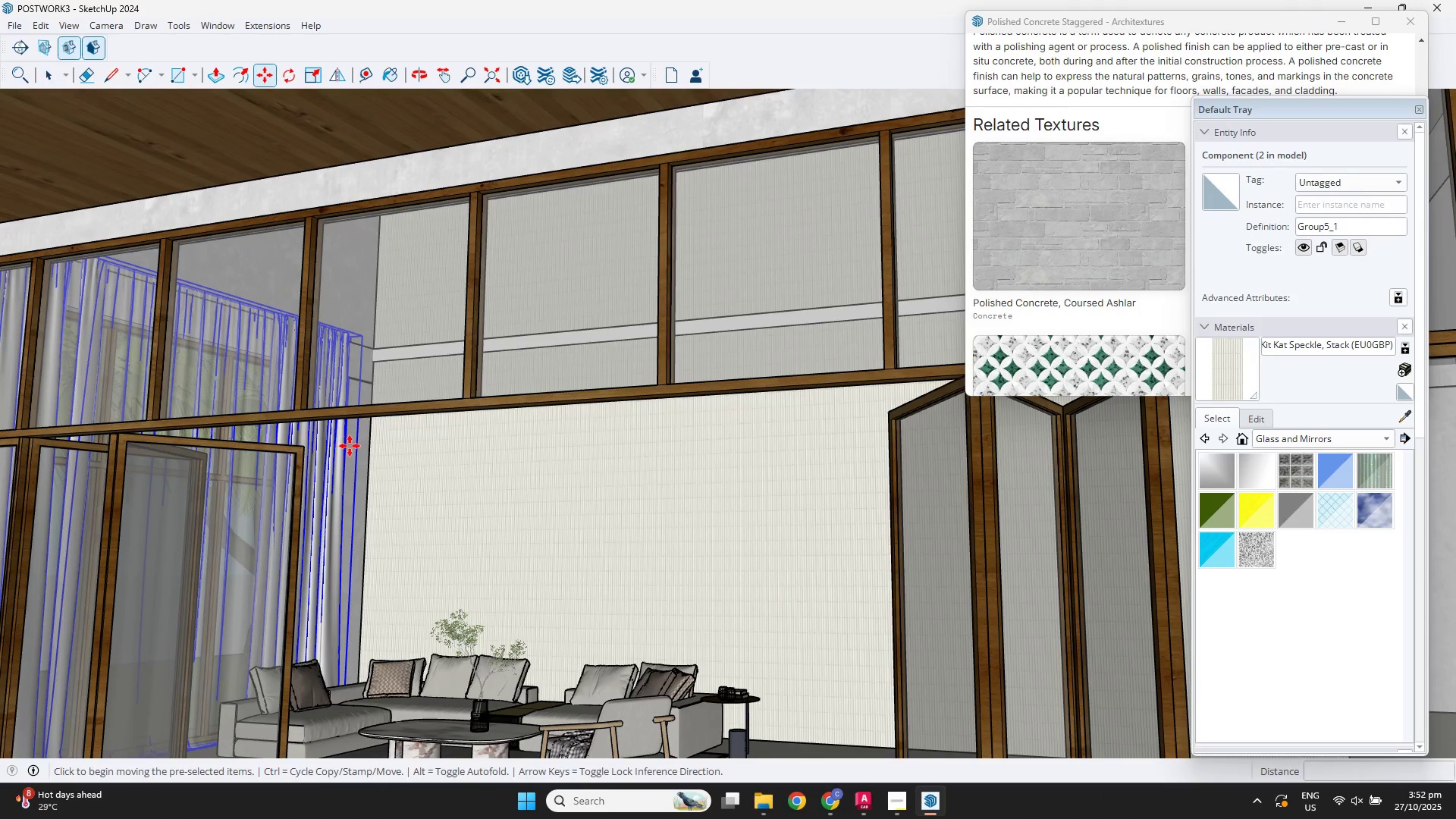 
key(Control+ControlLeft)
 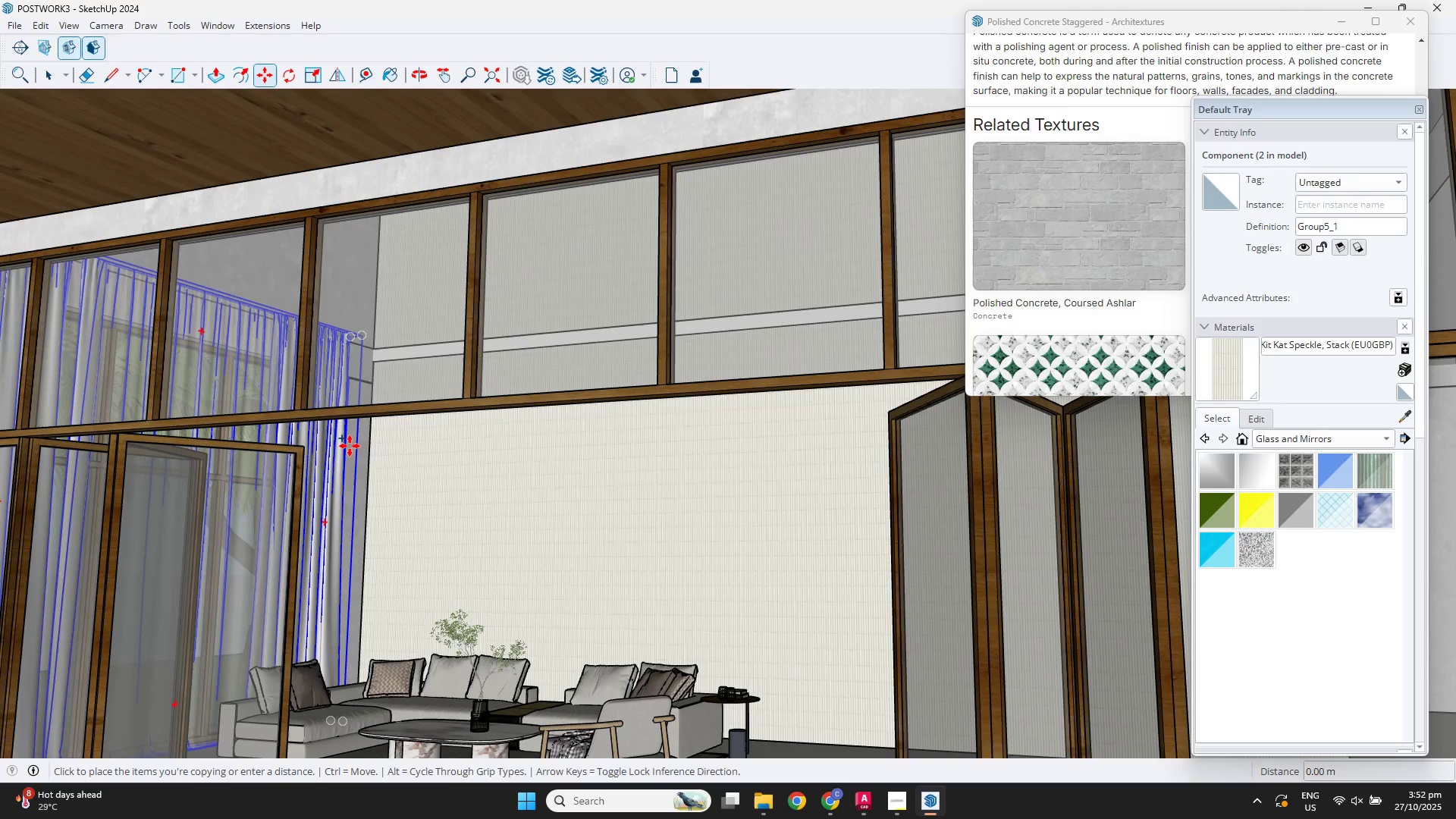 
left_click([350, 446])
 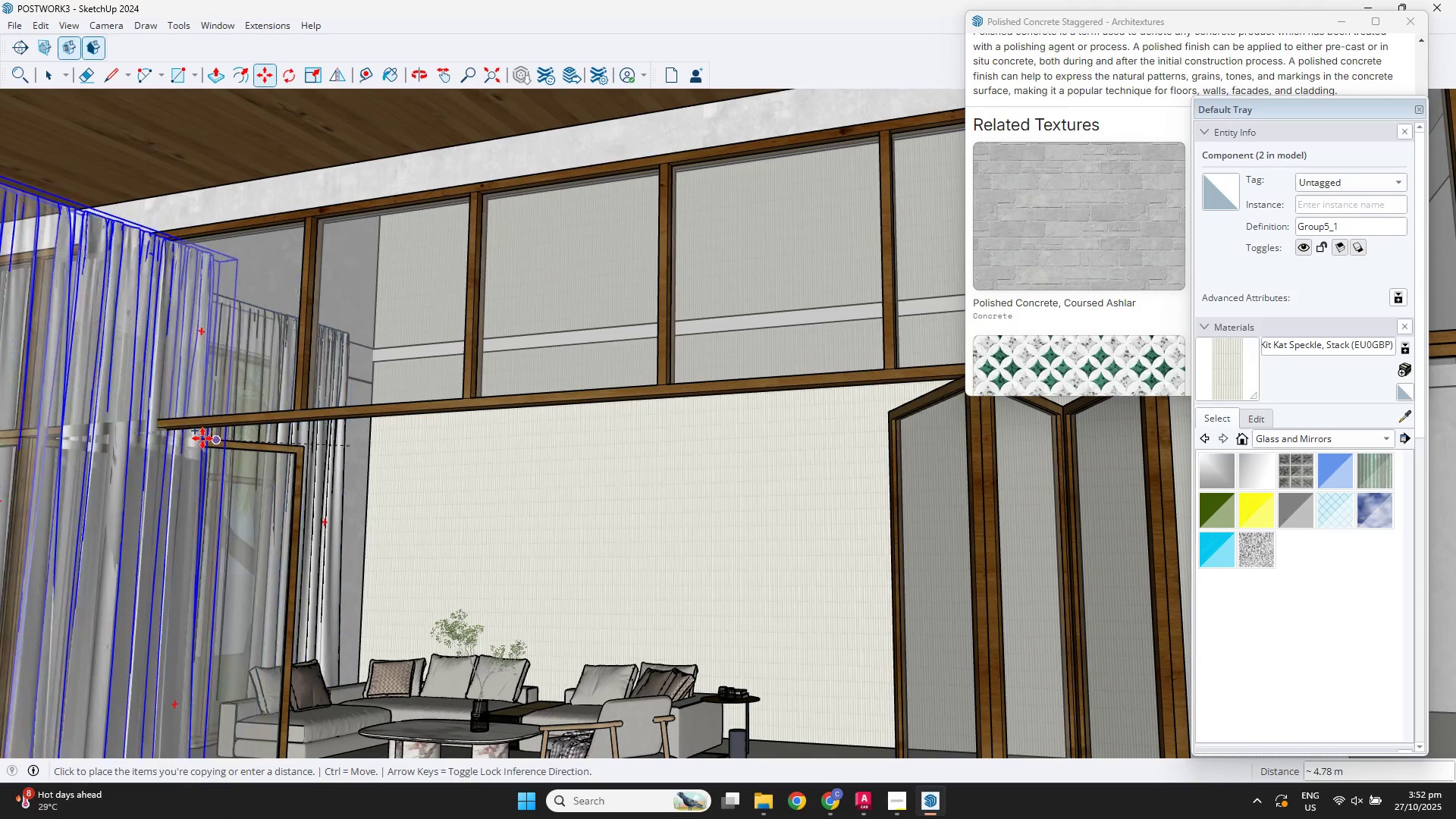 
scroll: coordinate [194, 435], scroll_direction: down, amount: 3.0
 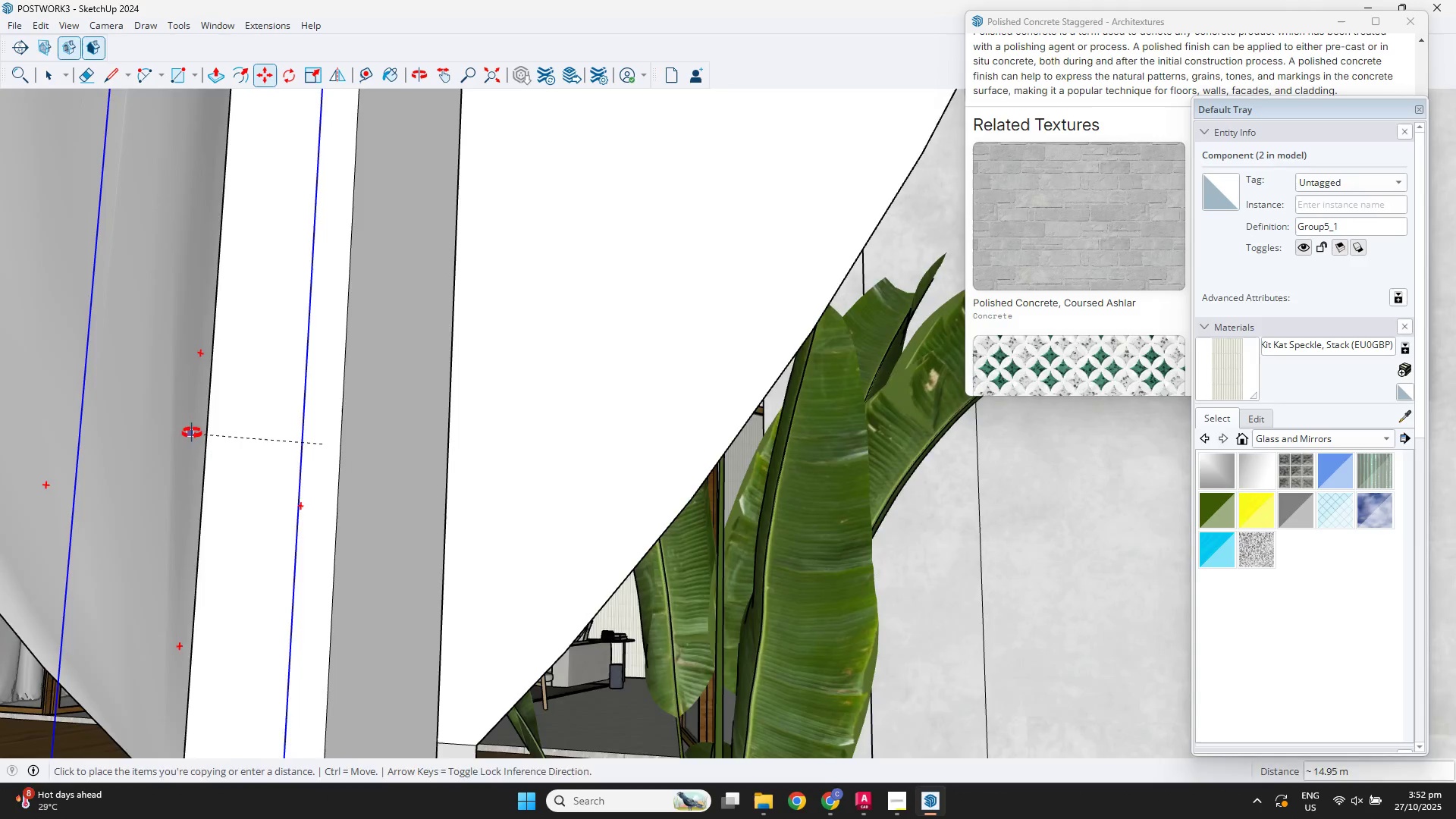 
key(Shift+ShiftLeft)
 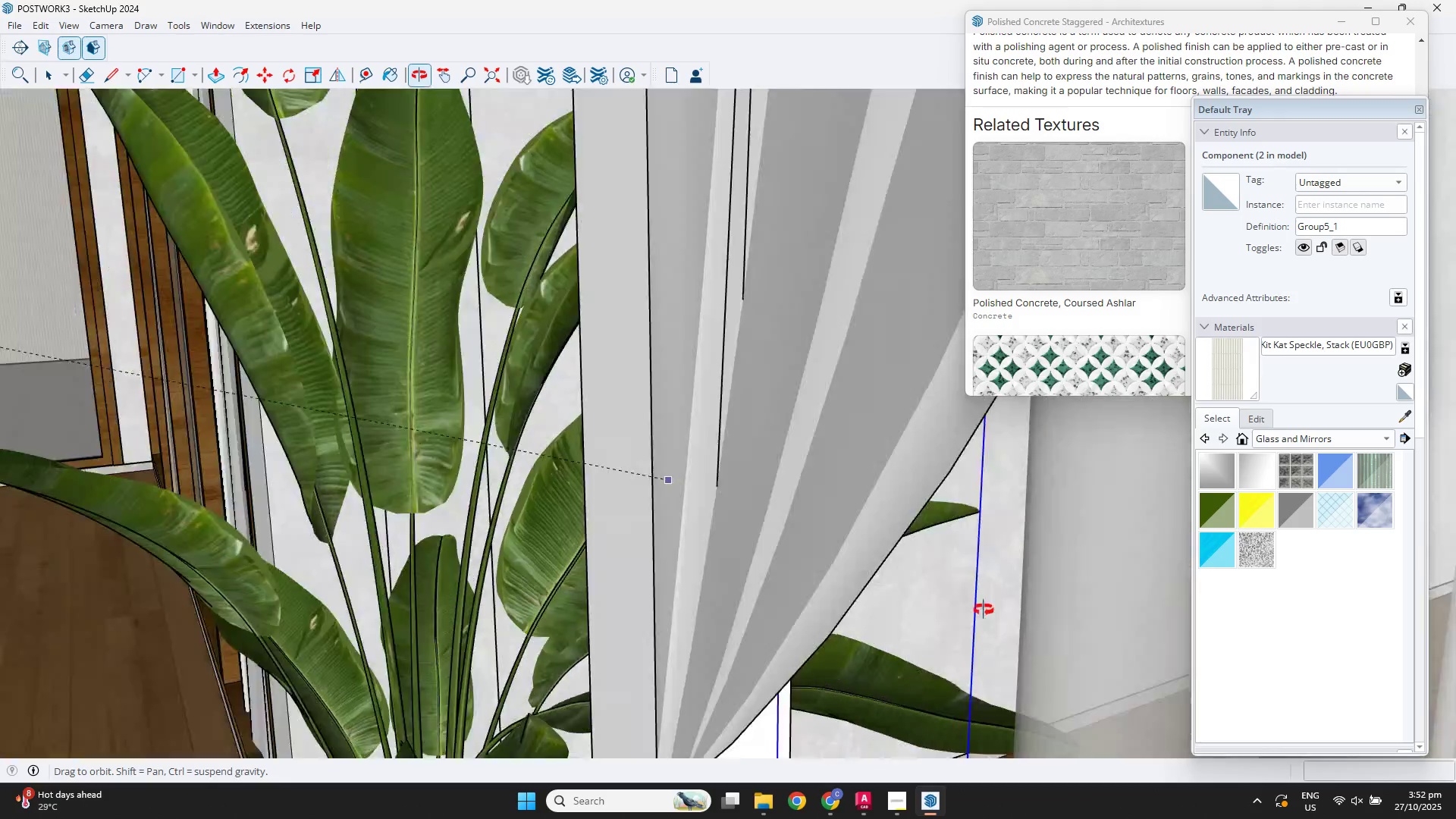 
scroll: coordinate [433, 416], scroll_direction: down, amount: 13.0
 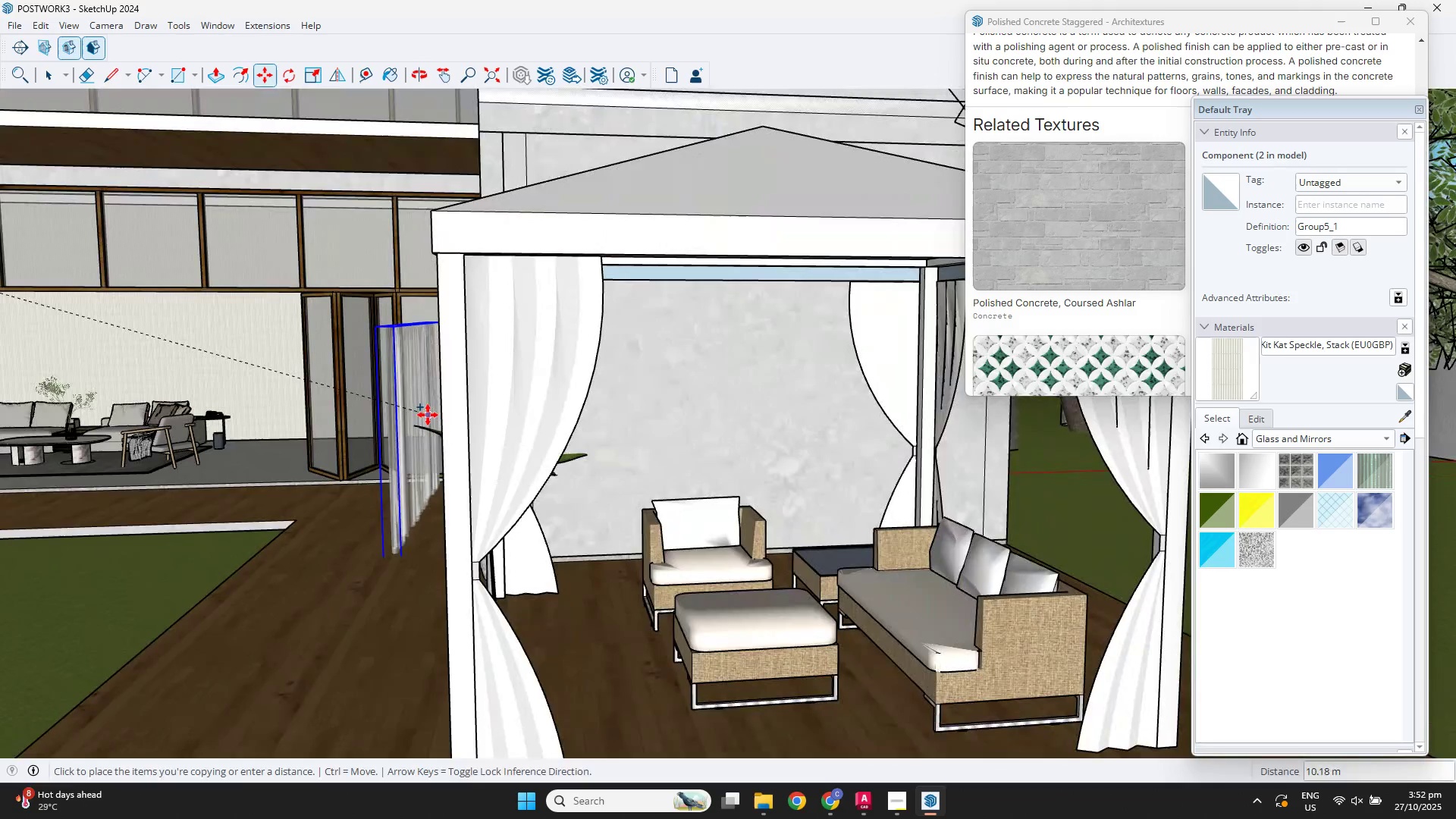 
hold_key(key=ShiftLeft, duration=0.31)
 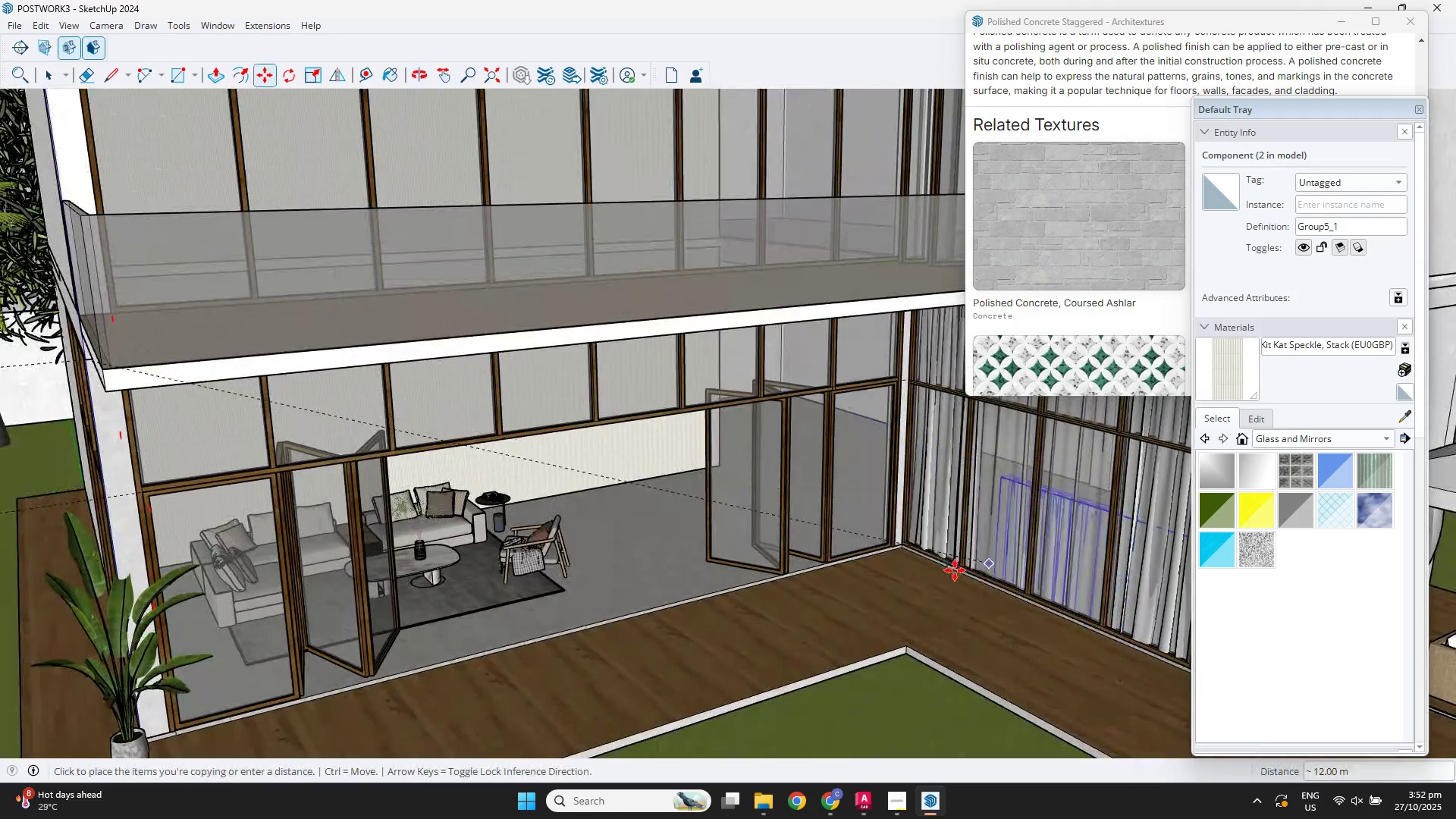 
scroll: coordinate [814, 588], scroll_direction: down, amount: 13.0
 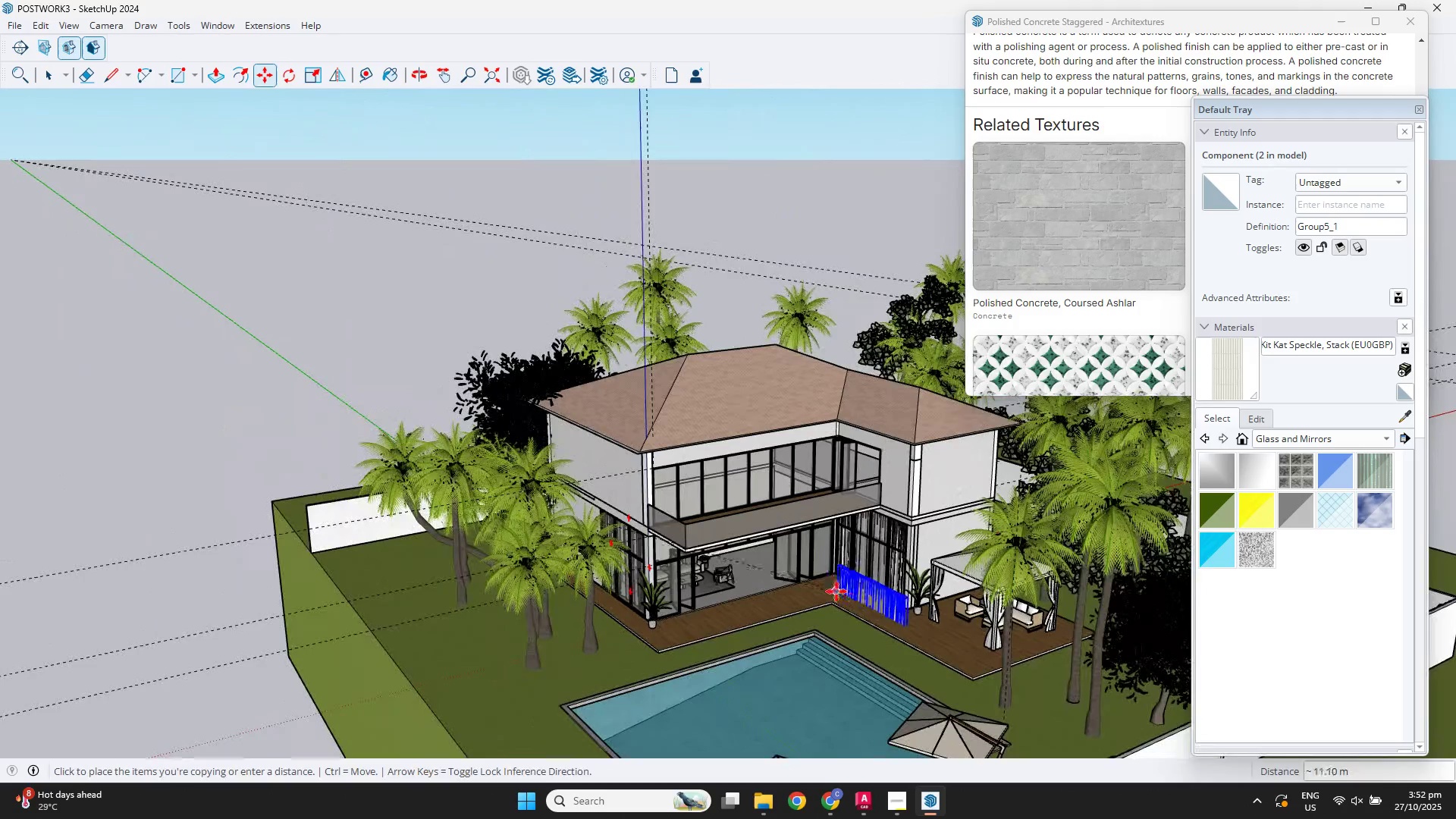 
hold_key(key=ShiftLeft, duration=0.32)
 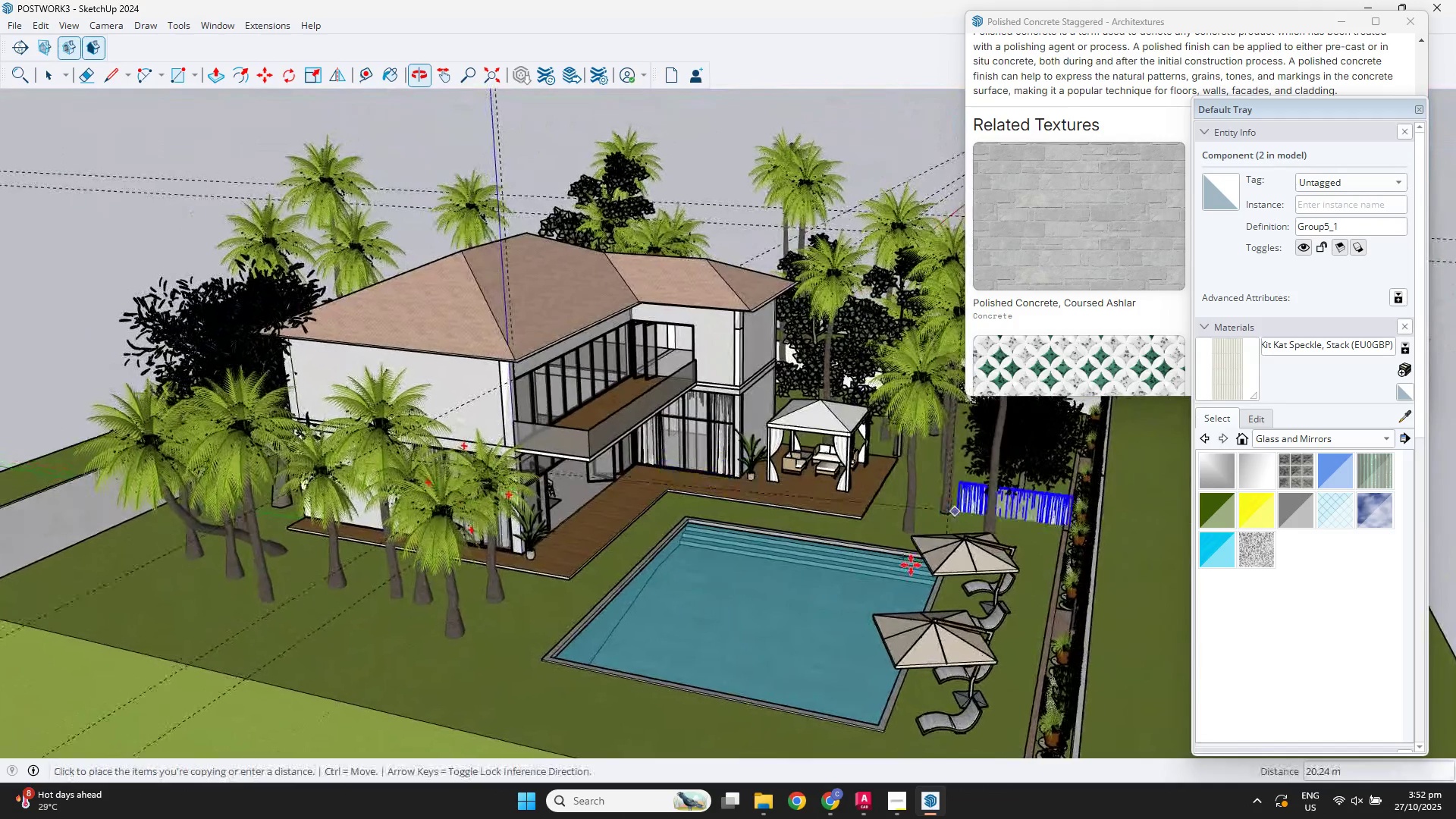 
scroll: coordinate [651, 651], scroll_direction: up, amount: 3.0
 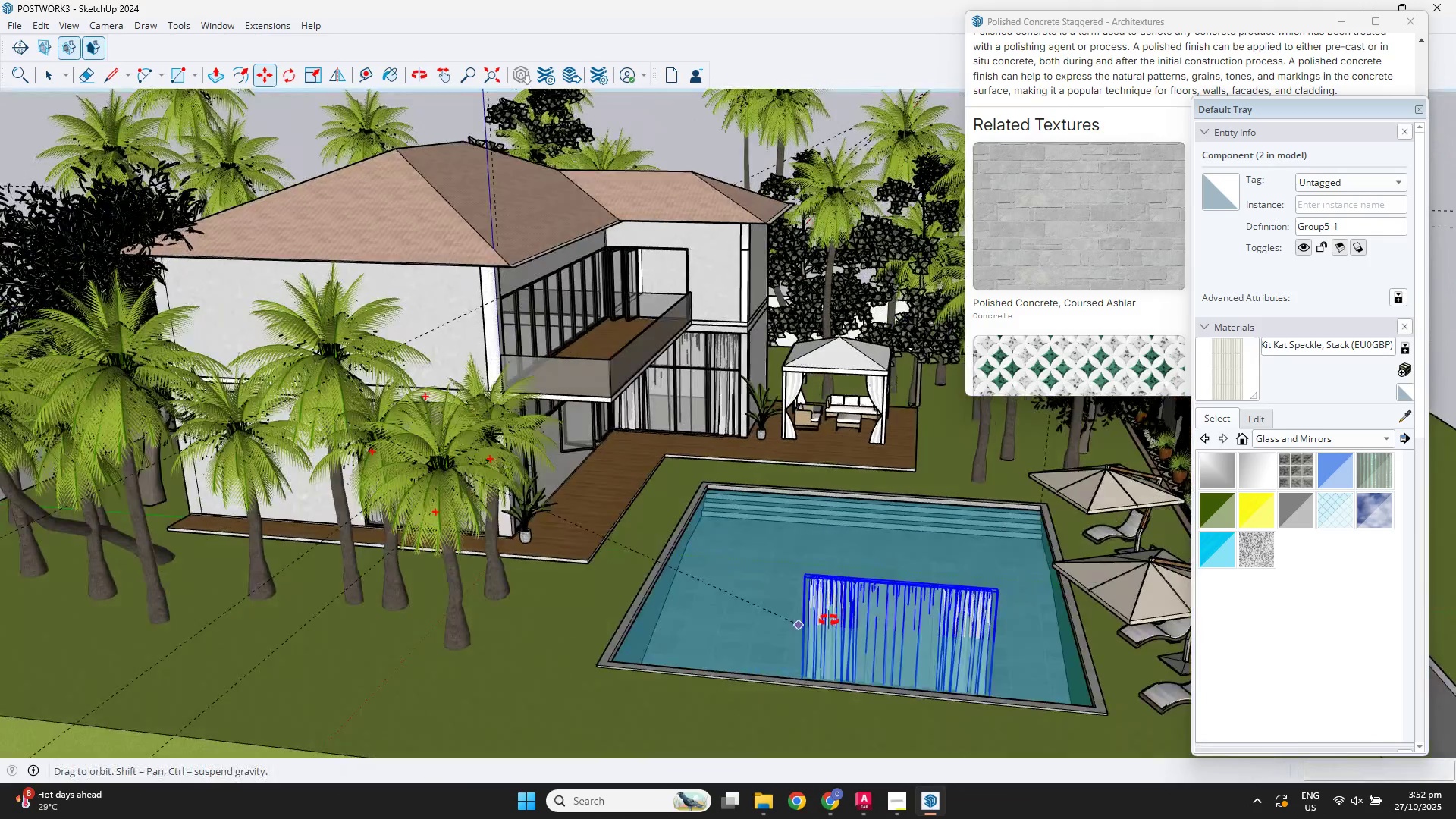 
hold_key(key=ShiftLeft, duration=0.46)
 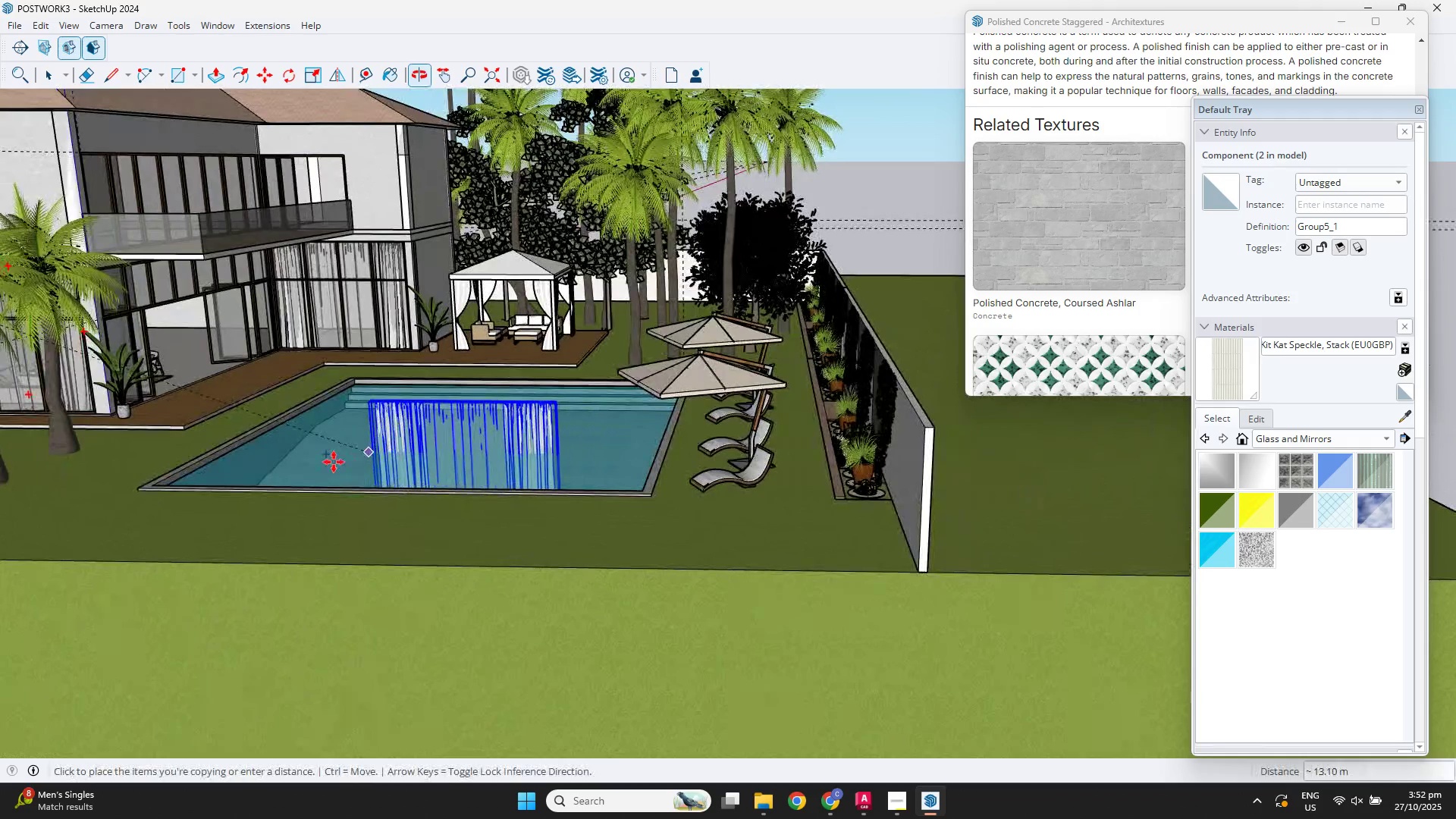 
left_click([59, 495])
 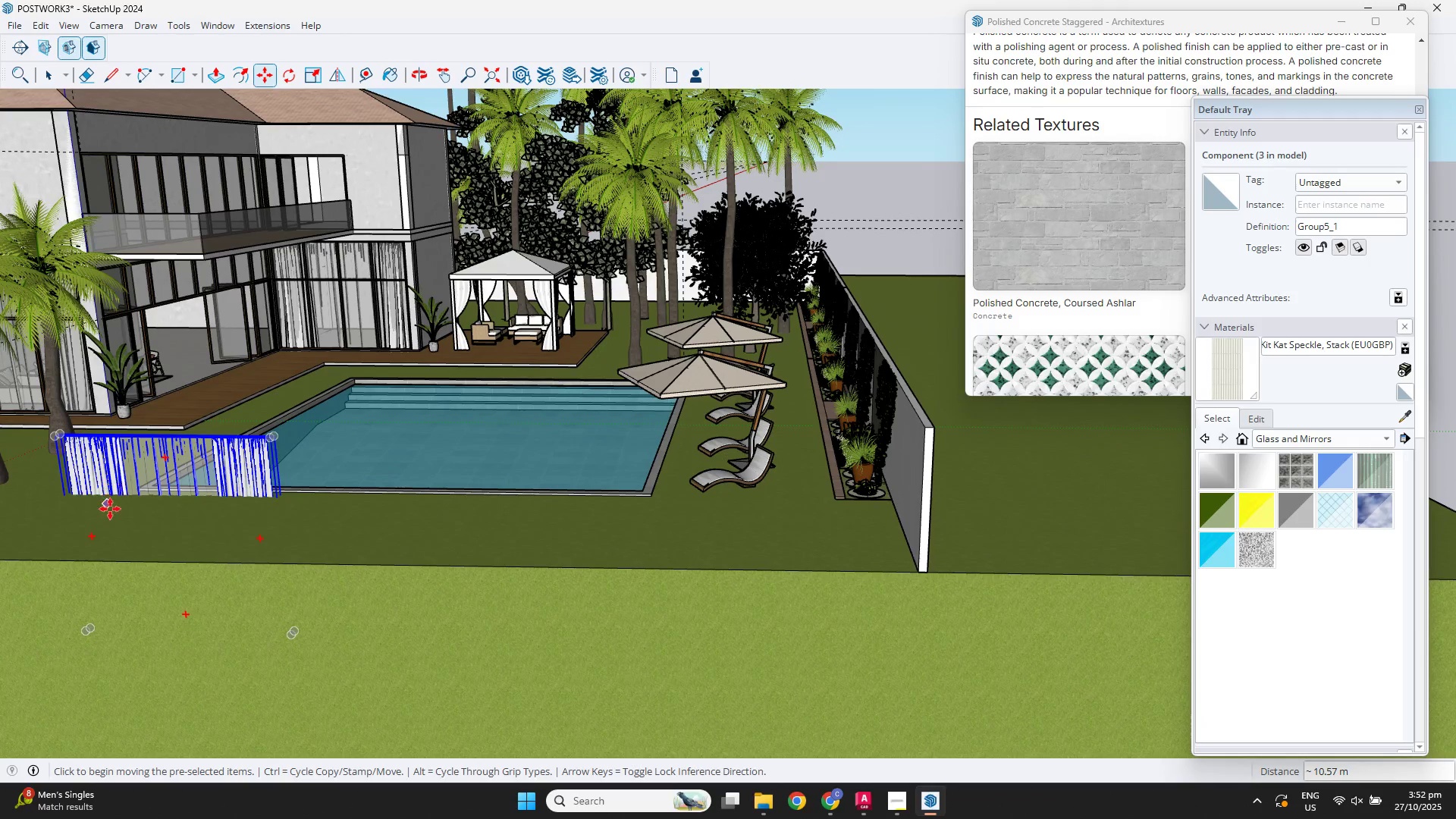 
key(M)
 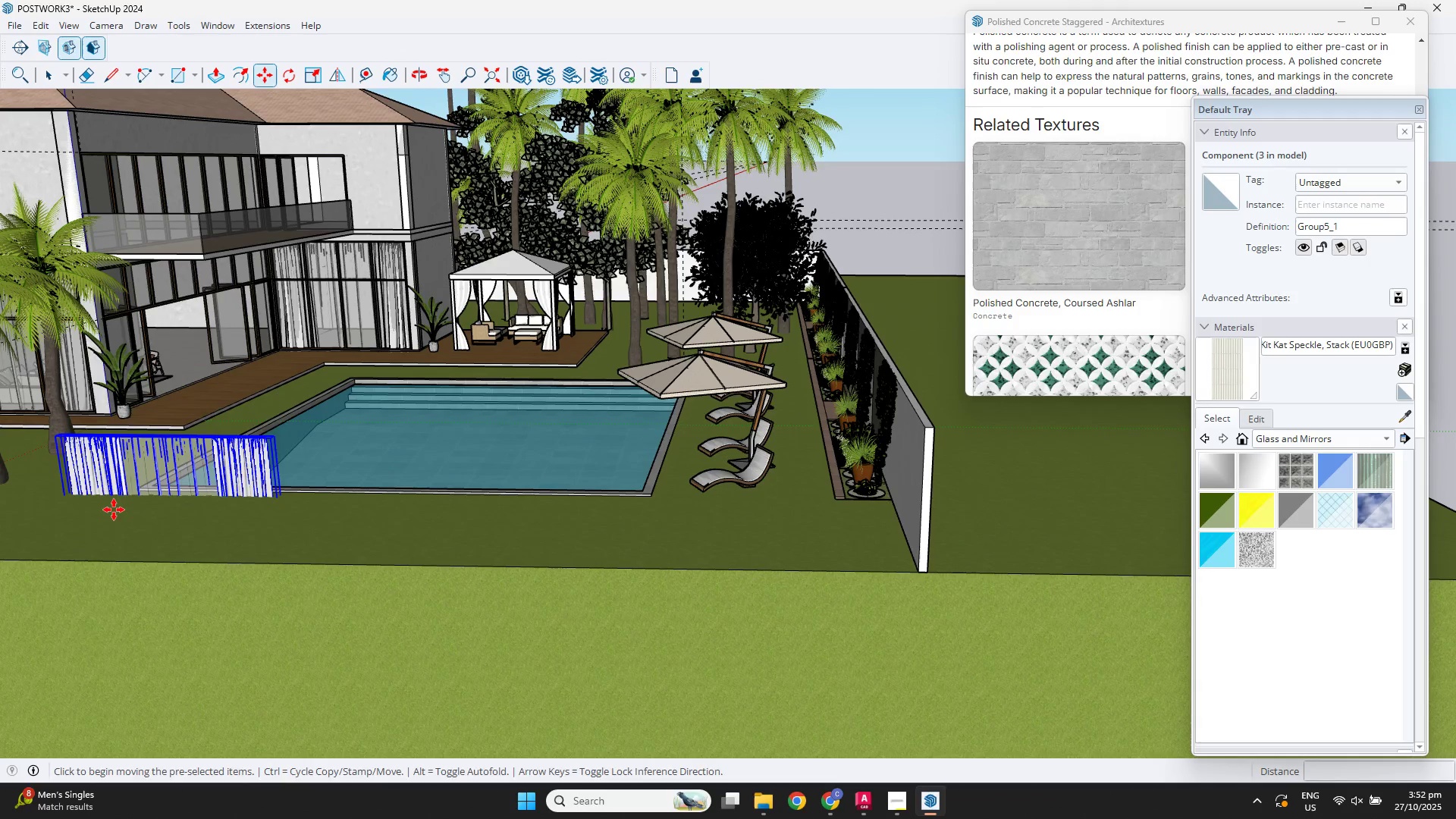 
left_click([114, 510])
 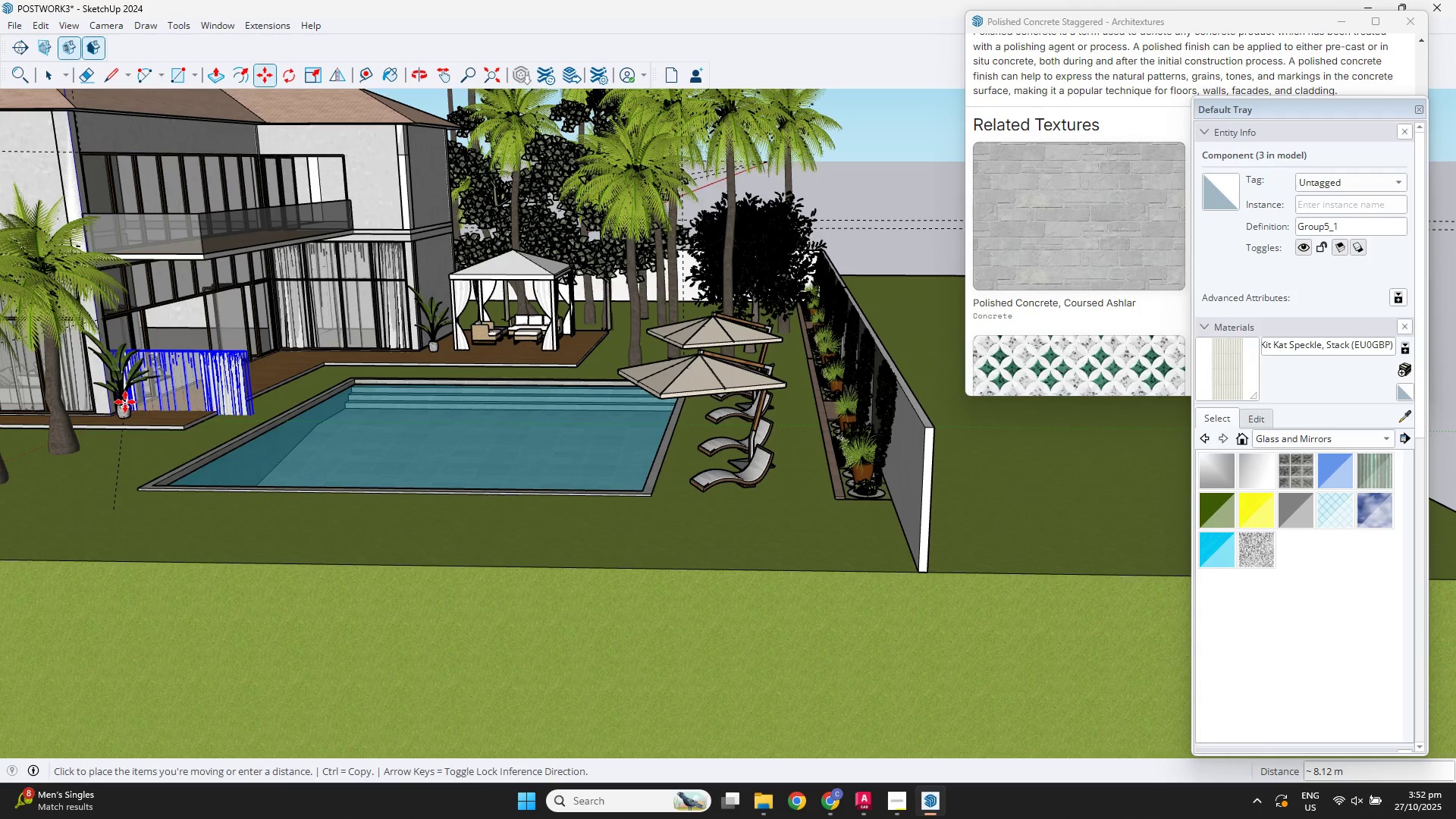 
key(ArrowUp)
 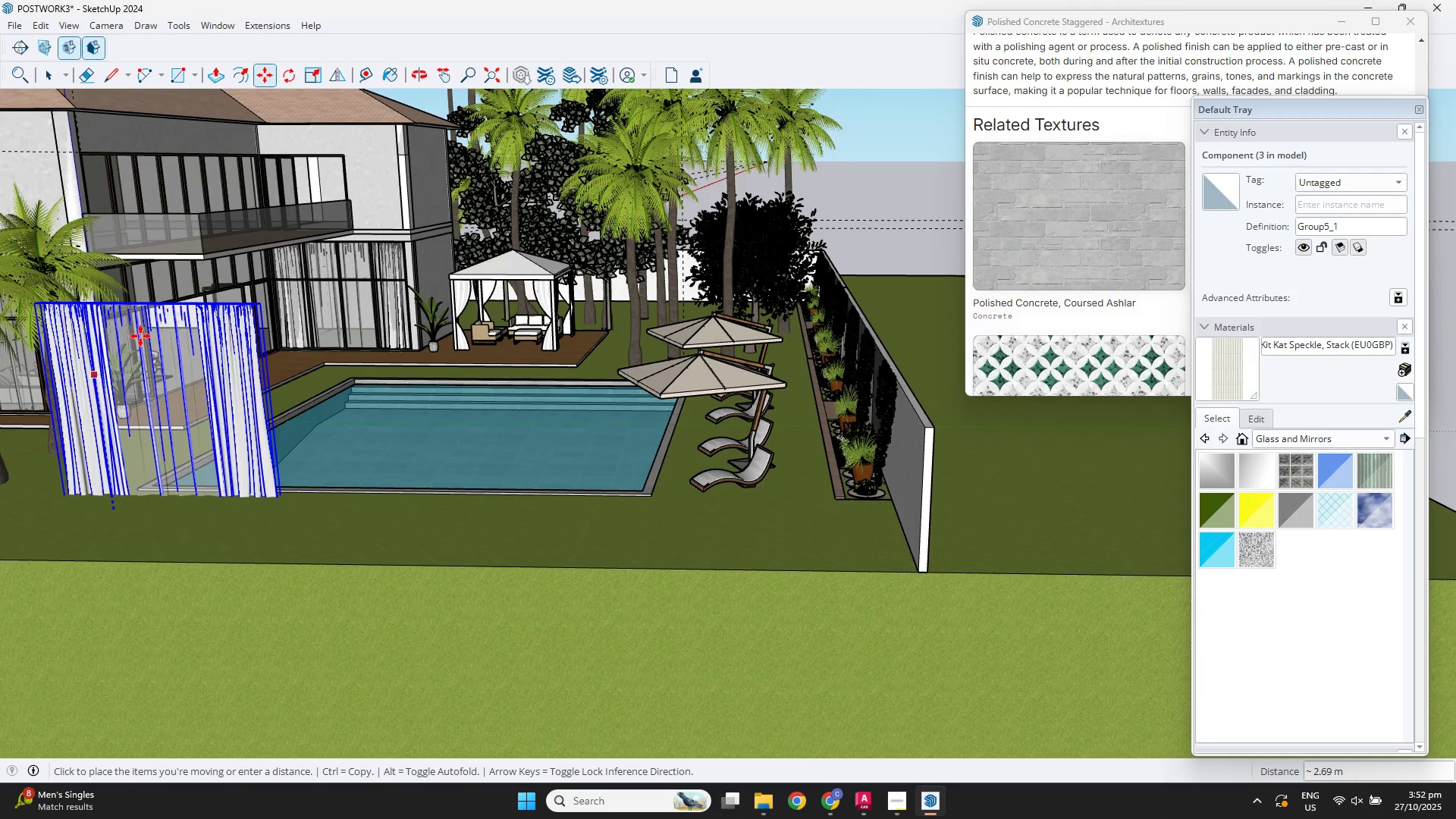 
left_click([140, 335])
 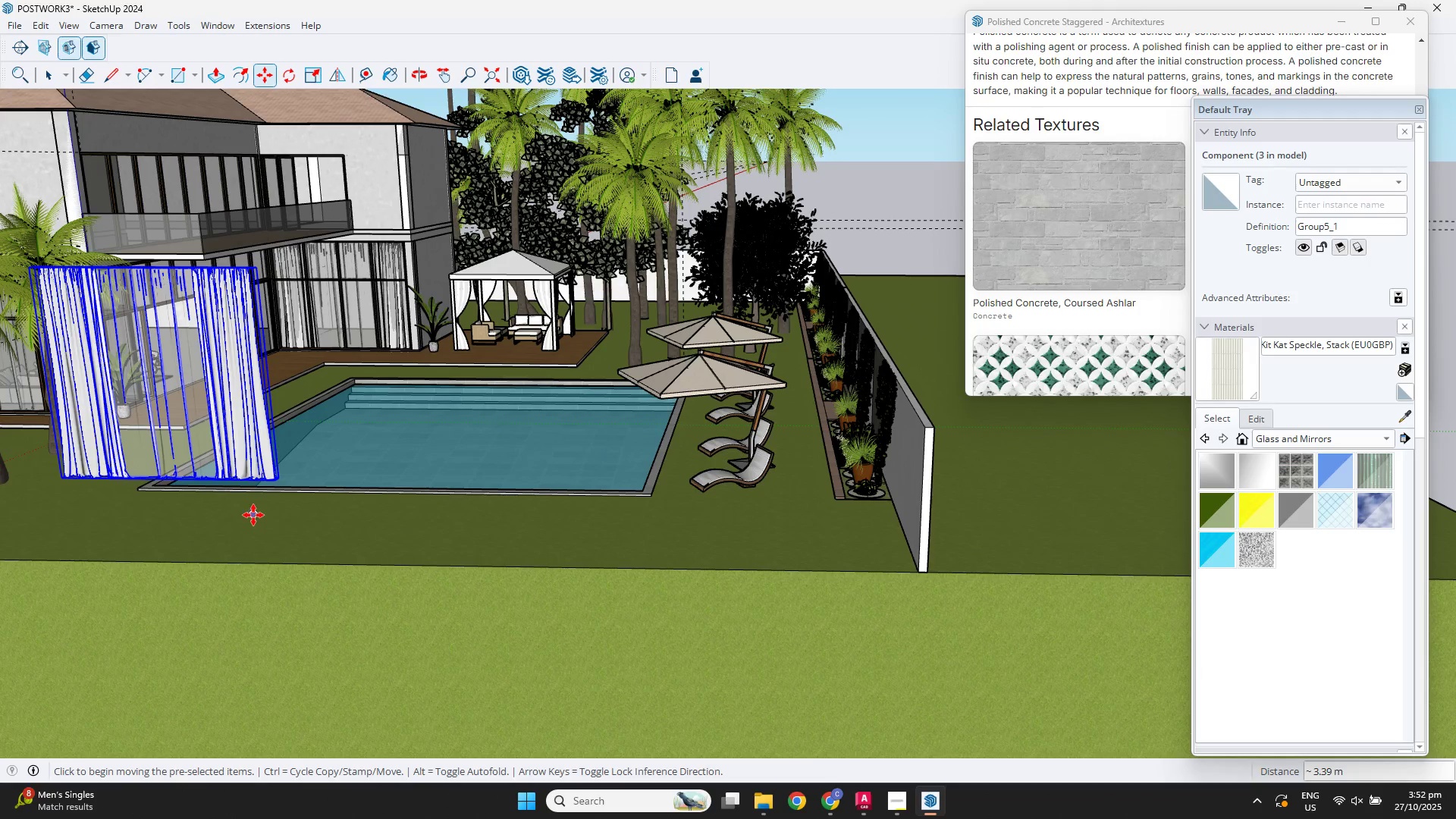 
key(Q)
 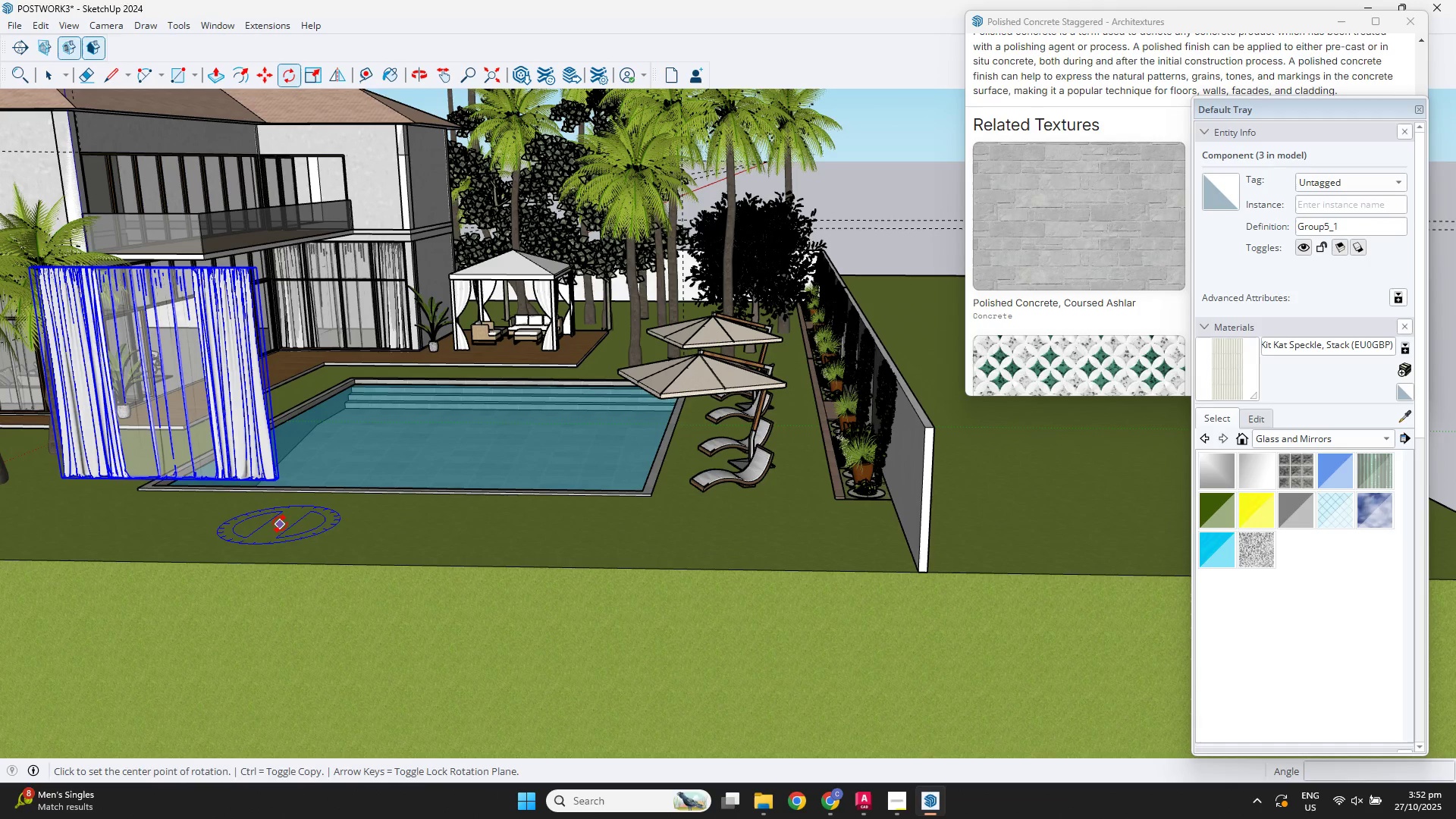 
left_click([280, 524])
 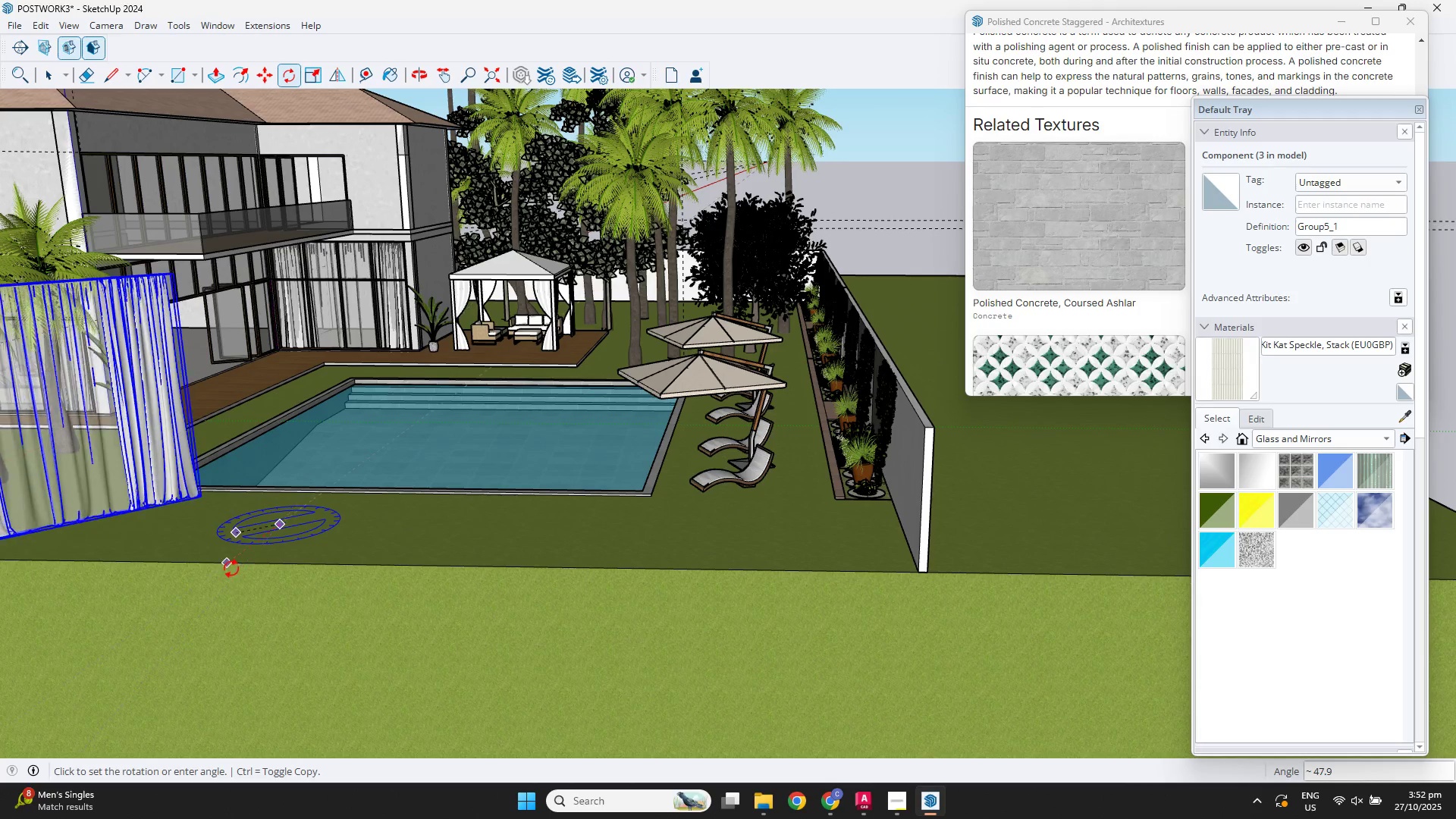 
key(Escape)
type(`mq)
 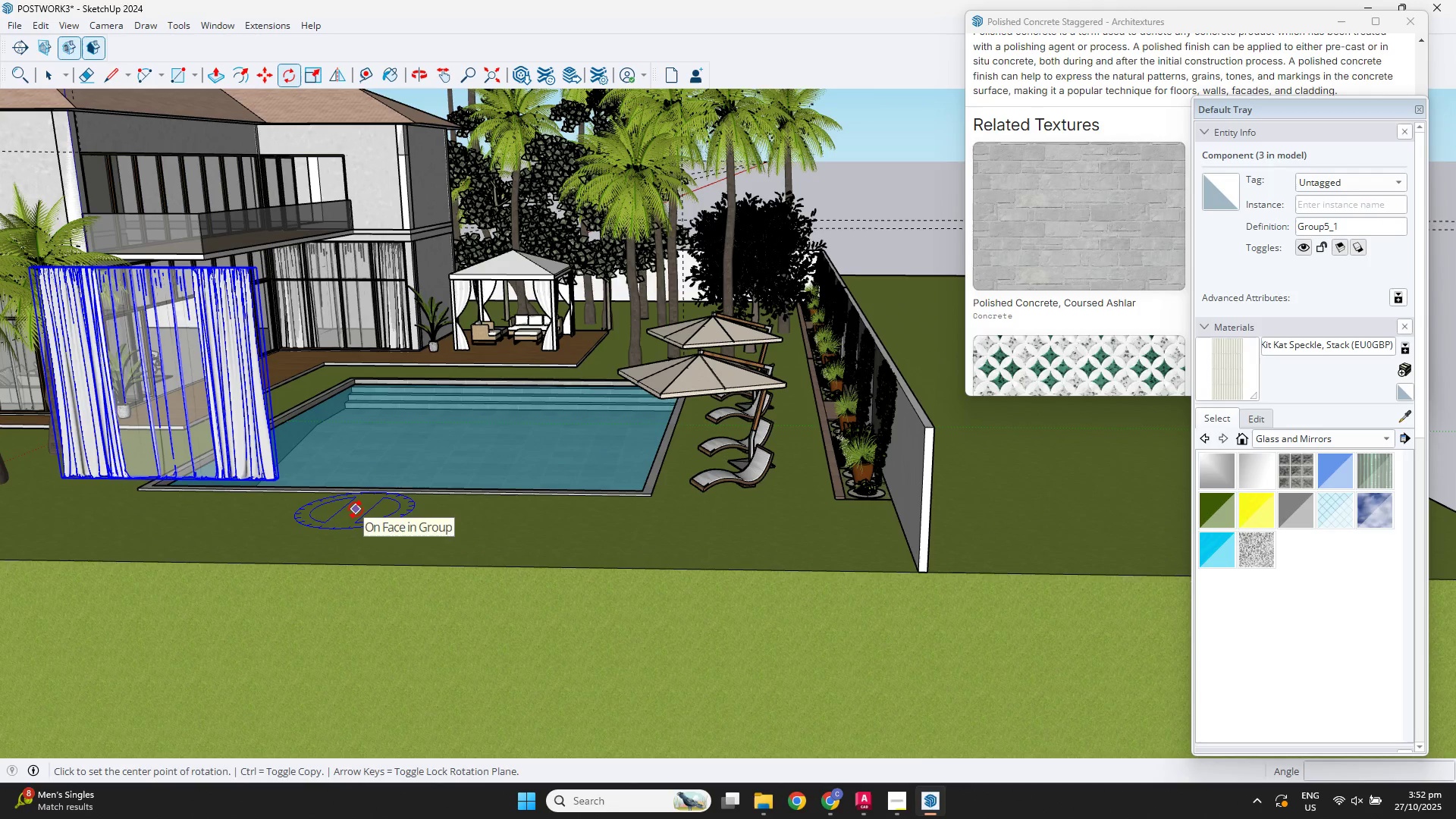 
left_click([356, 510])
 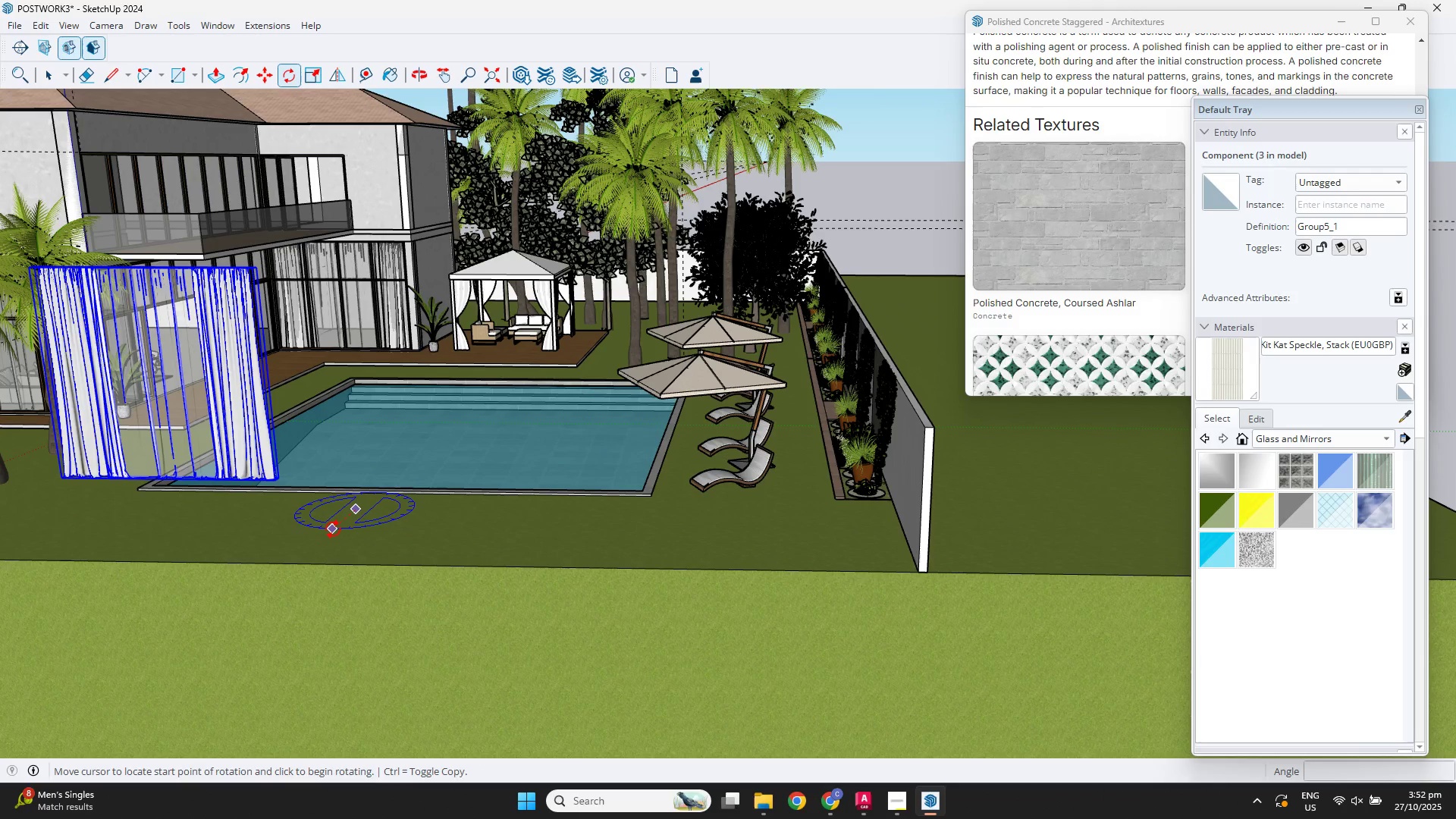 
left_click([333, 529])
 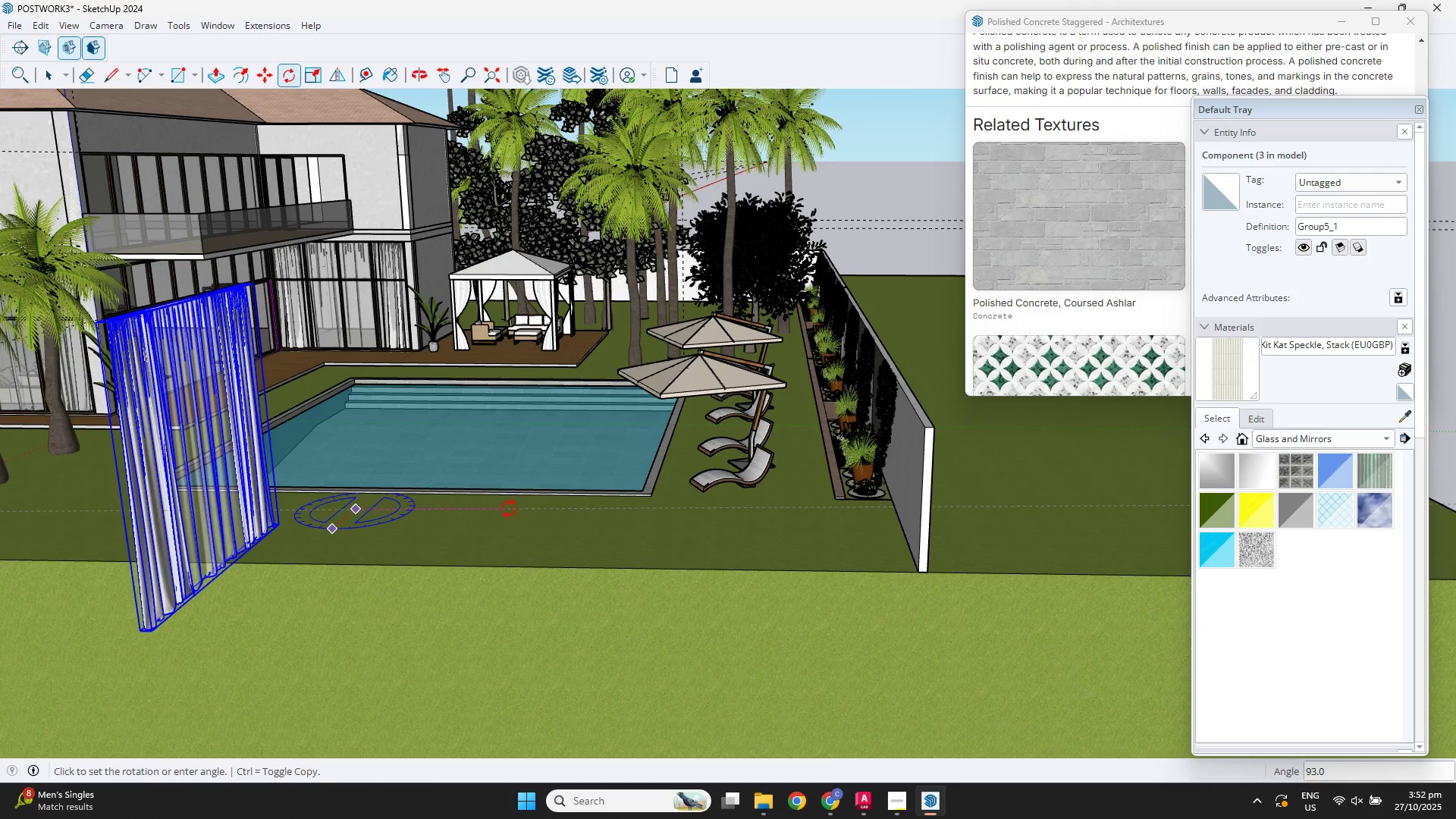 
left_click([503, 513])
 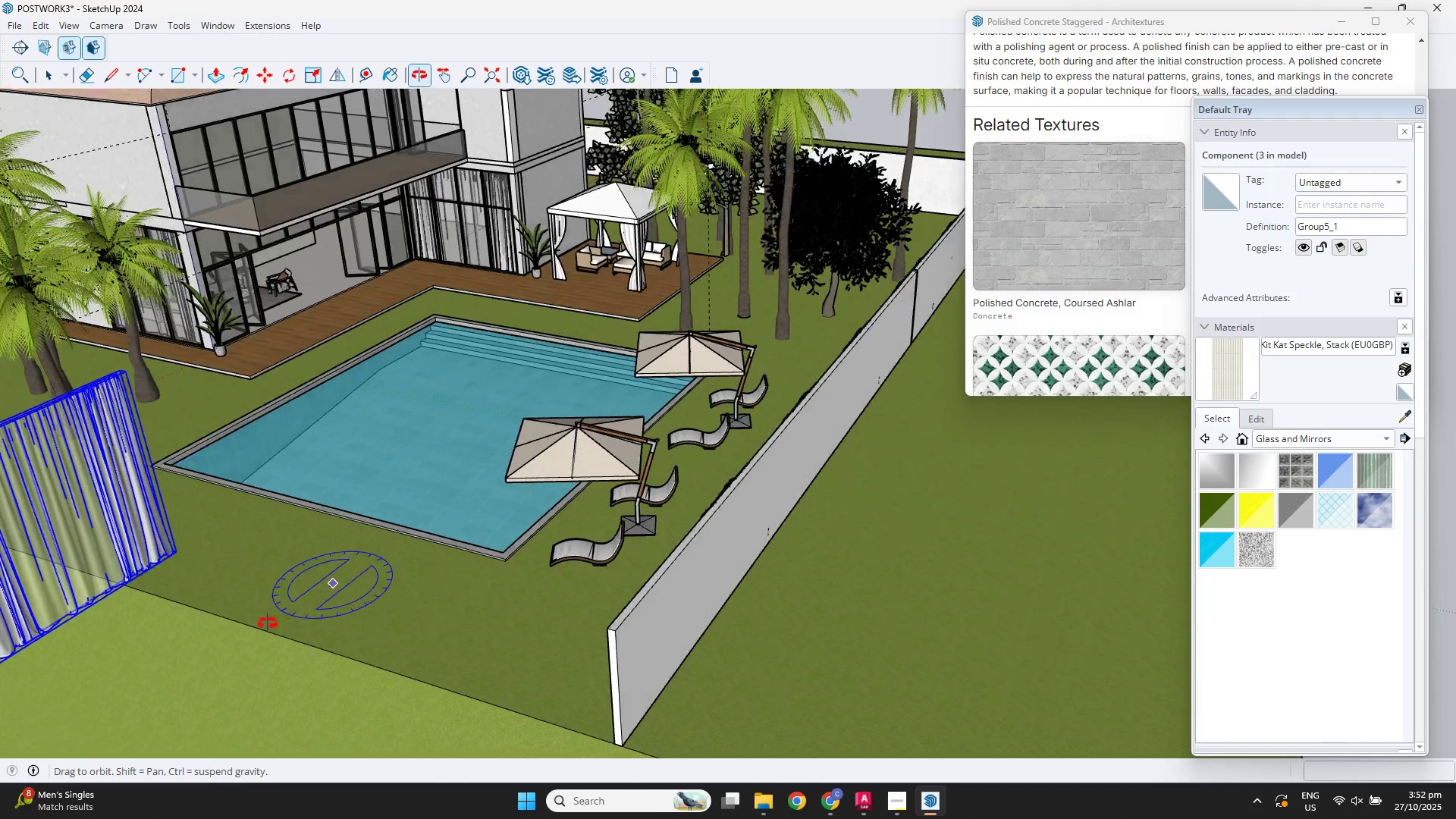 
hold_key(key=ShiftLeft, duration=0.51)
 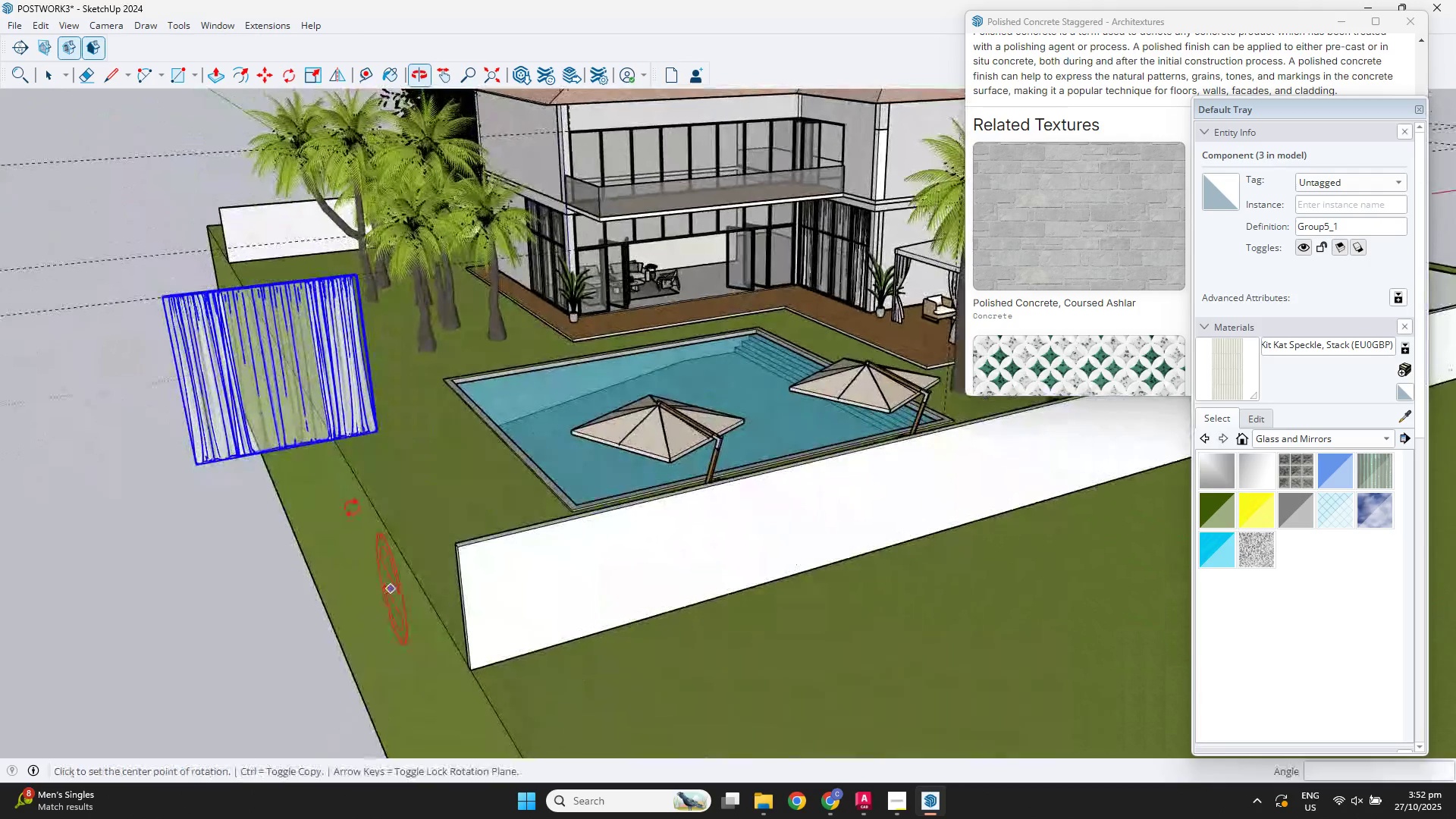 
scroll: coordinate [328, 367], scroll_direction: up, amount: 5.0
 